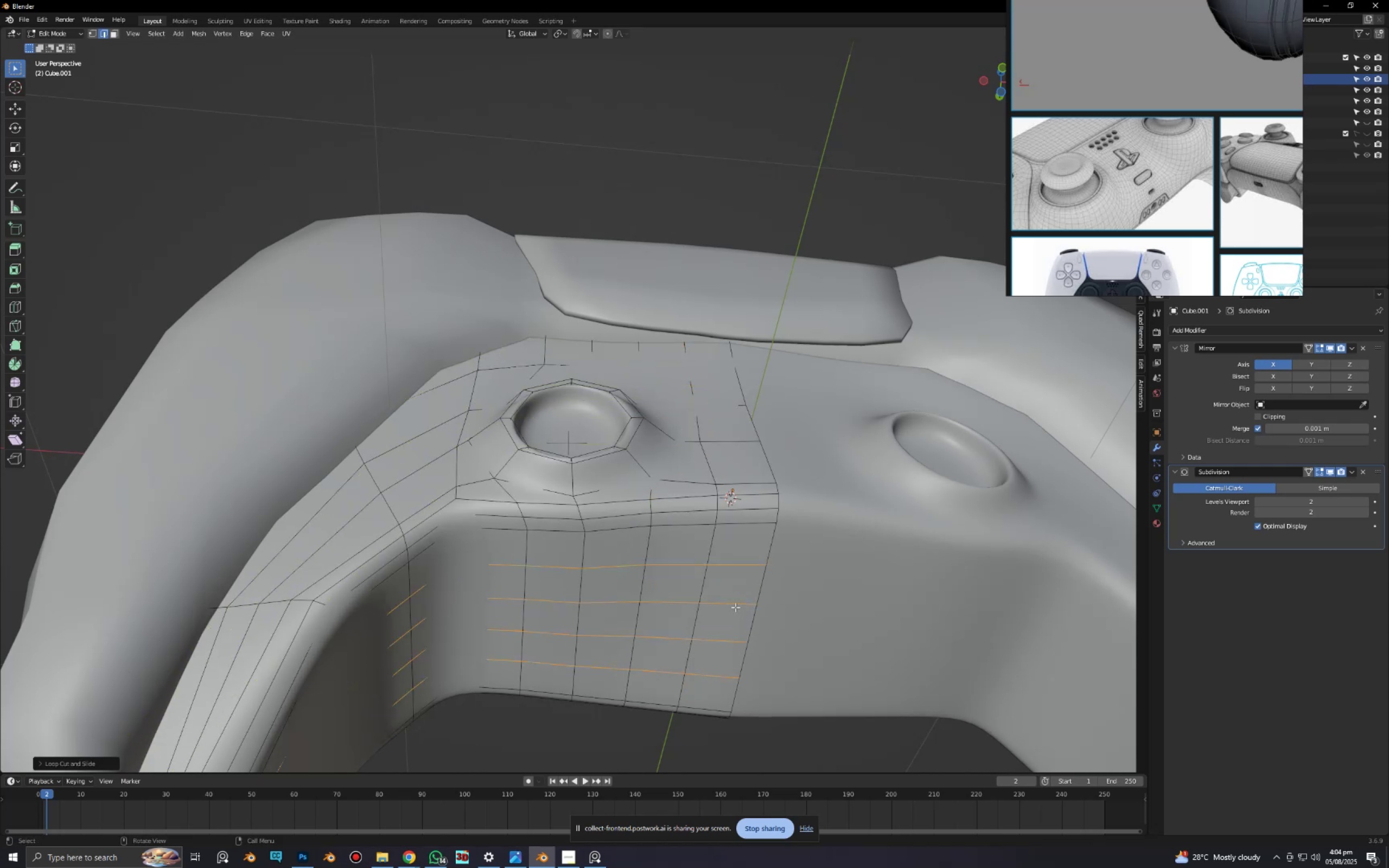 
key(Alt+AltLeft)
 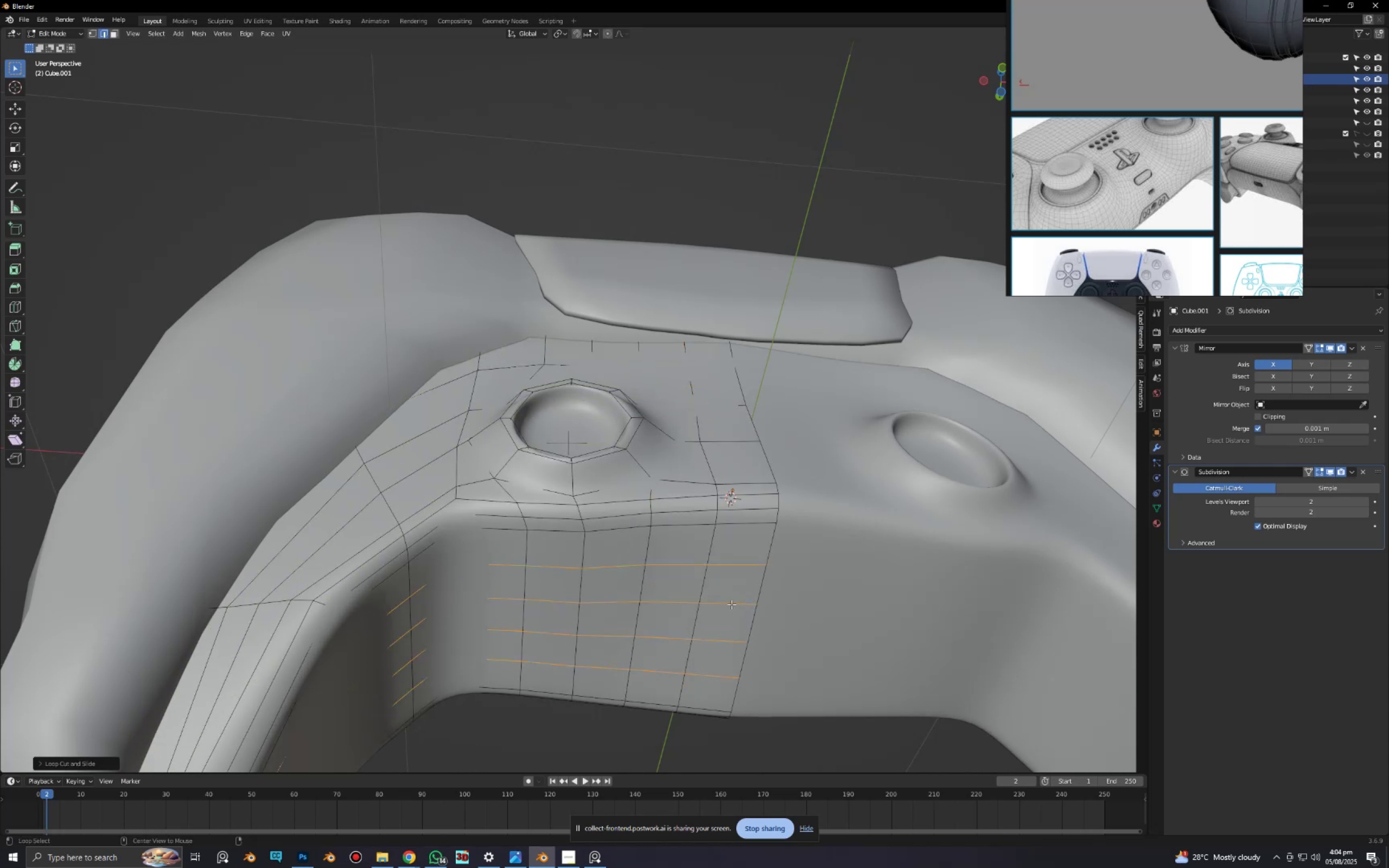 
left_click([731, 604])
 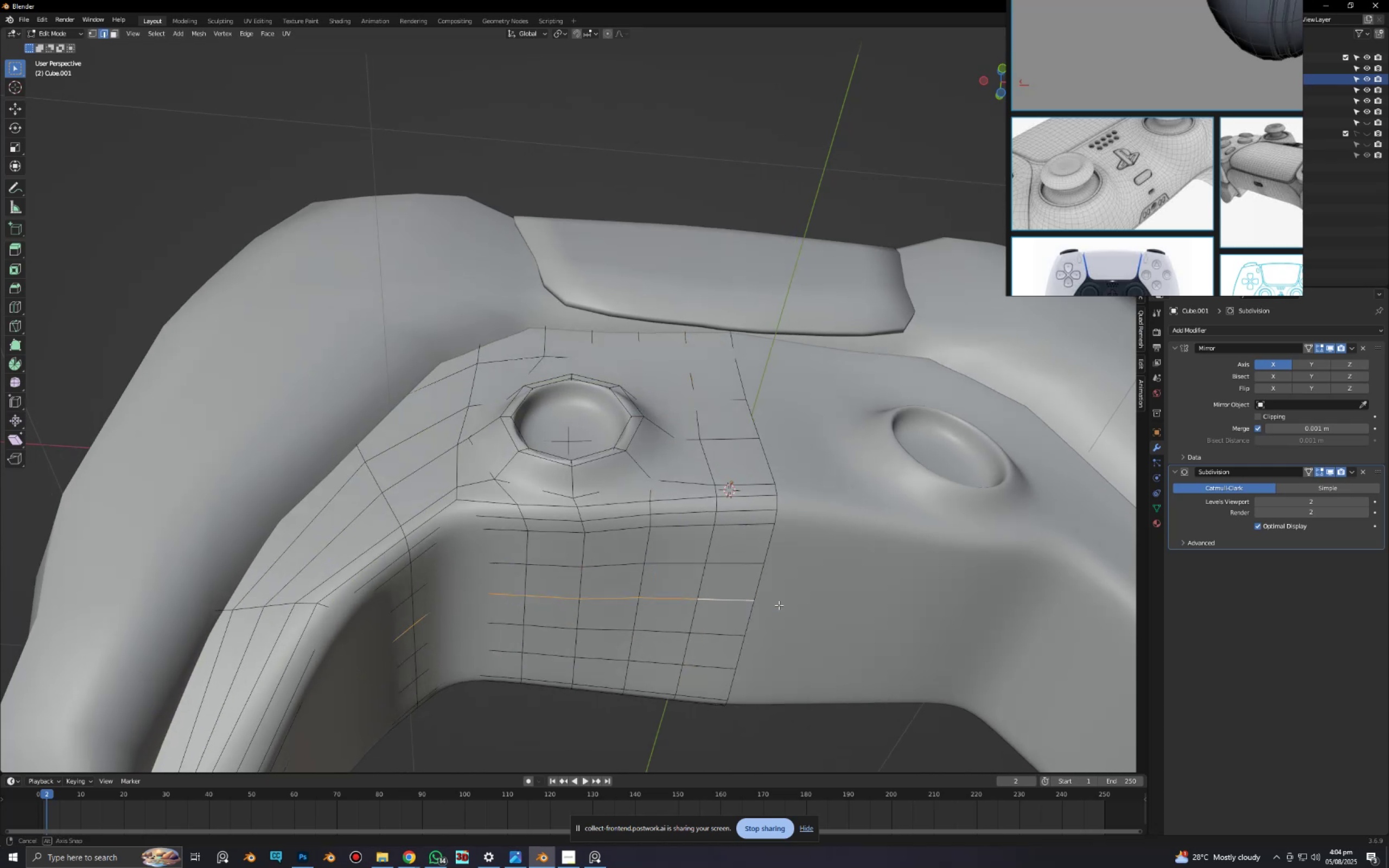 
type(gz)
 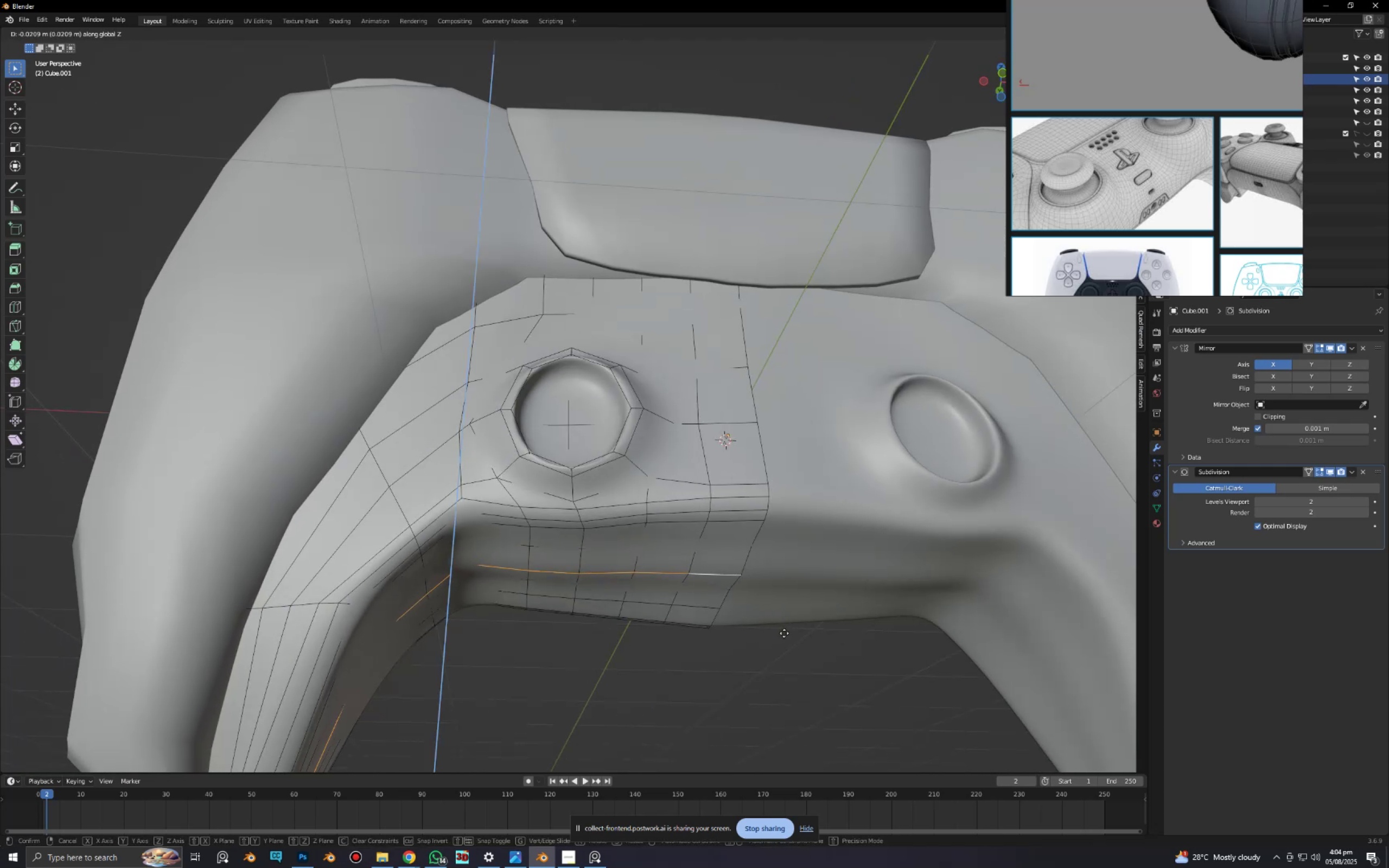 
scroll: coordinate [785, 635], scroll_direction: down, amount: 5.0
 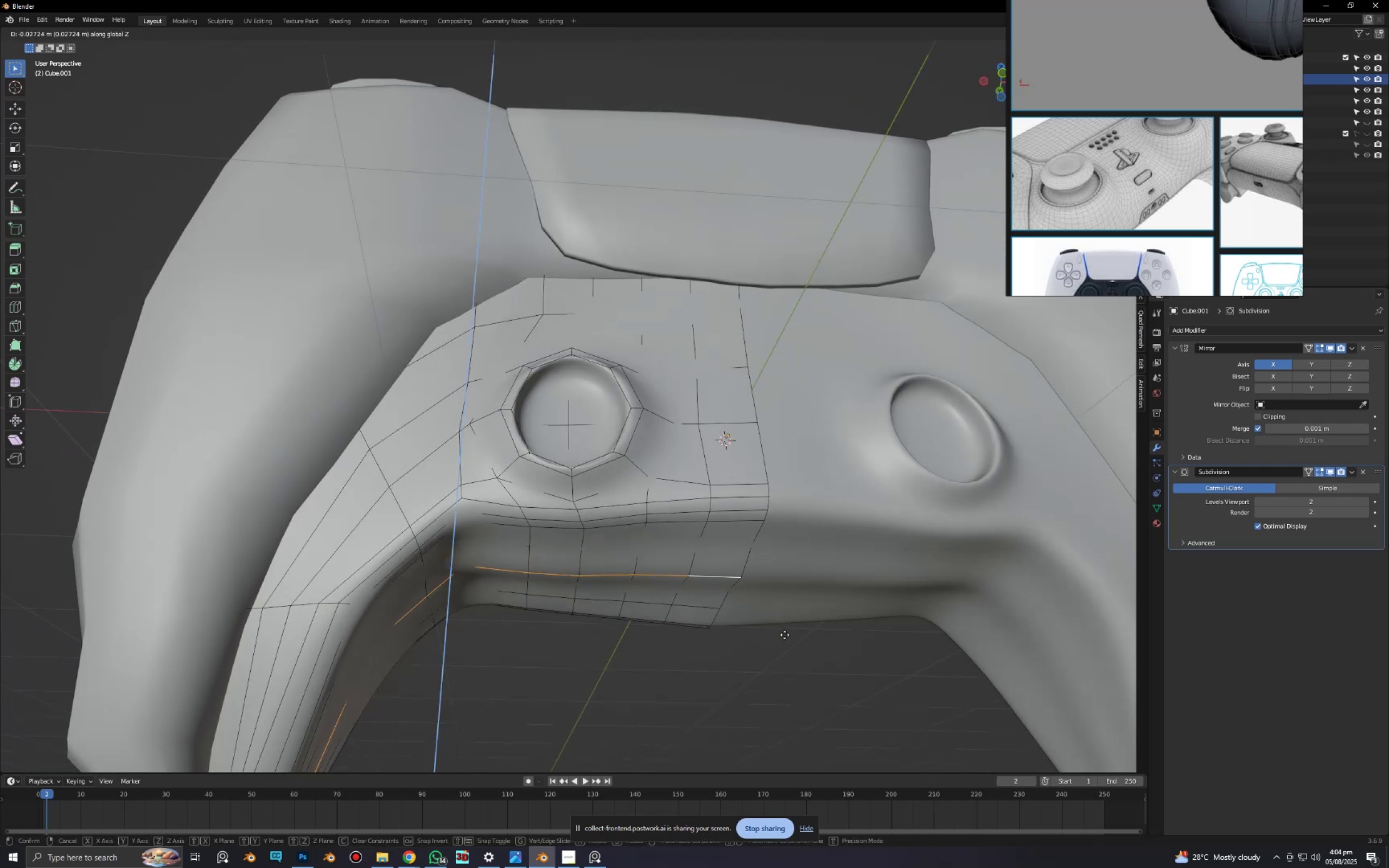 
right_click([785, 635])
 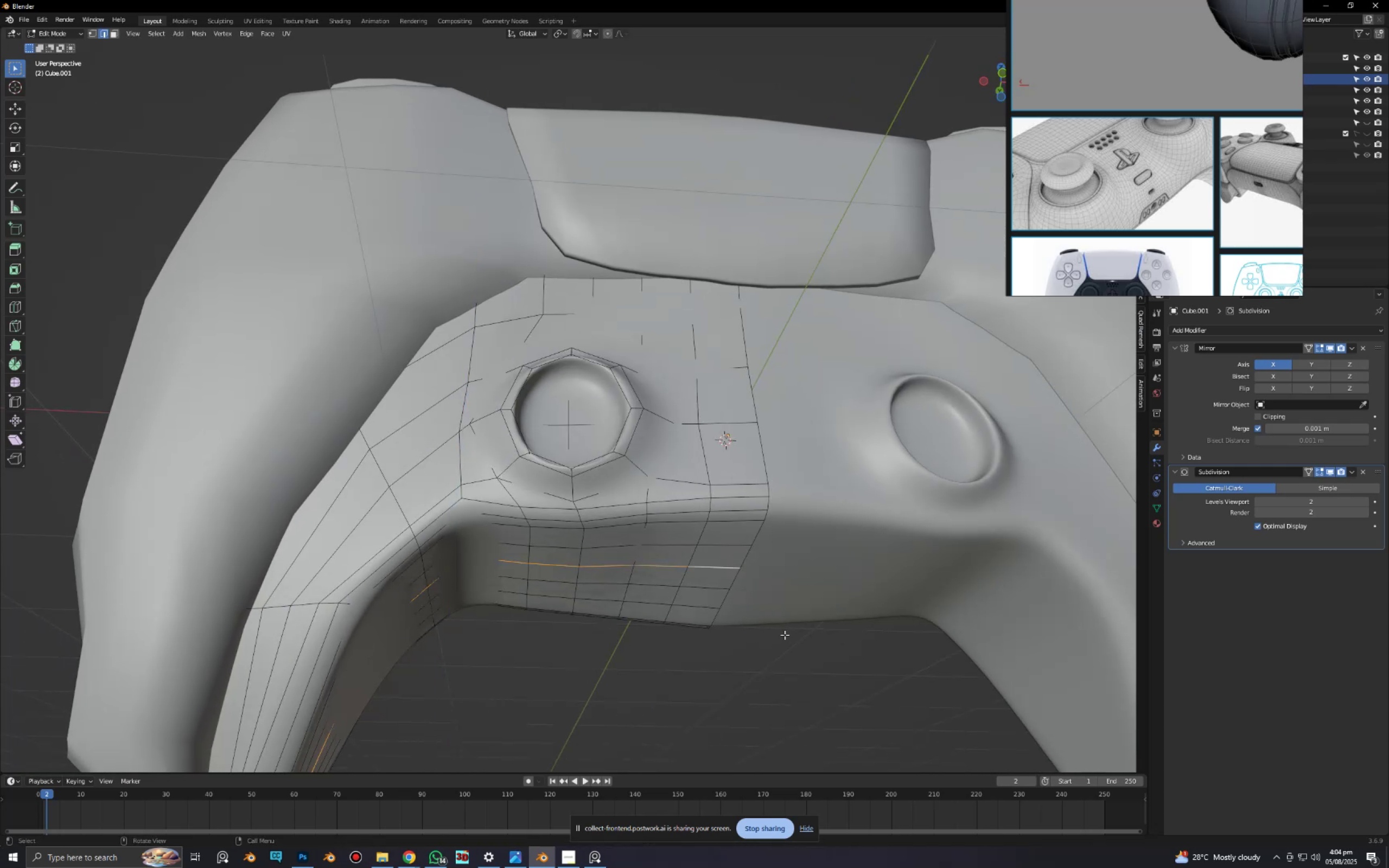 
type(ogz)
 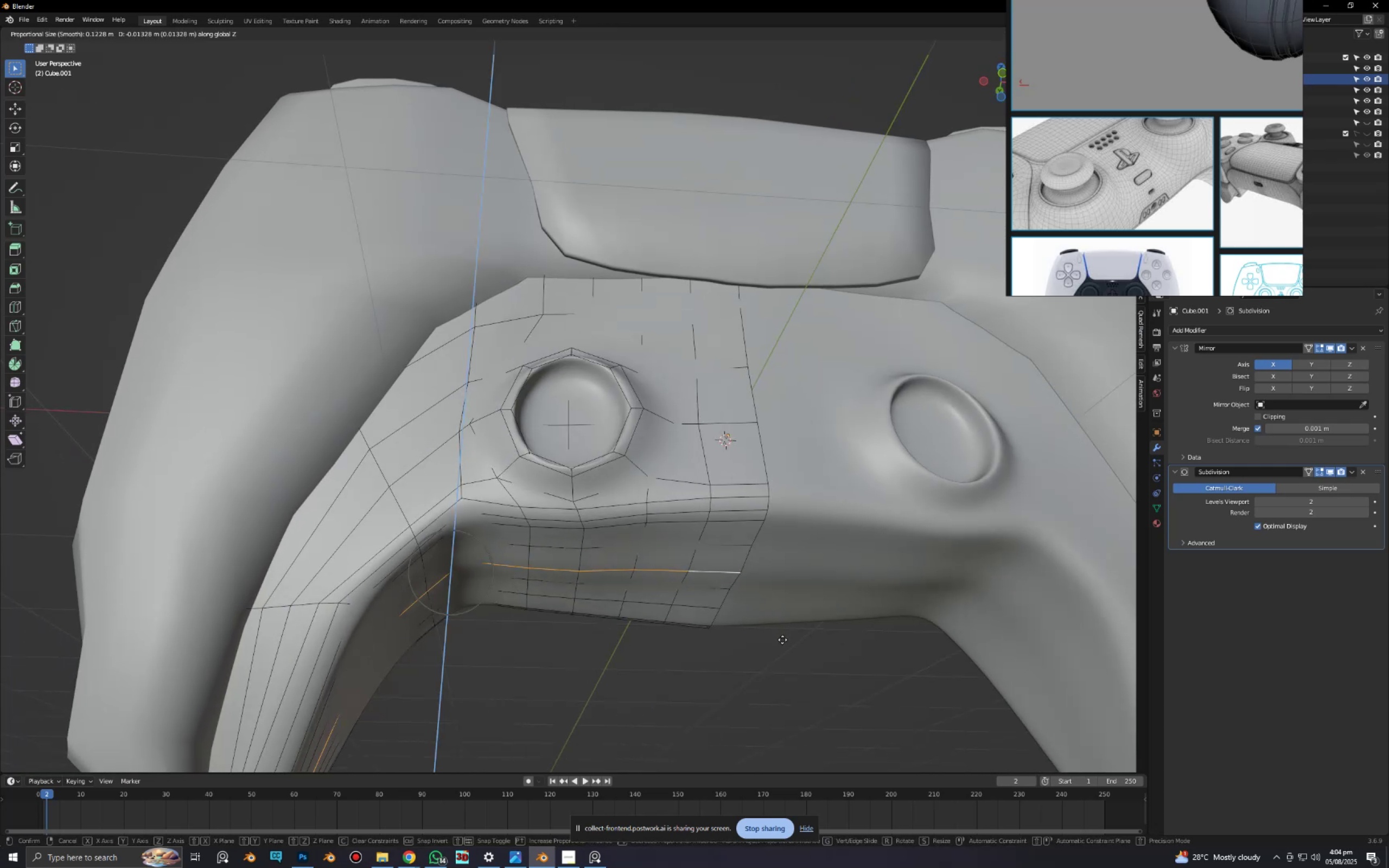 
scroll: coordinate [785, 643], scroll_direction: down, amount: 16.0
 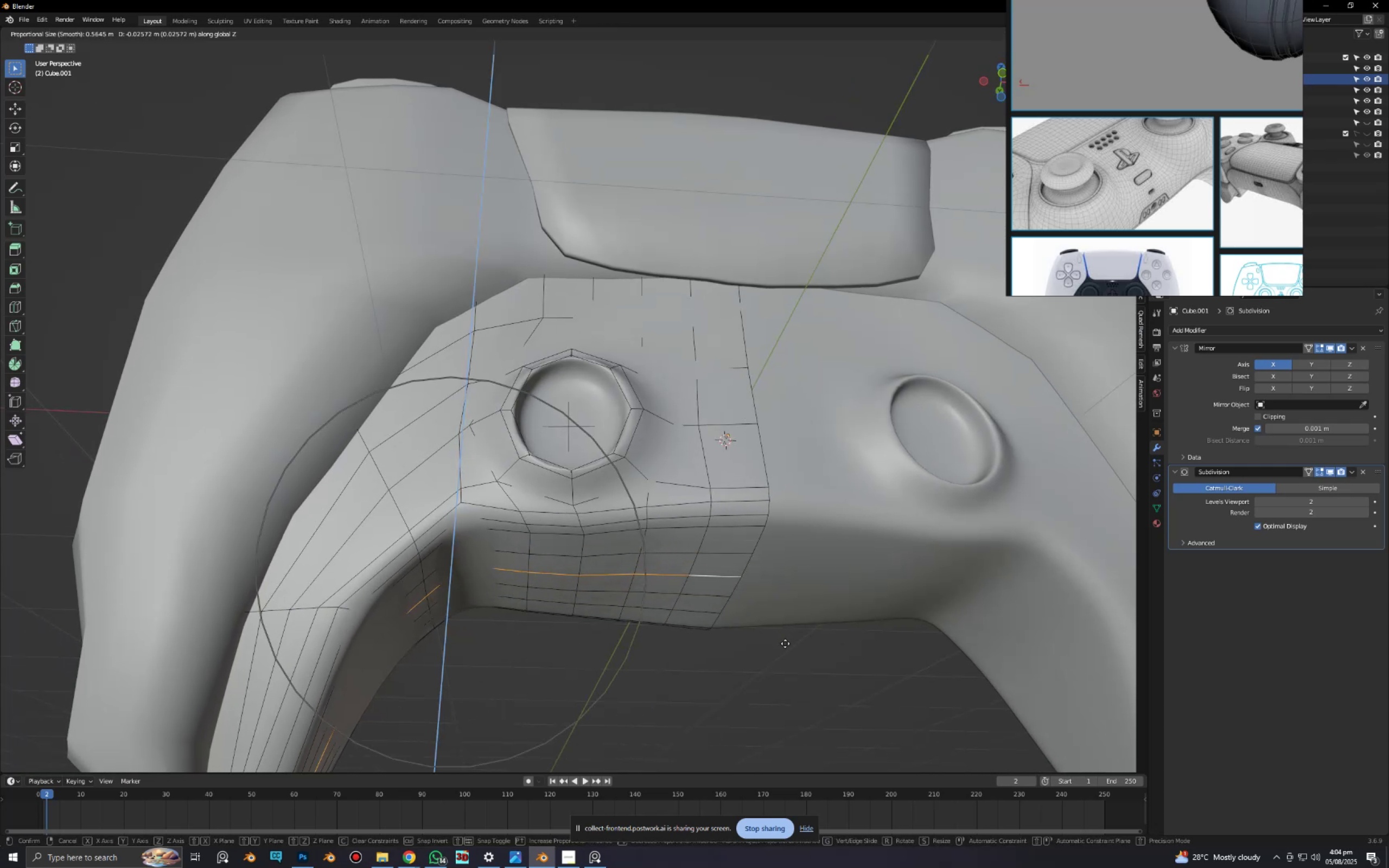 
scroll: coordinate [785, 643], scroll_direction: up, amount: 3.0
 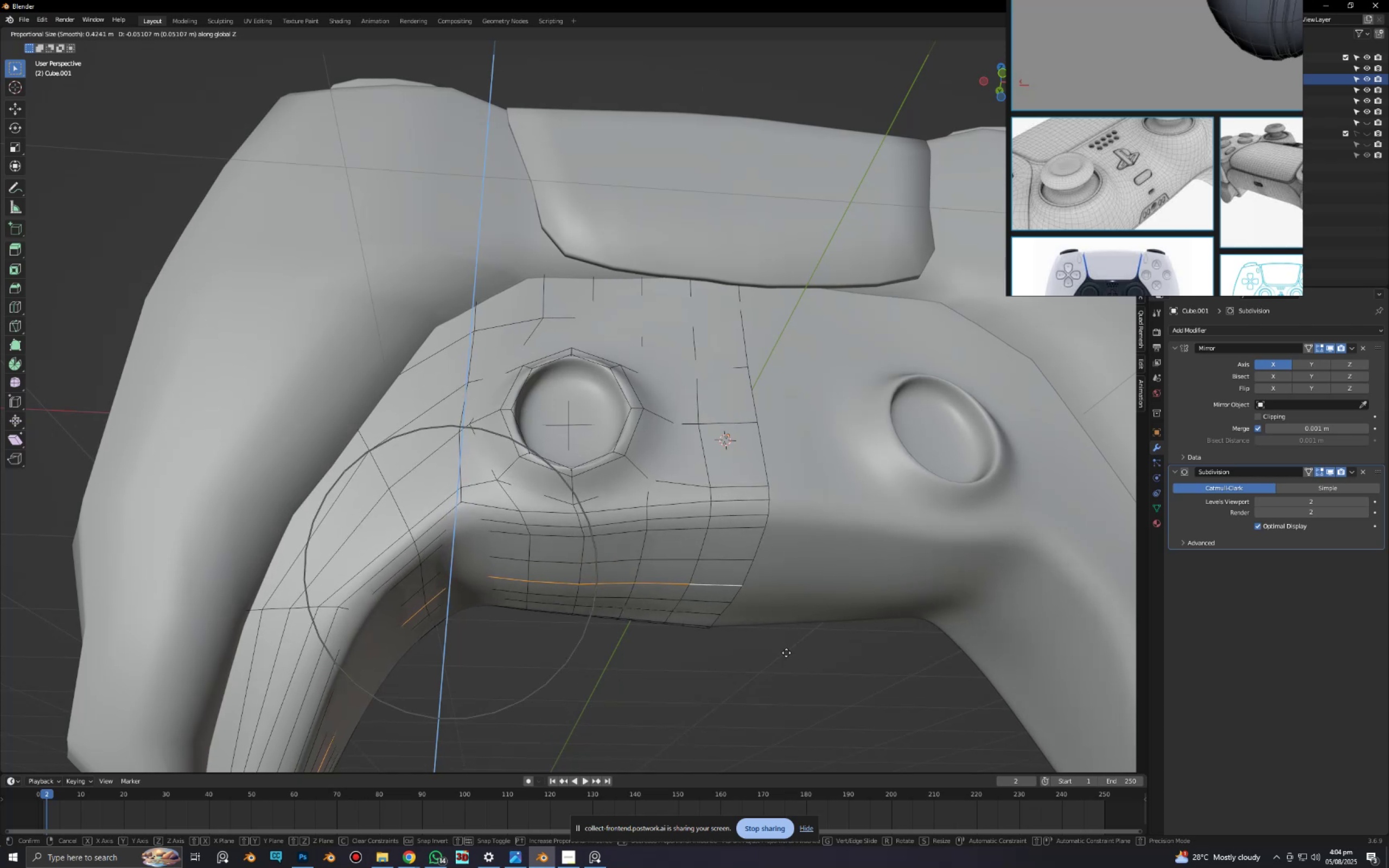 
double_click([806, 710])
 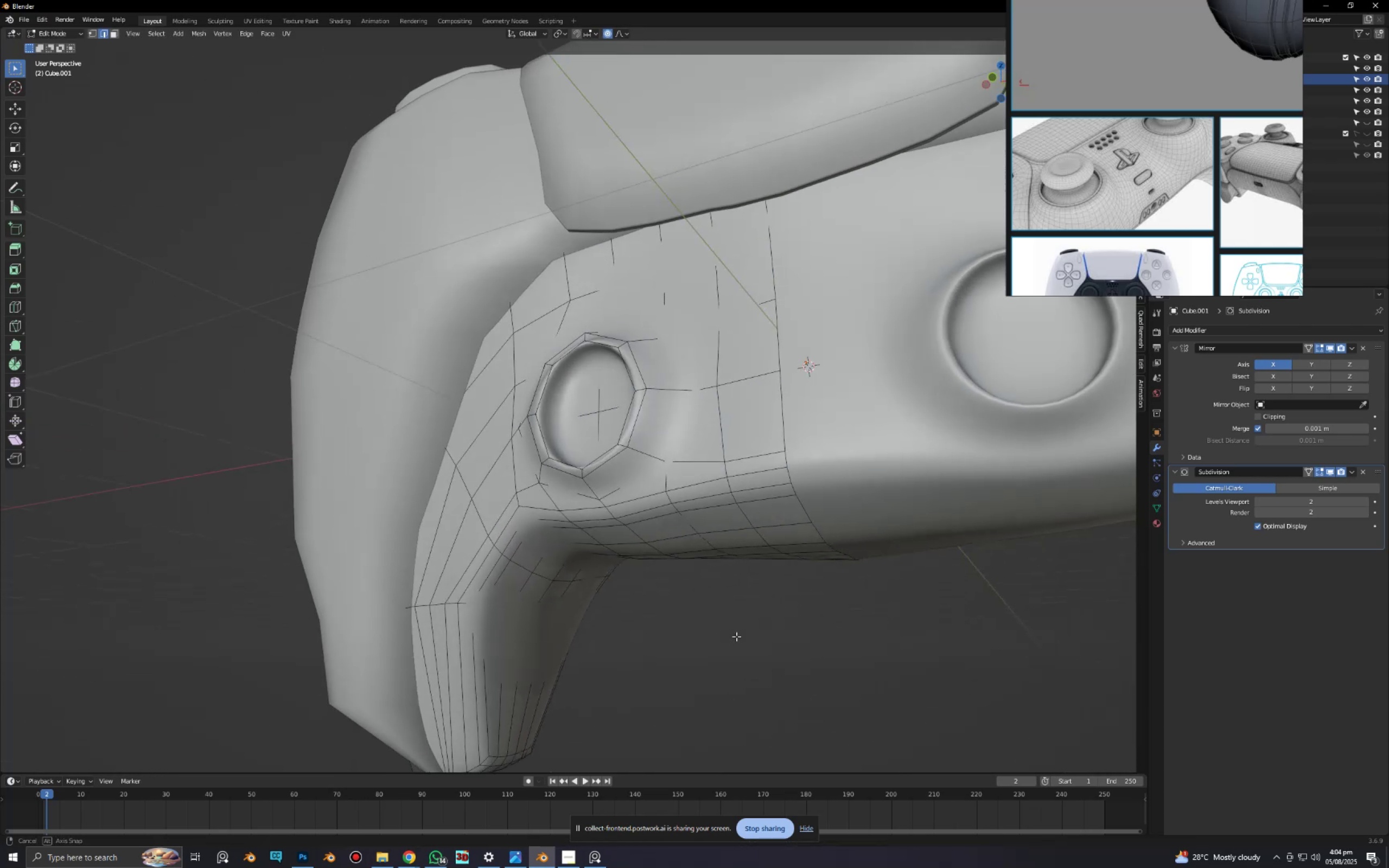 
key(Tab)
key(Tab)
type(gz)
 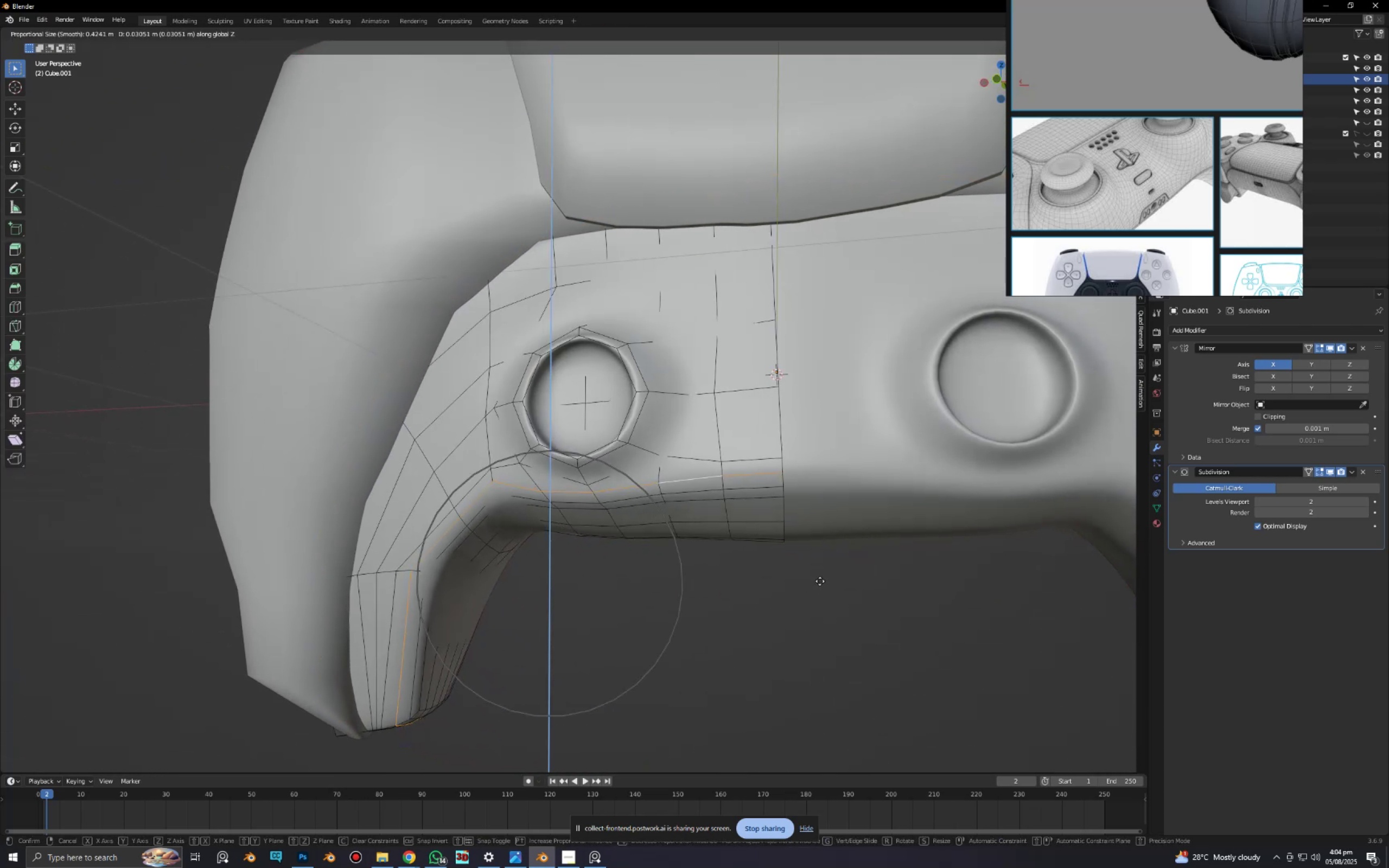 
hold_key(key=AltLeft, duration=0.74)
 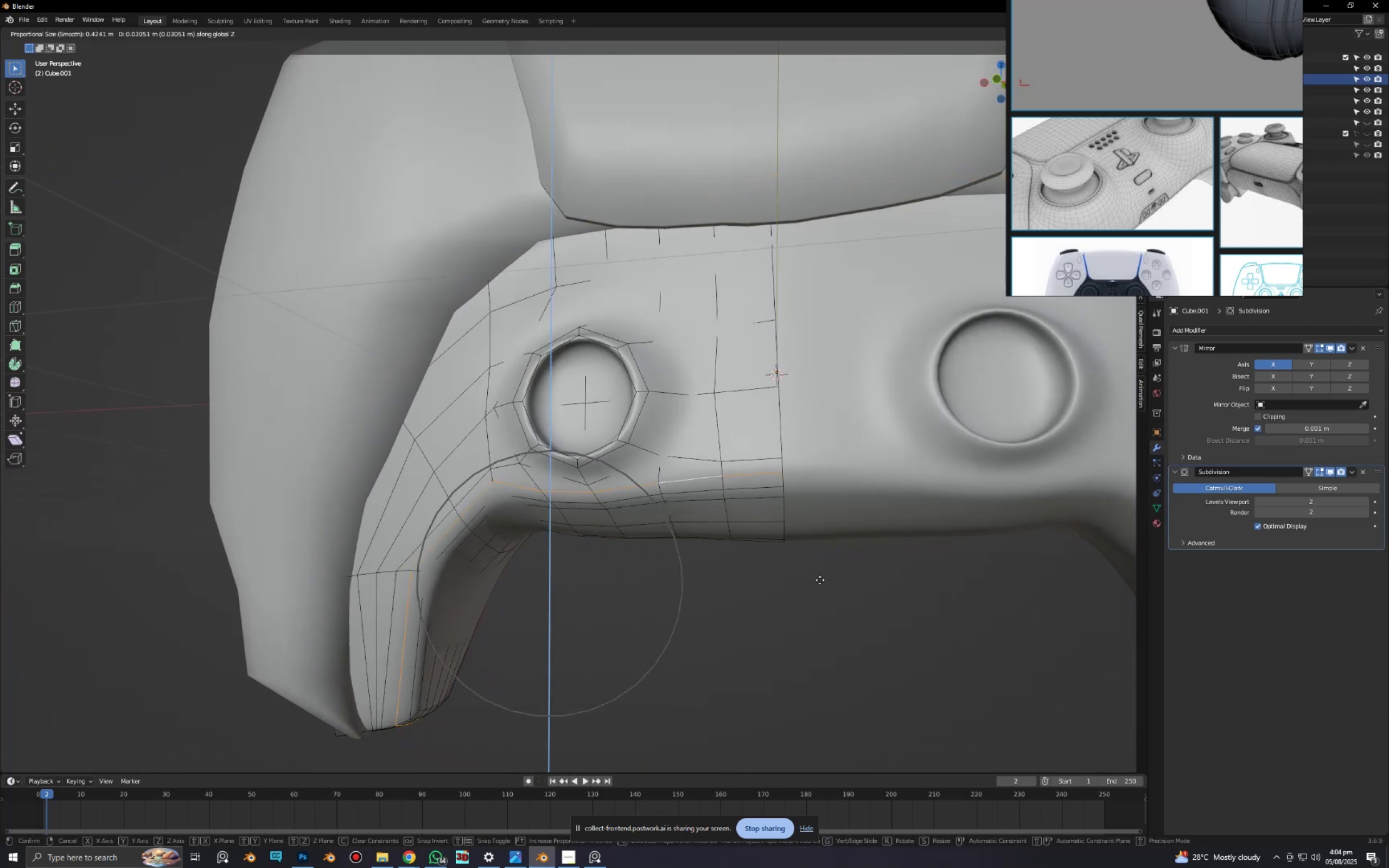 
right_click([820, 580])
 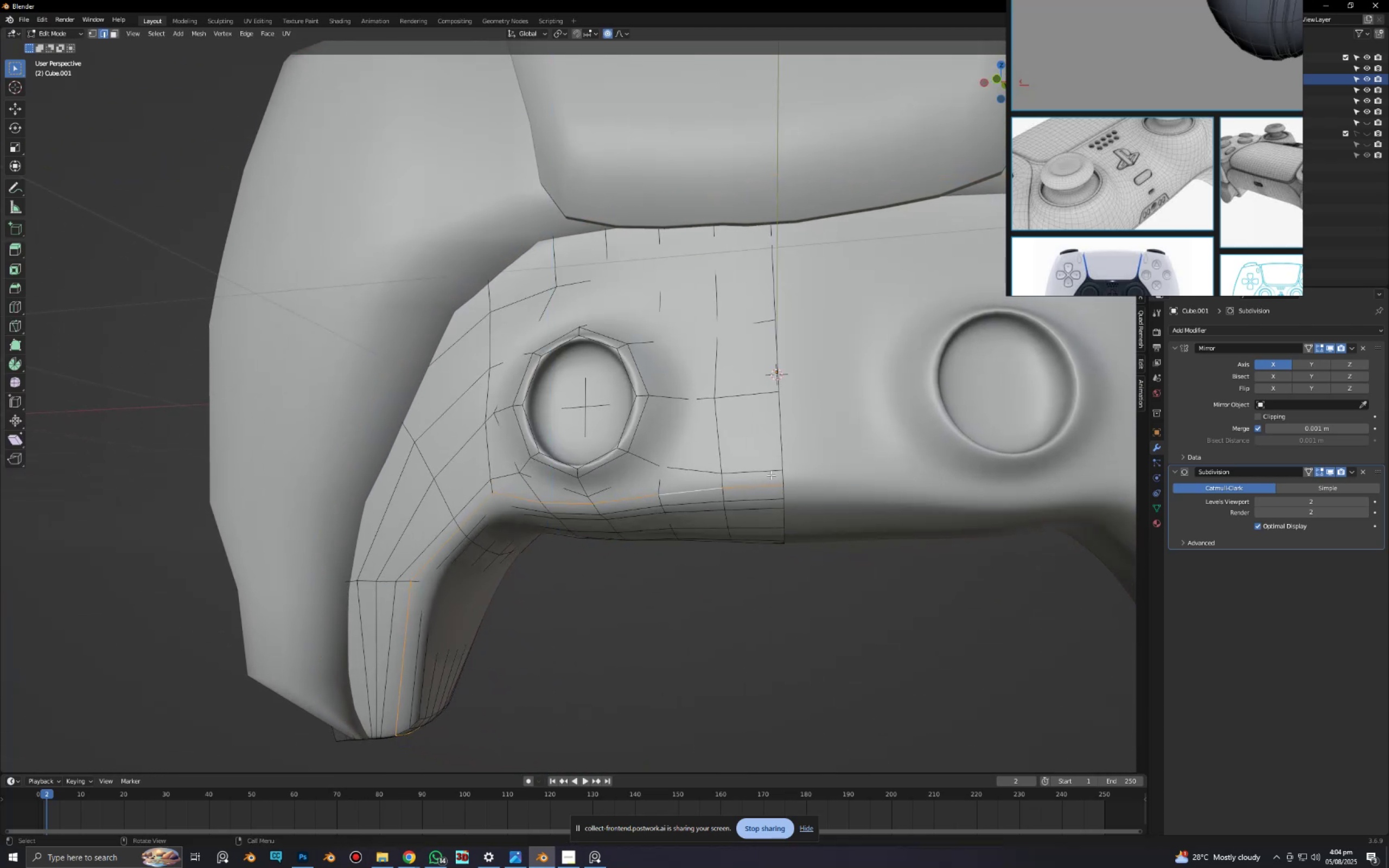 
hold_key(key=ShiftLeft, duration=5.28)
hold_key(key=AltLeft, duration=1.52)
left_click([757, 466])
 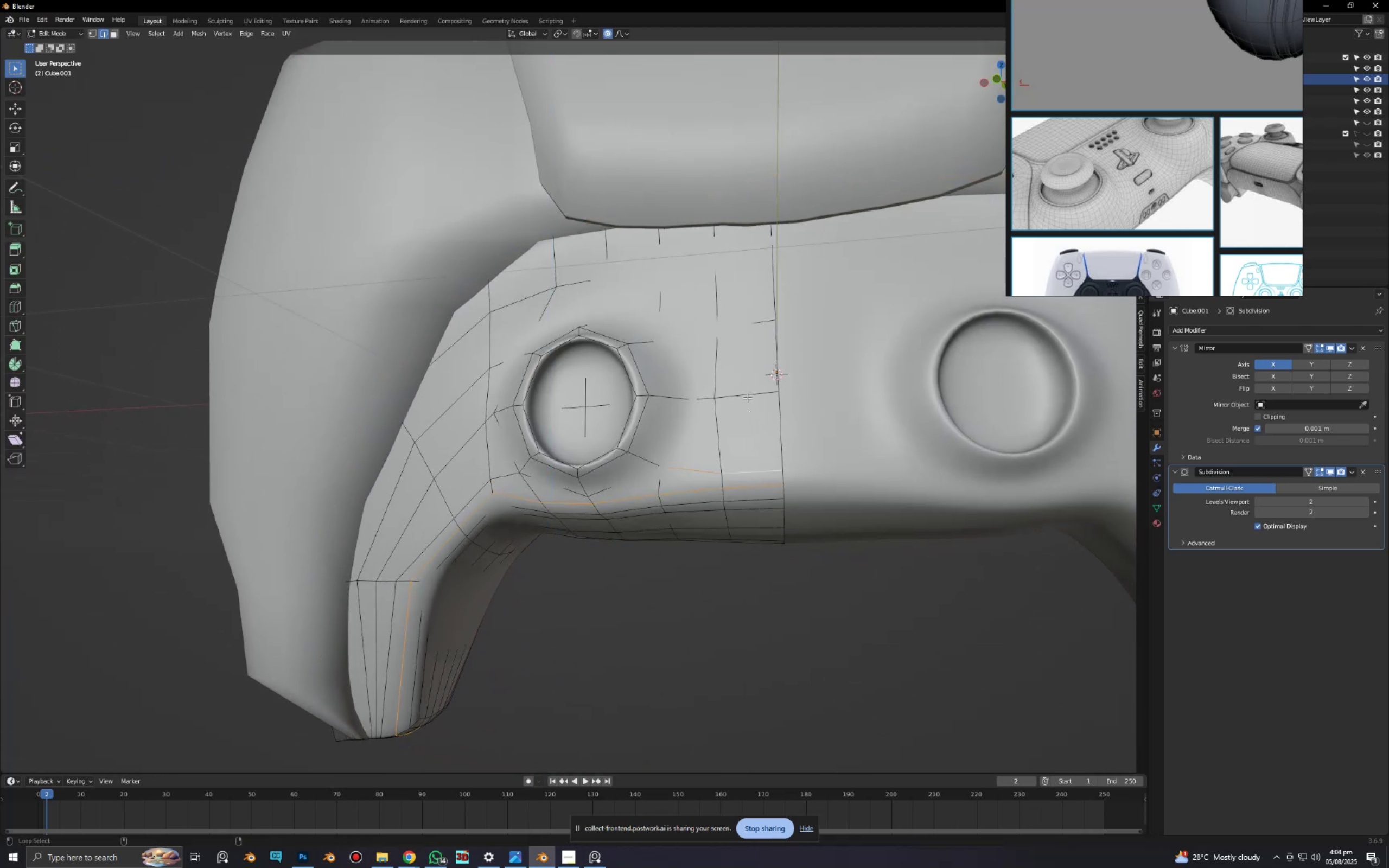 
double_click([747, 392])
 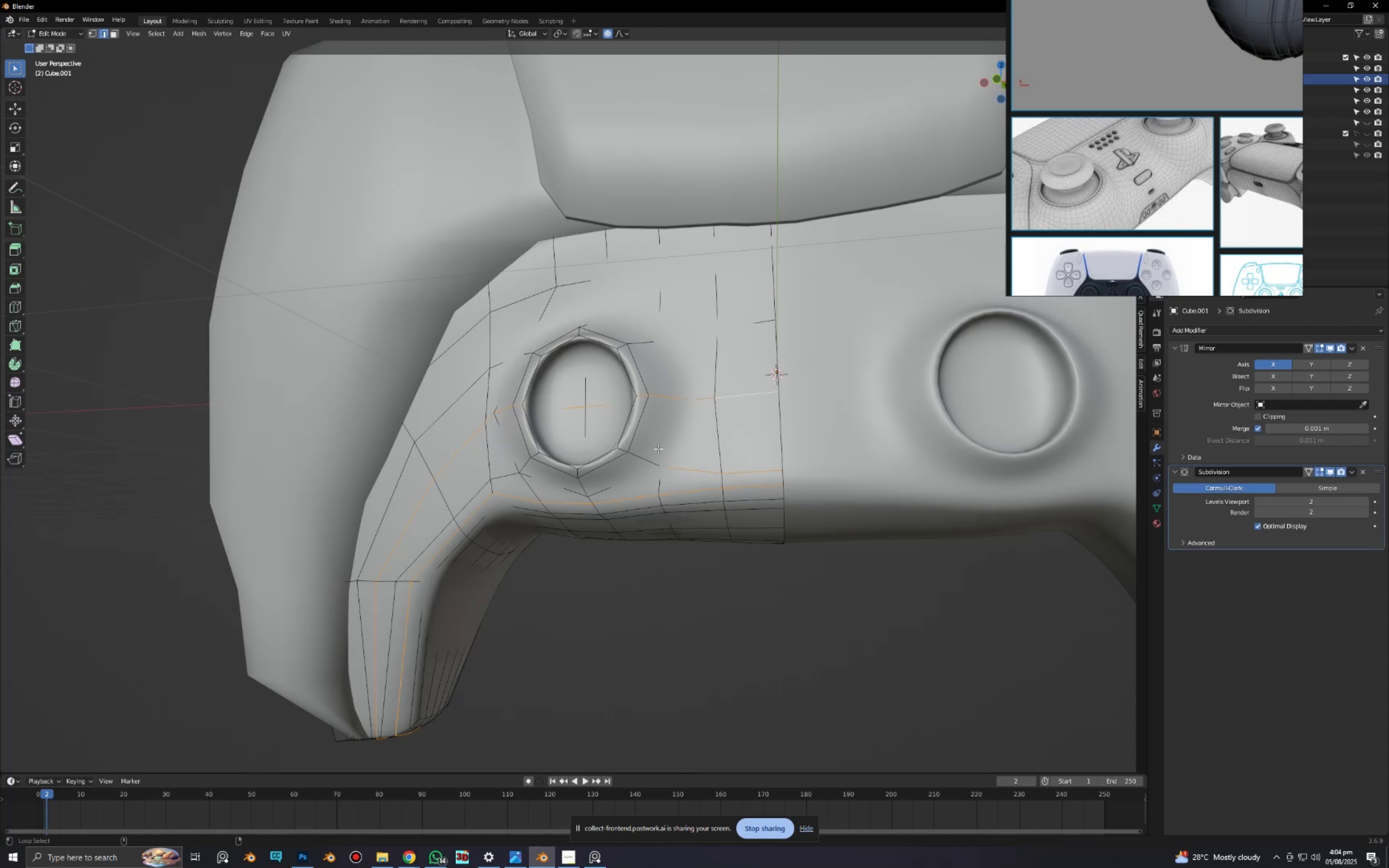 
hold_key(key=AltLeft, duration=1.52)
left_click([640, 455])
 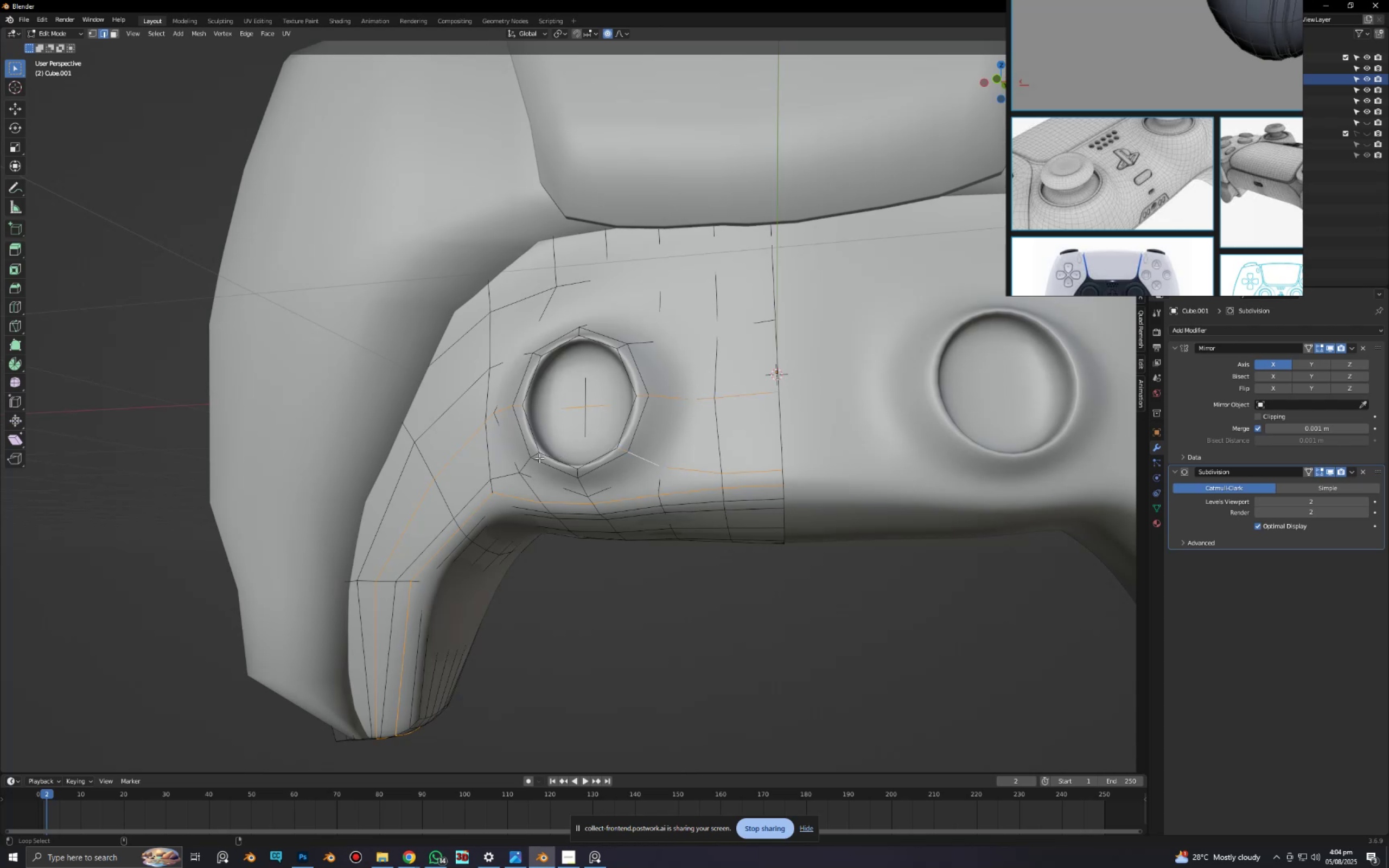 
left_click([530, 458])
 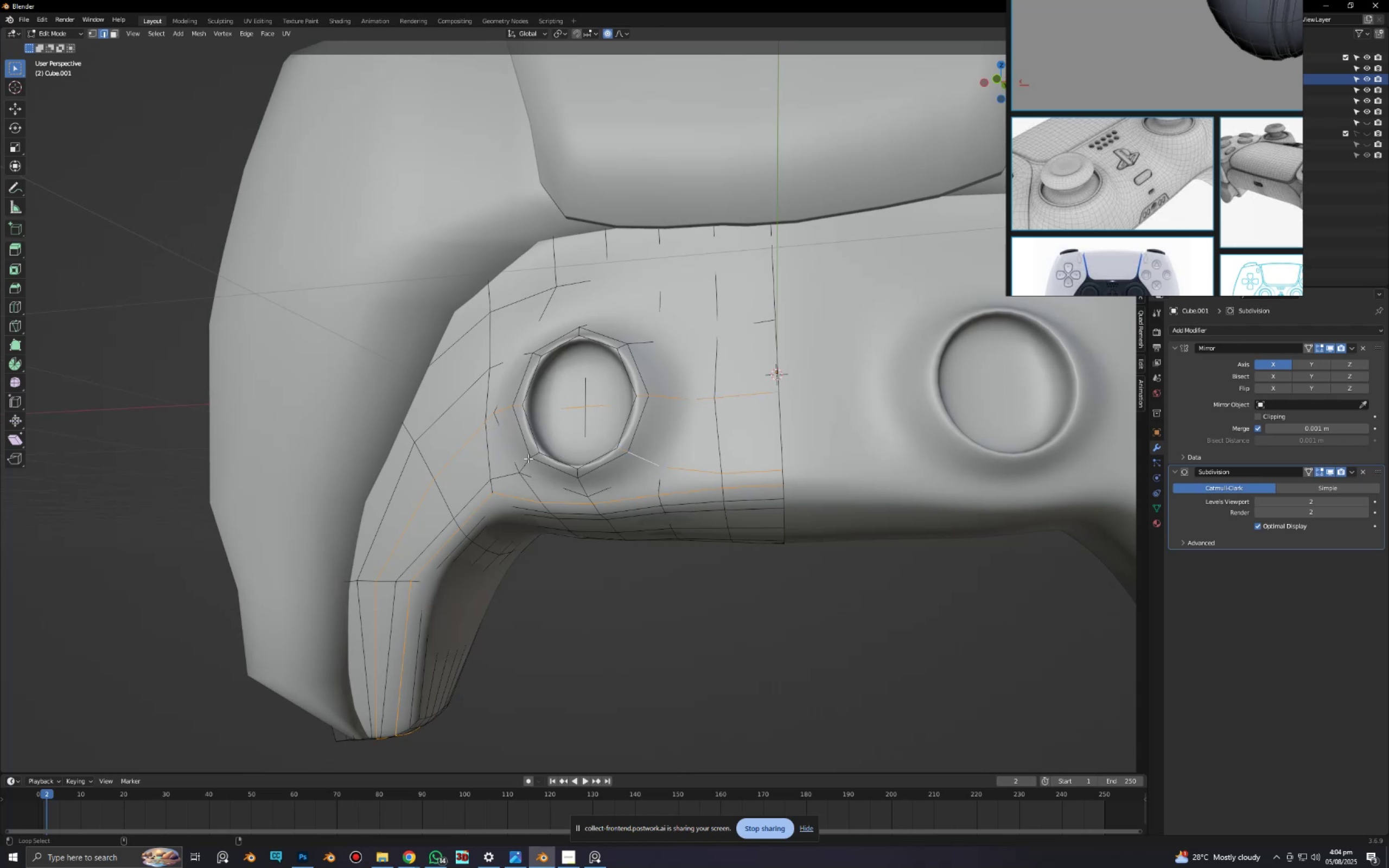 
hold_key(key=AltLeft, duration=1.51)
left_click([508, 472])
 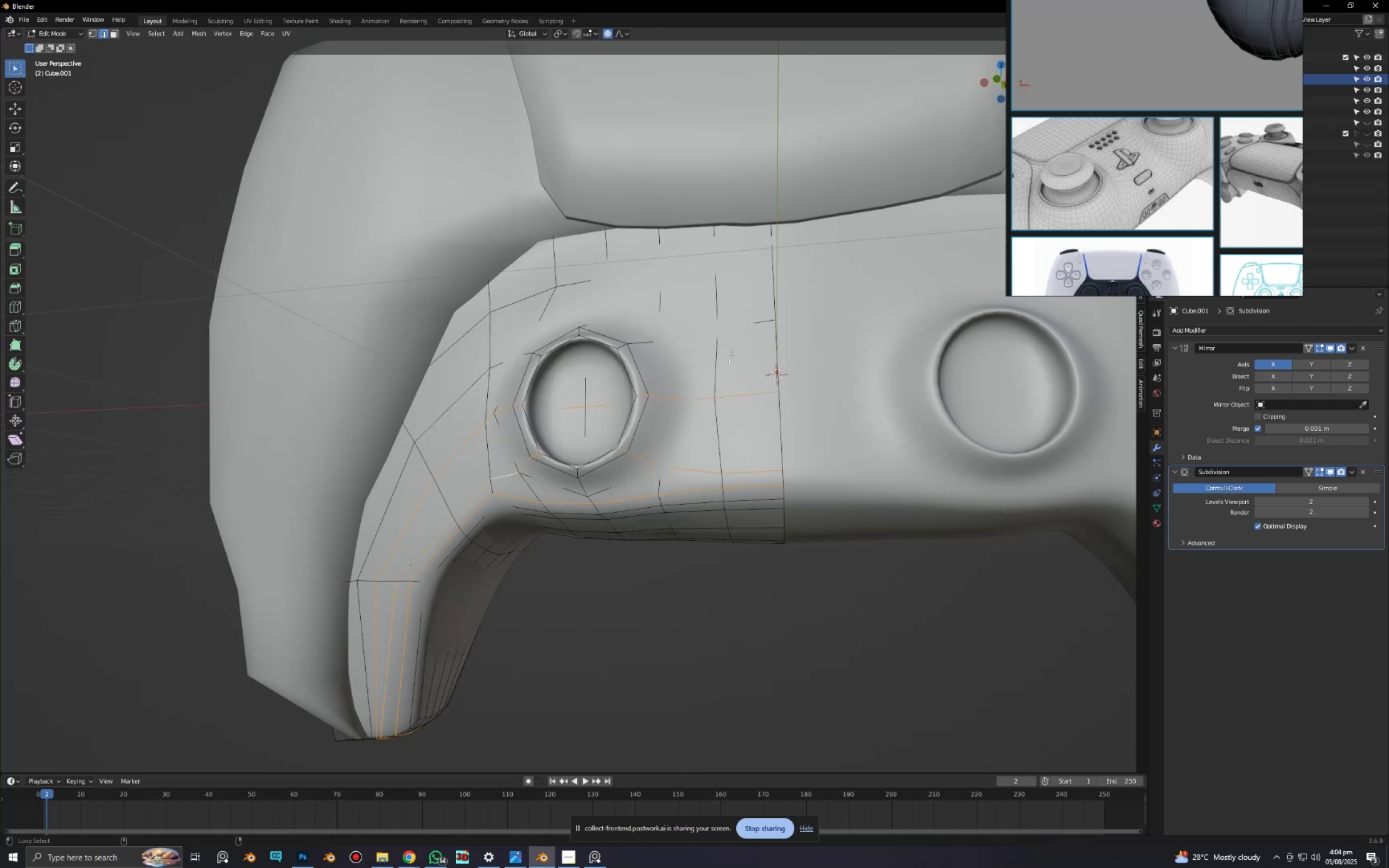 
left_click([727, 331])
 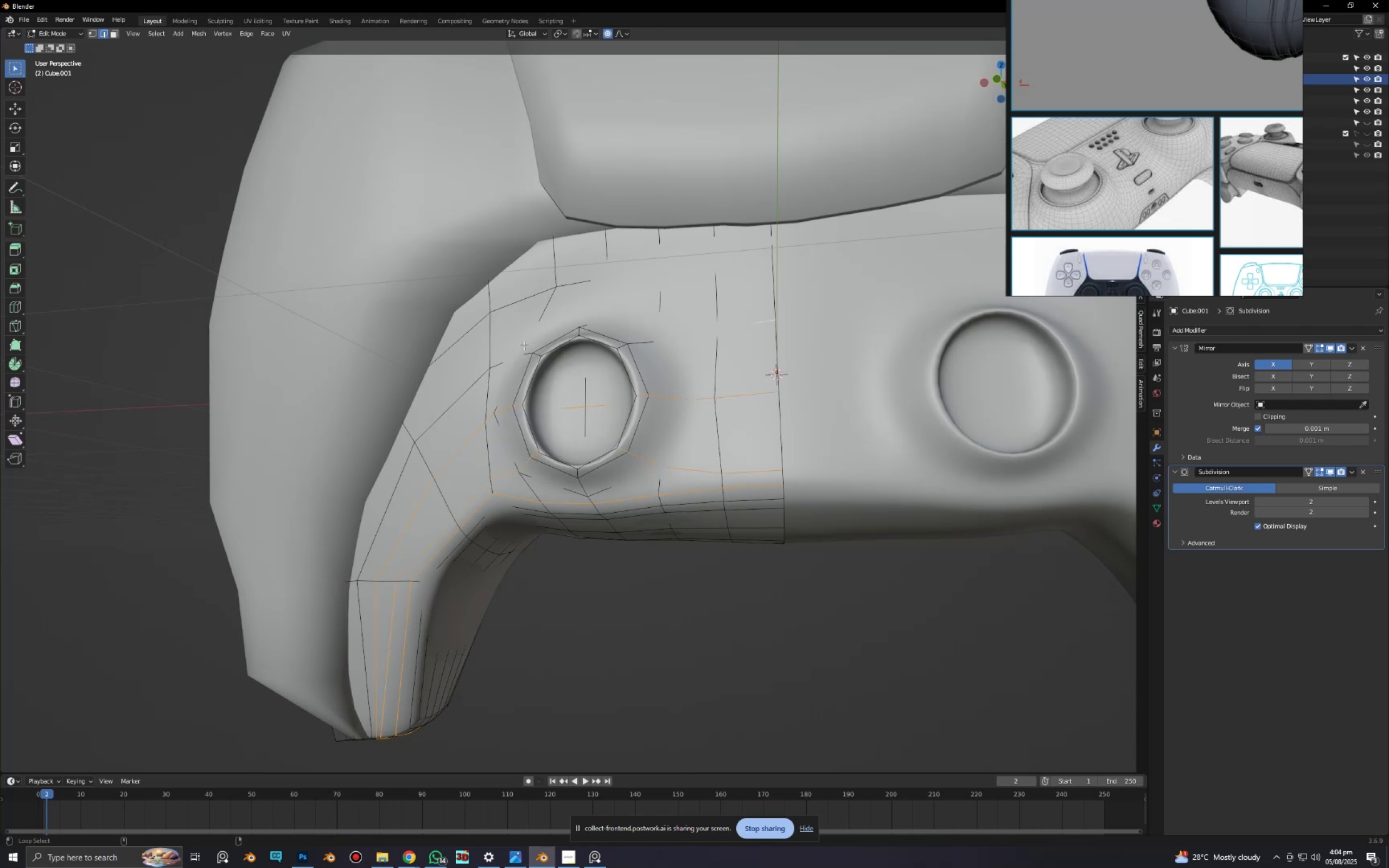 
hold_key(key=AltLeft, duration=0.71)
left_click([474, 382])
 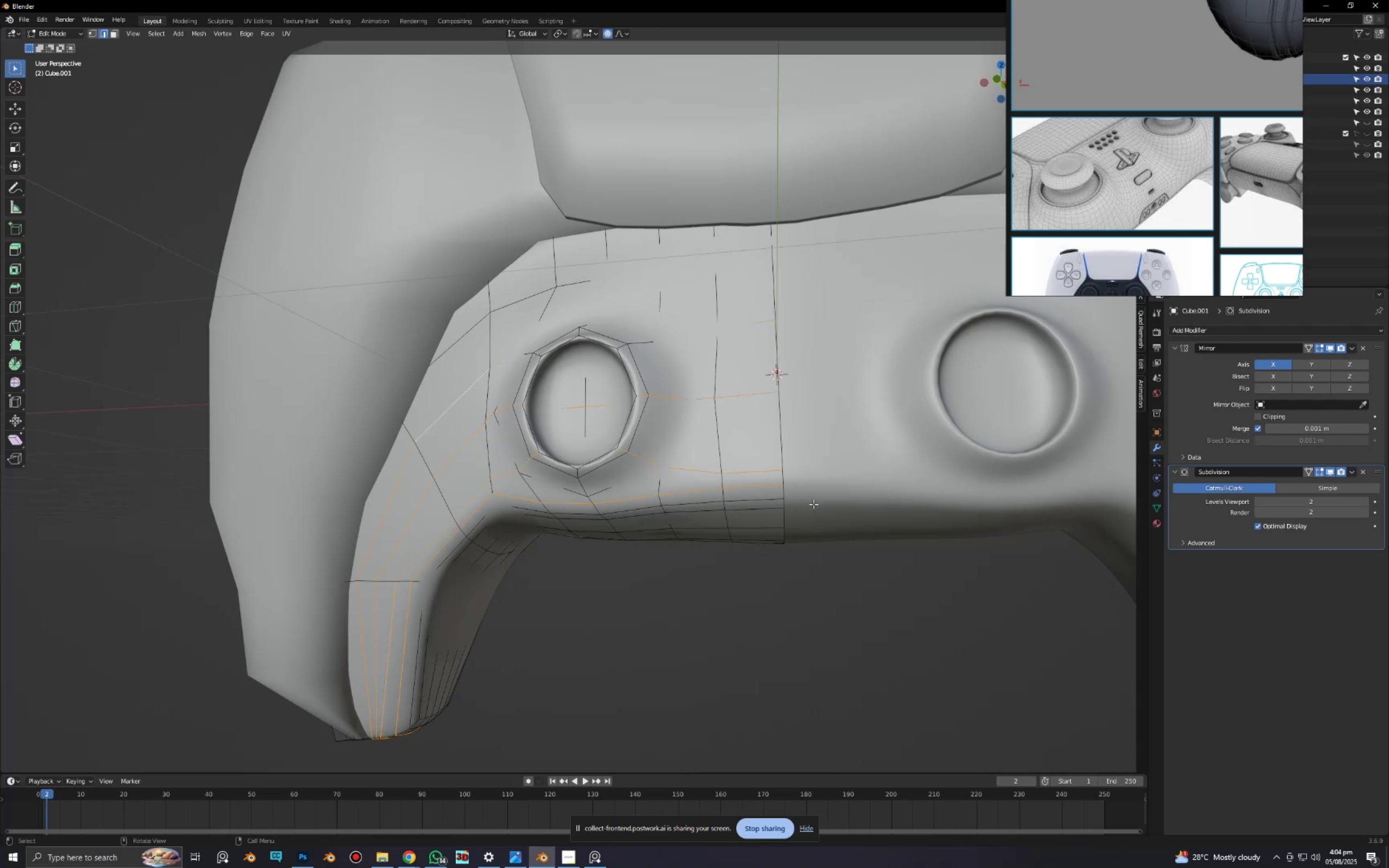 
type(gz)
 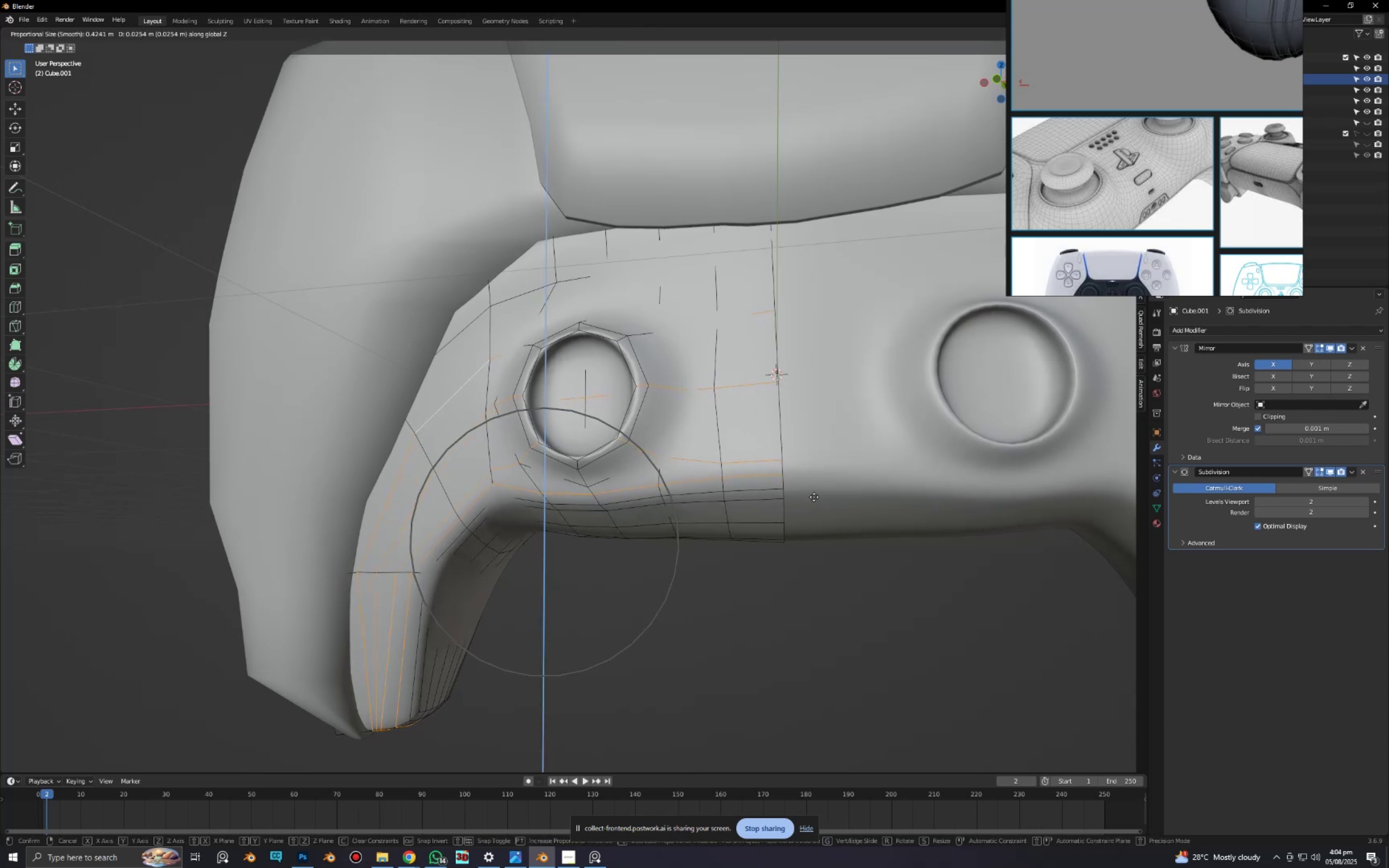 
scroll: coordinate [814, 495], scroll_direction: up, amount: 3.0
 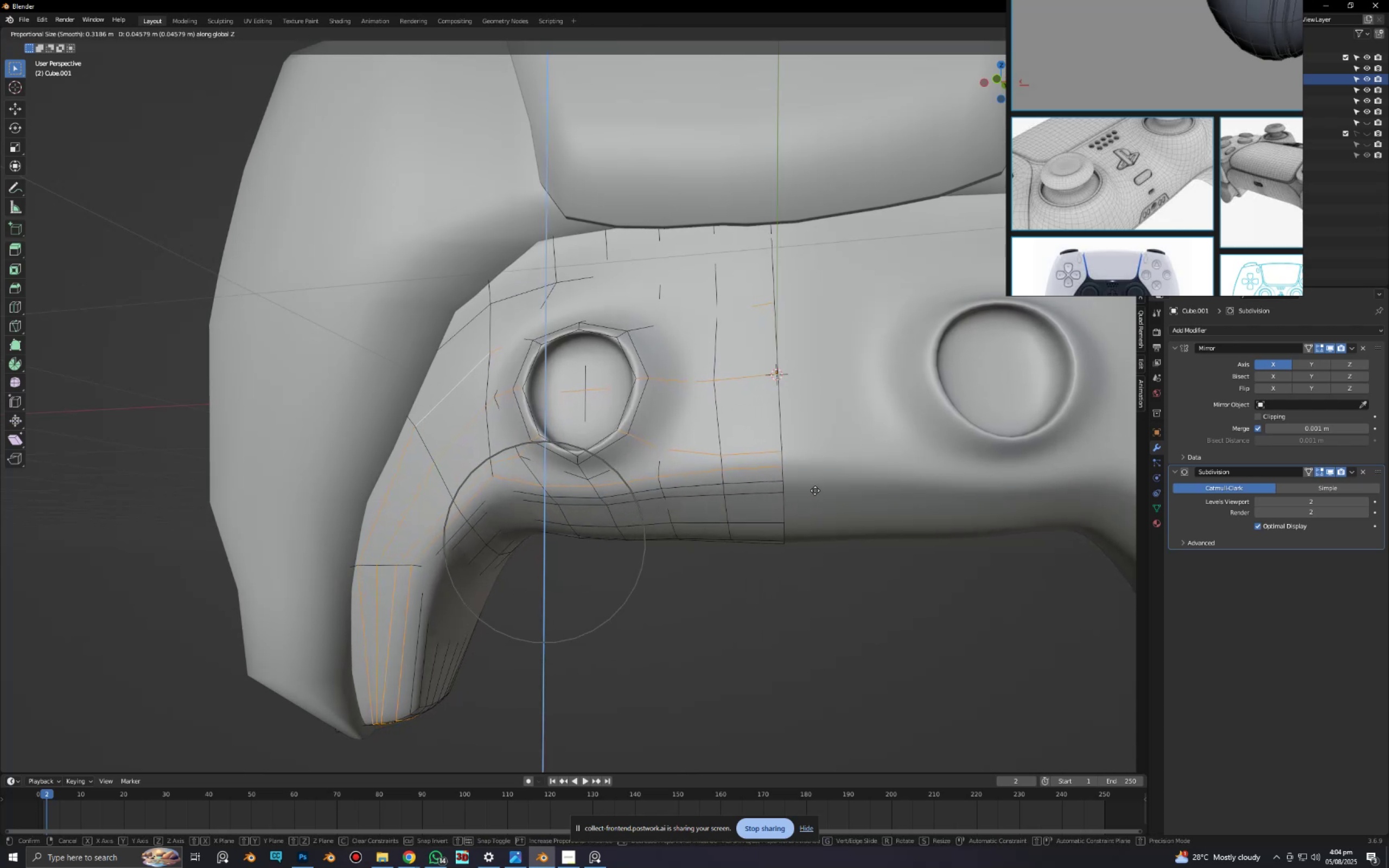 
right_click([815, 490])
 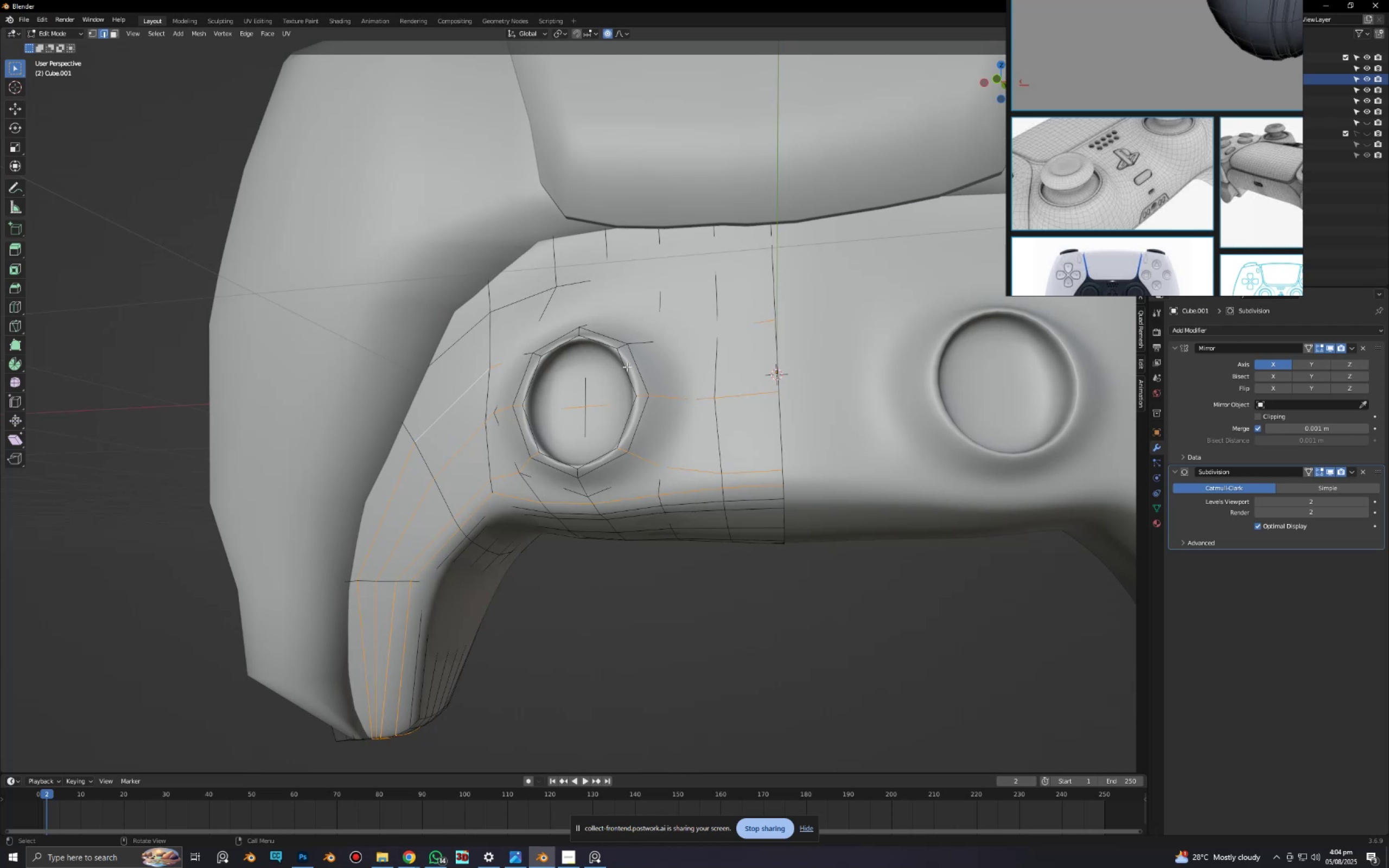 
key(3)
 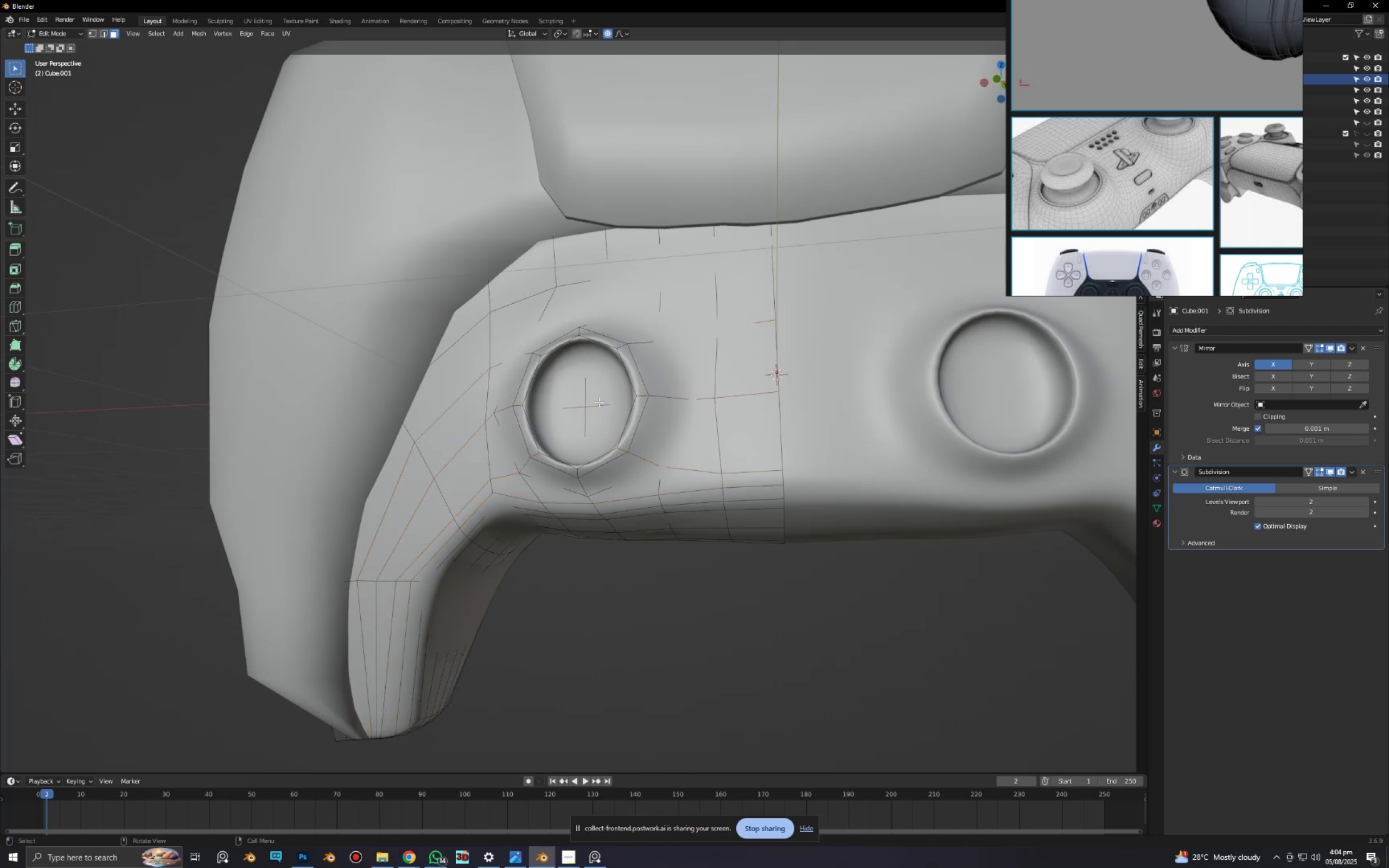 
key(Alt+AltLeft)
 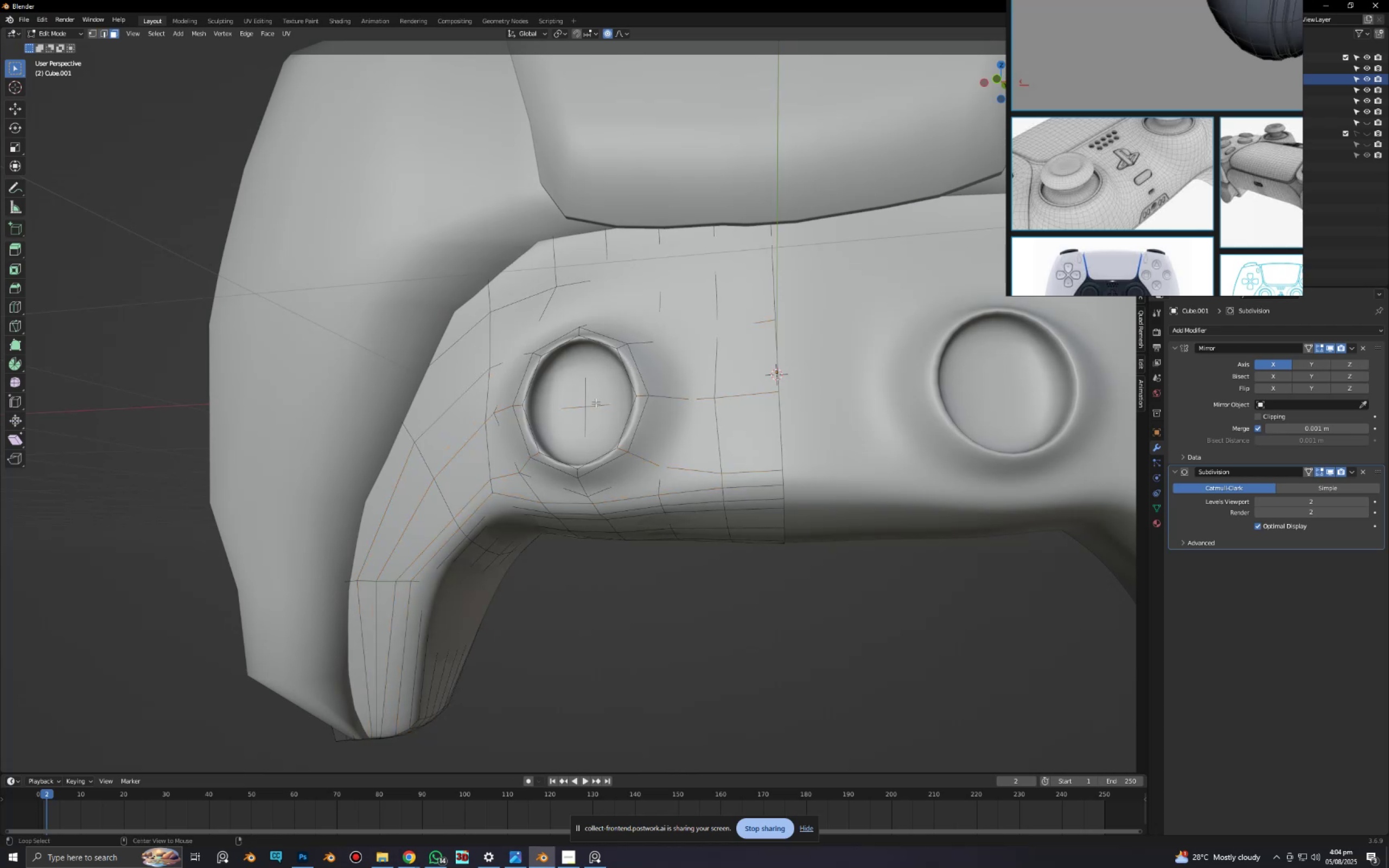 
key(Alt+Z)
 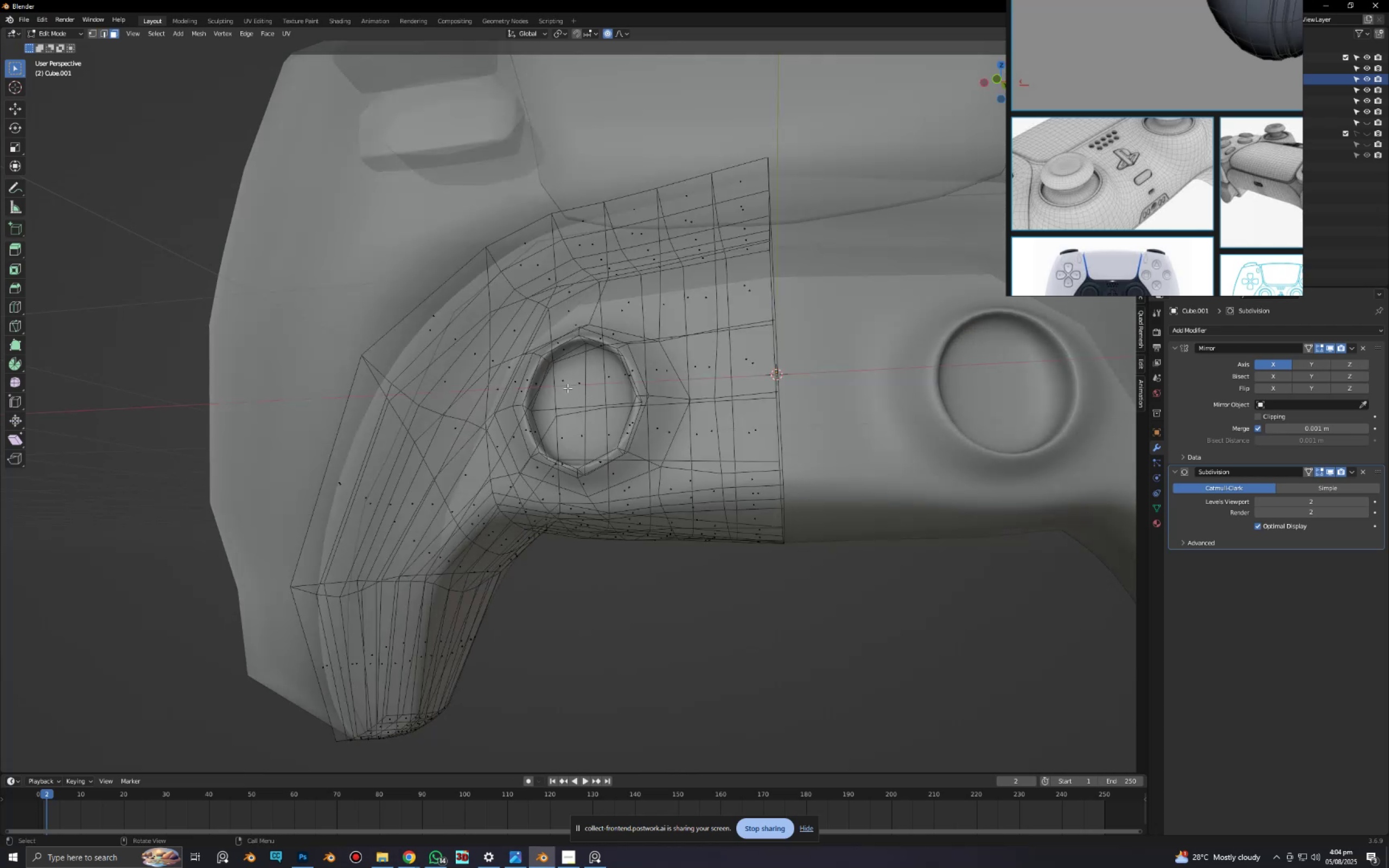 
key(Alt+AltLeft)
 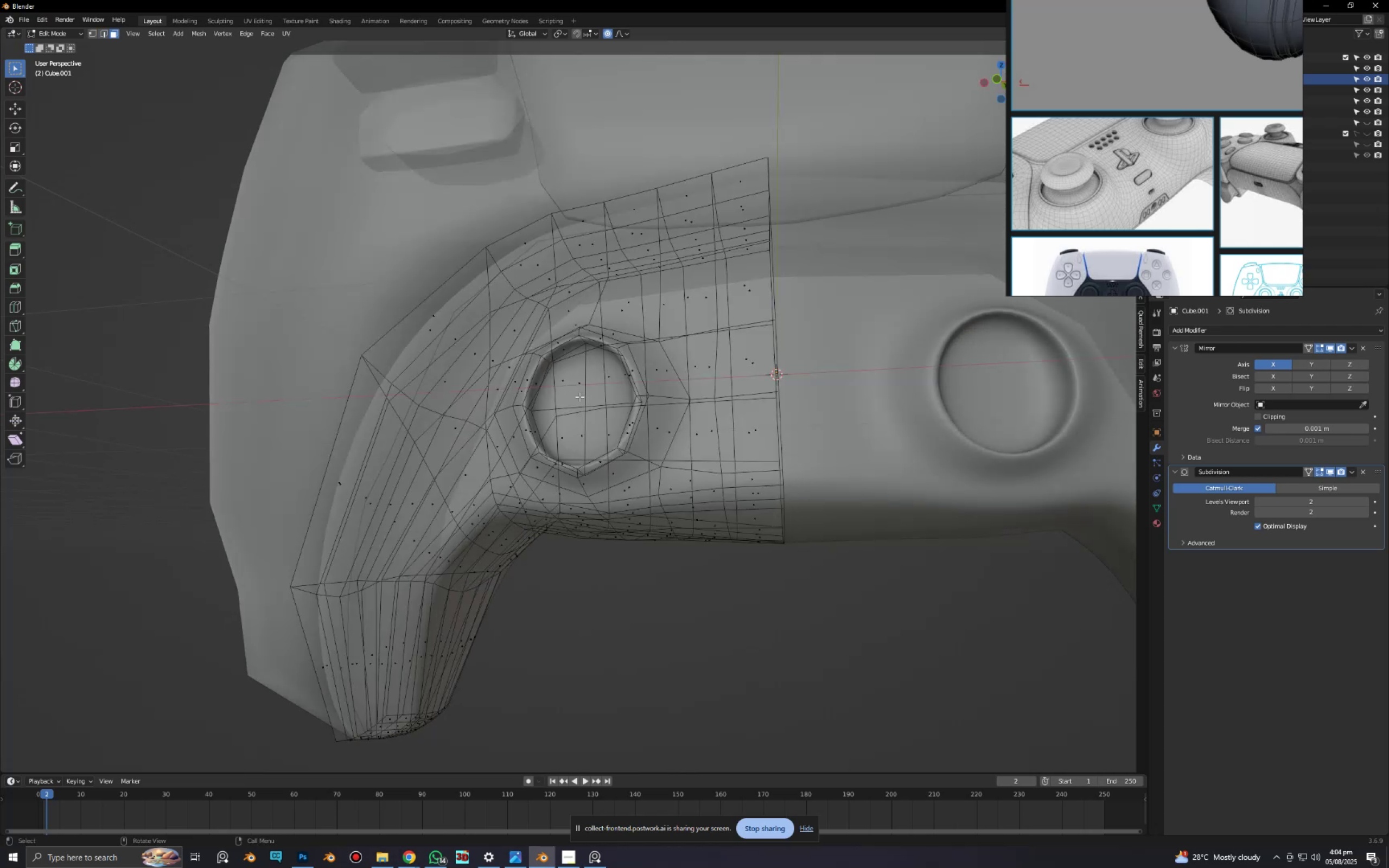 
key(Alt+Z)
 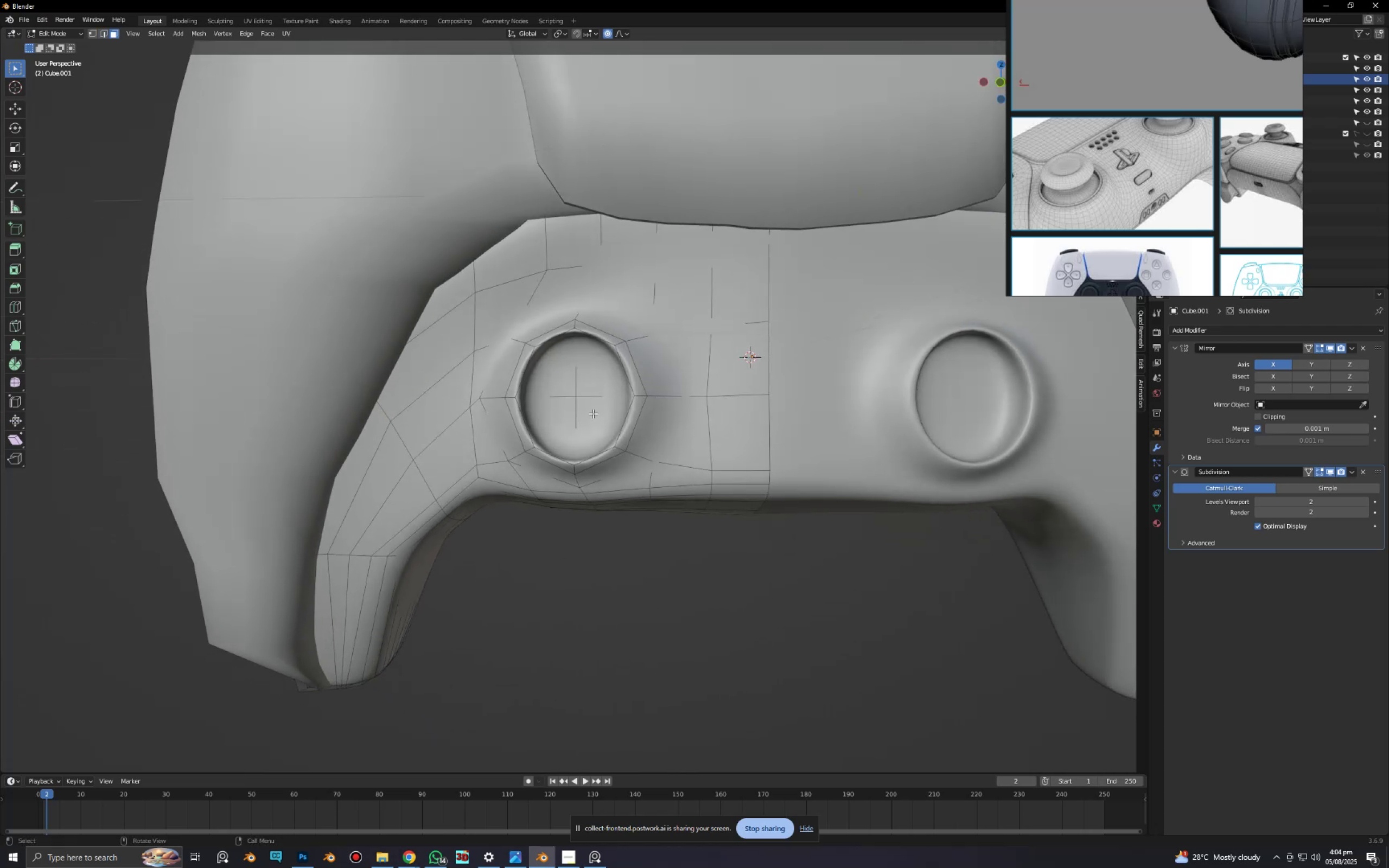 
left_click_drag(start_coordinate=[558, 375], to_coordinate=[598, 411])
 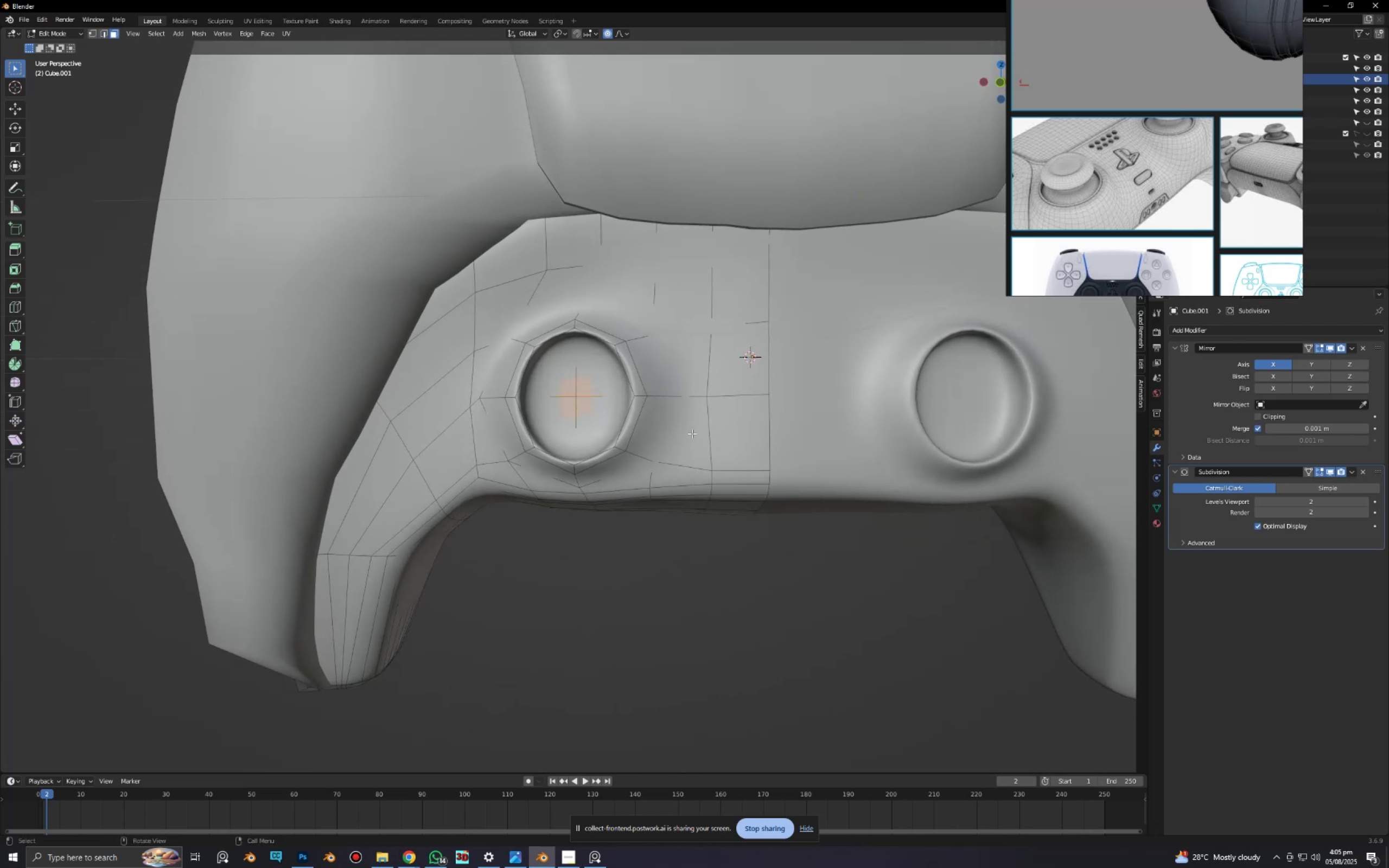 
key(2)
 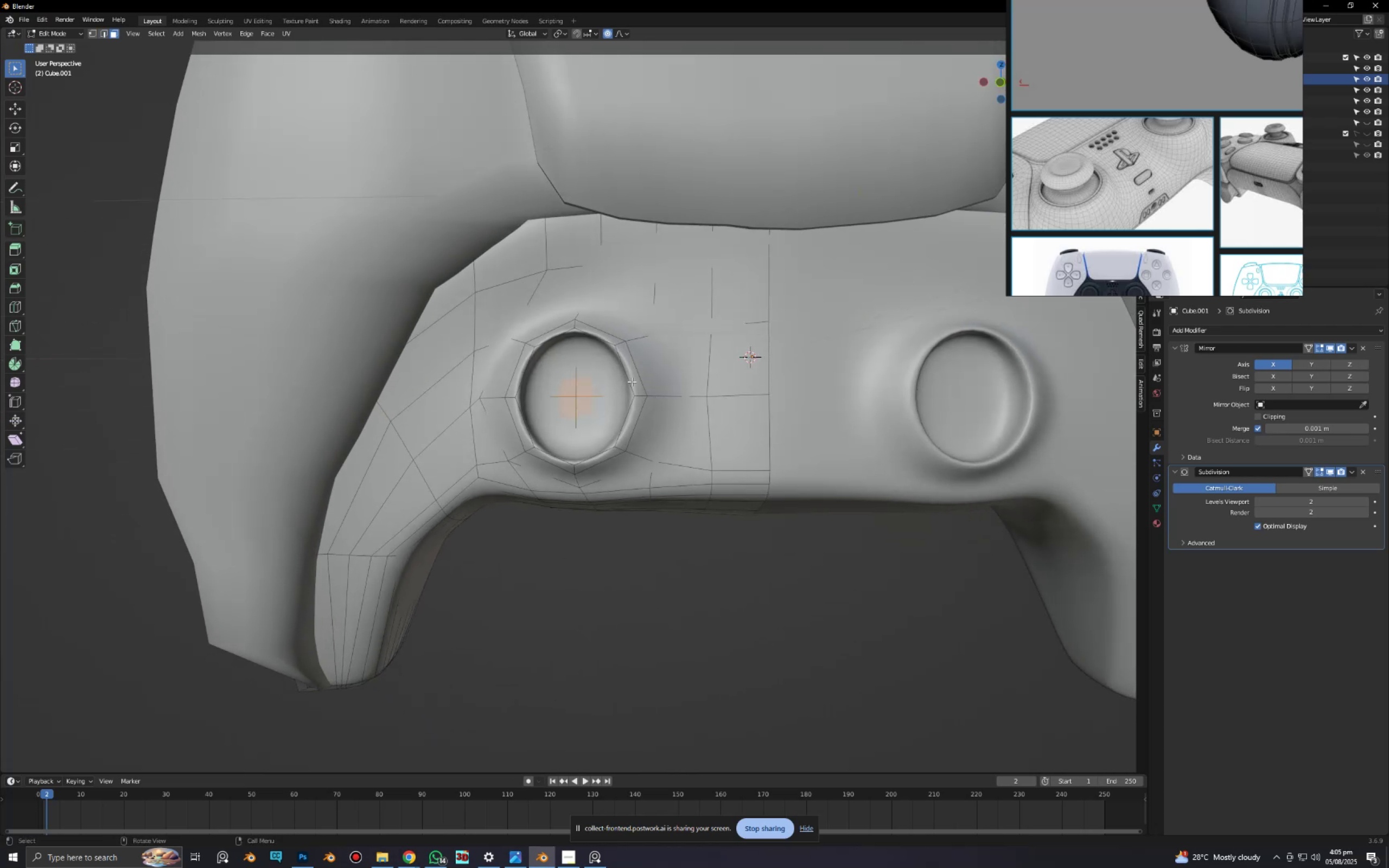 
hold_key(key=AltLeft, duration=3.44)
hold_key(key=ShiftLeft, duration=1.52)
left_click([629, 376])
 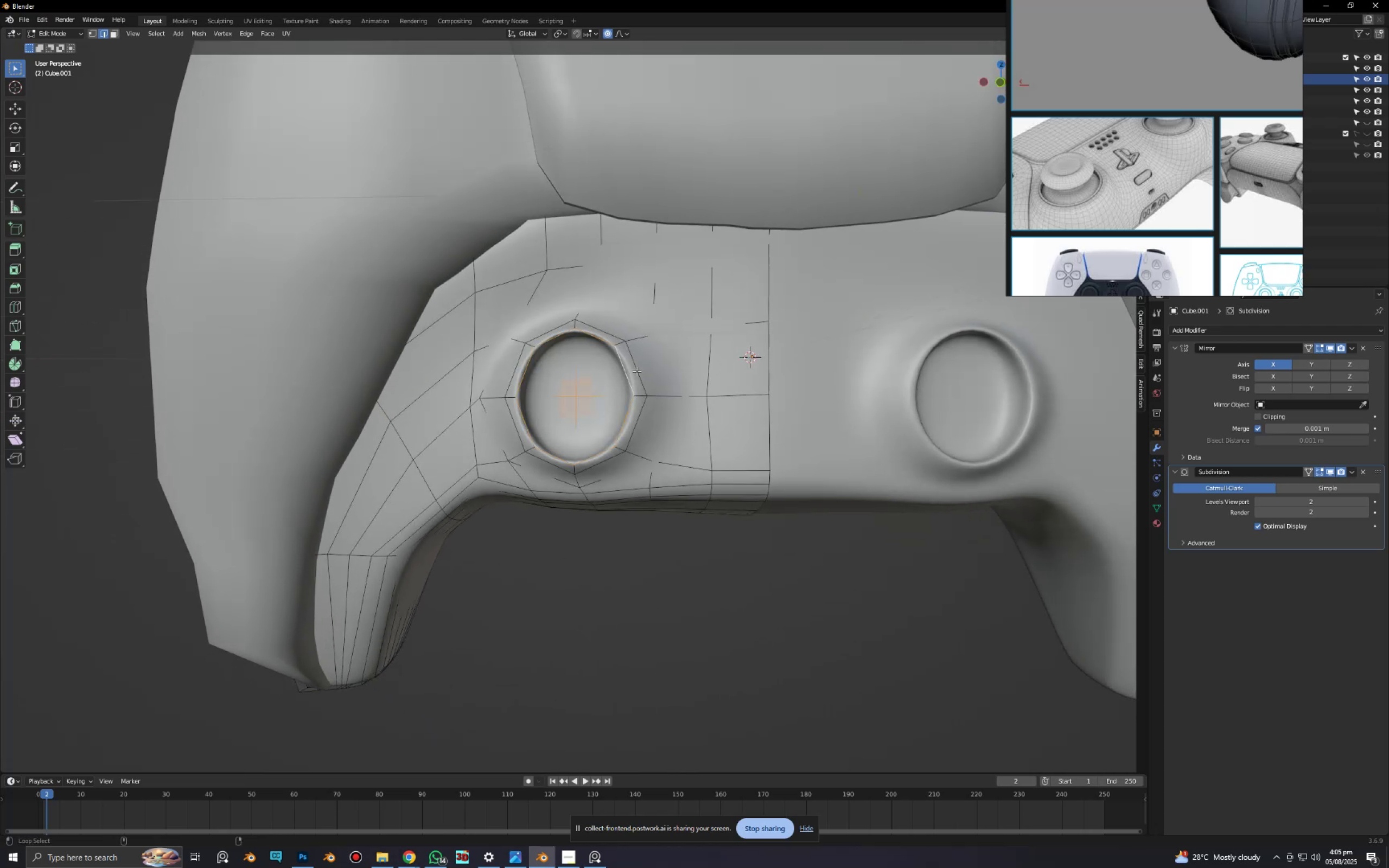 
double_click([637, 371])
 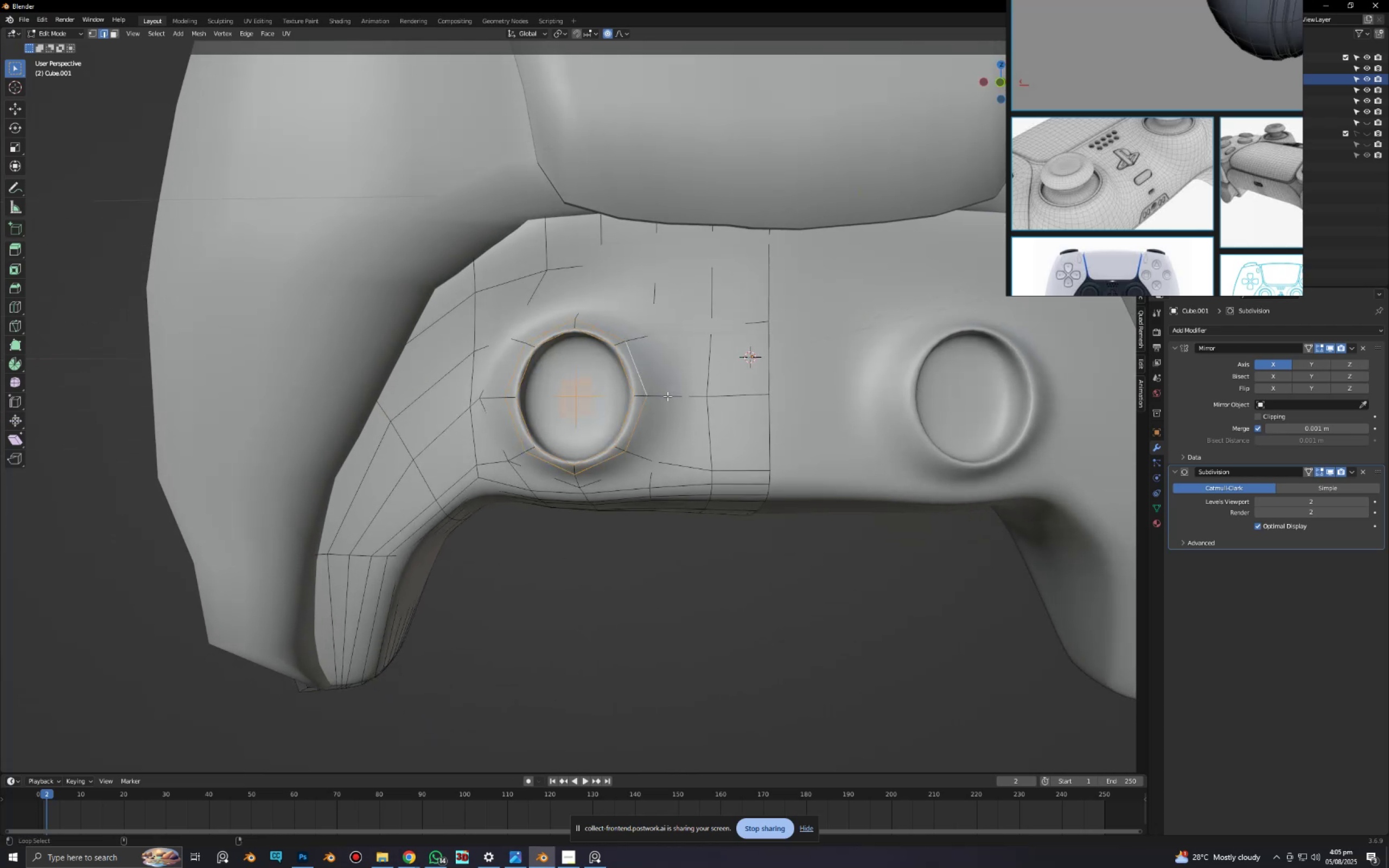 
hold_key(key=ShiftLeft, duration=1.53)
left_click([667, 395])
 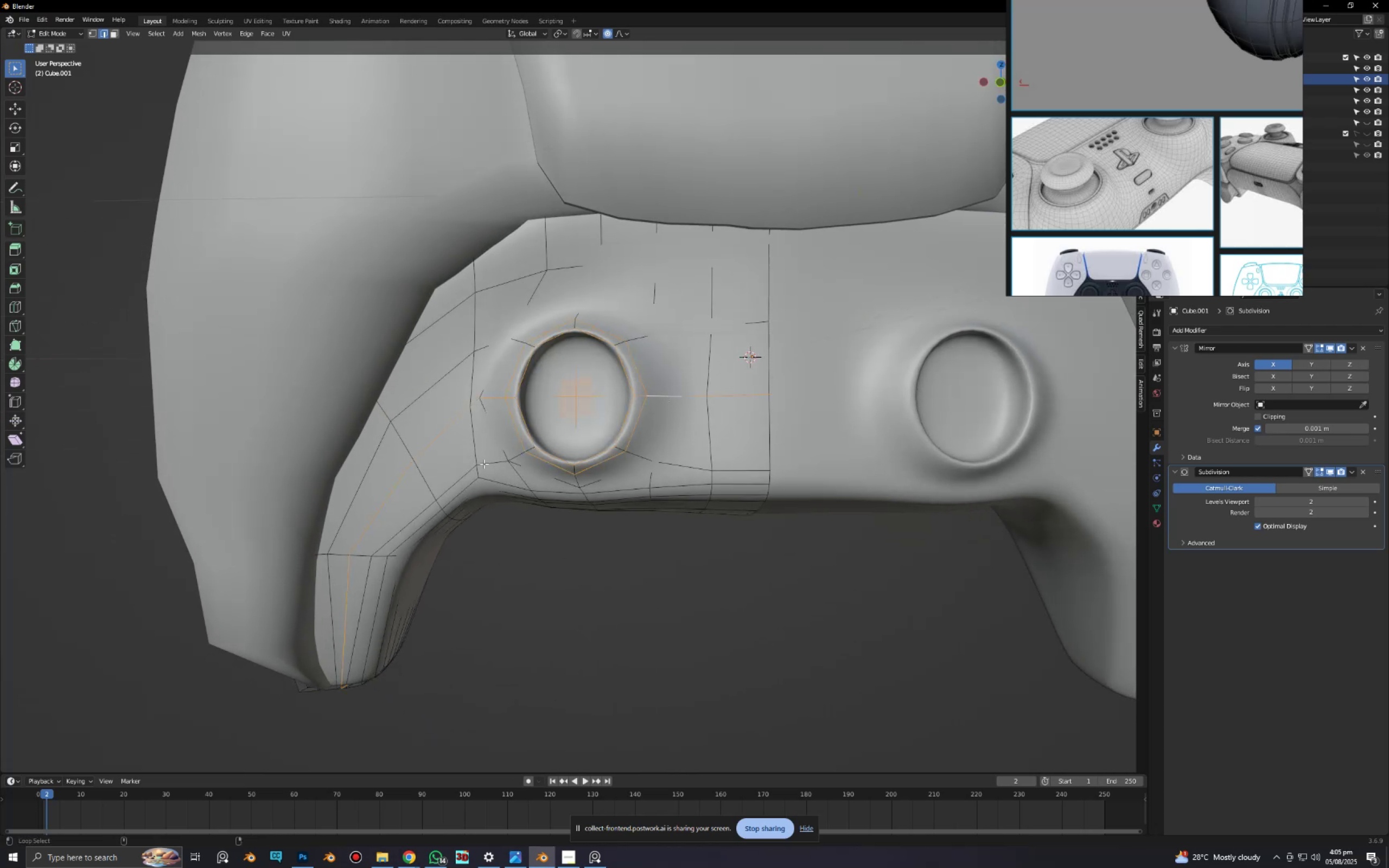 
left_click([476, 467])
 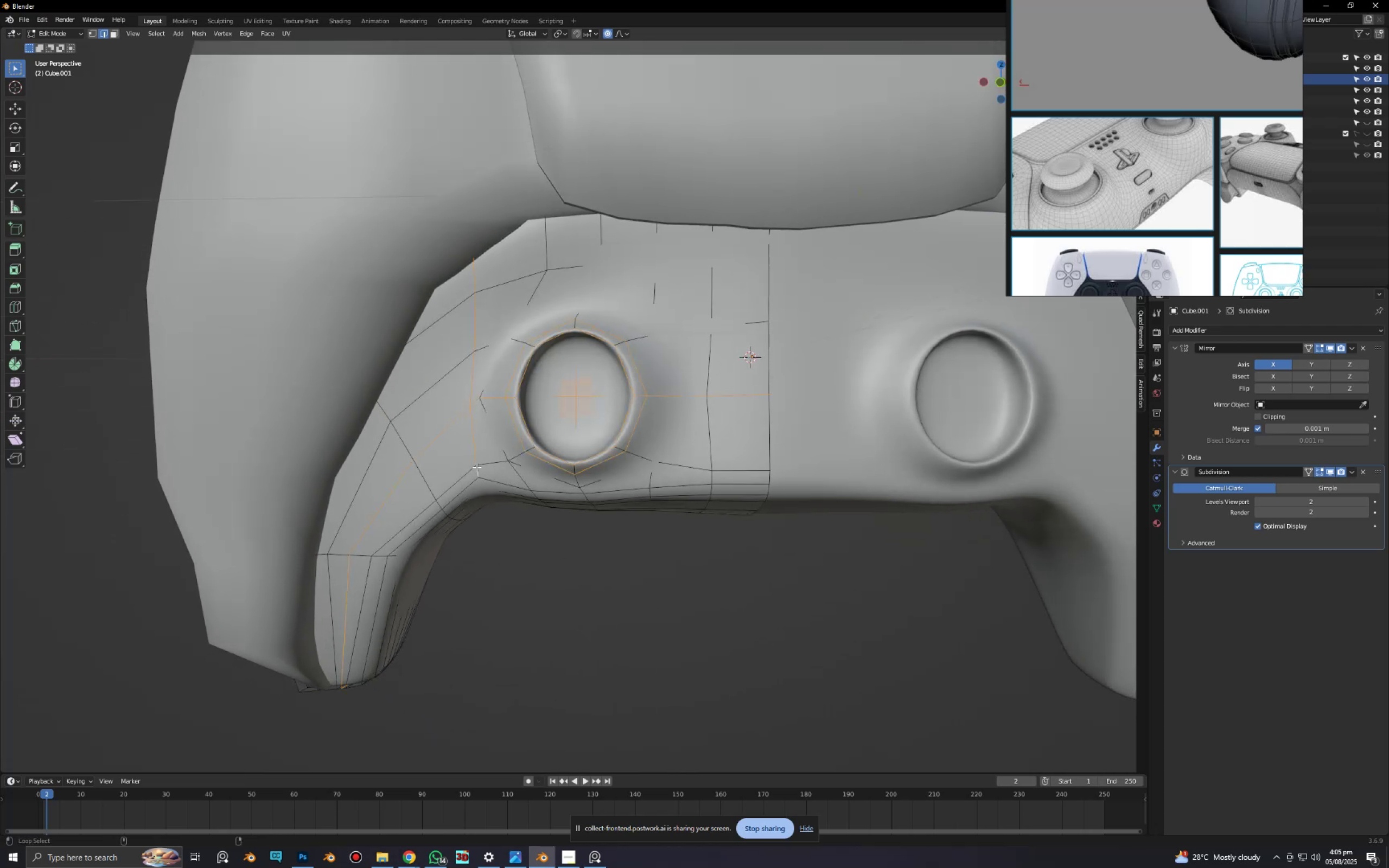 
hold_key(key=ShiftLeft, duration=0.38)
 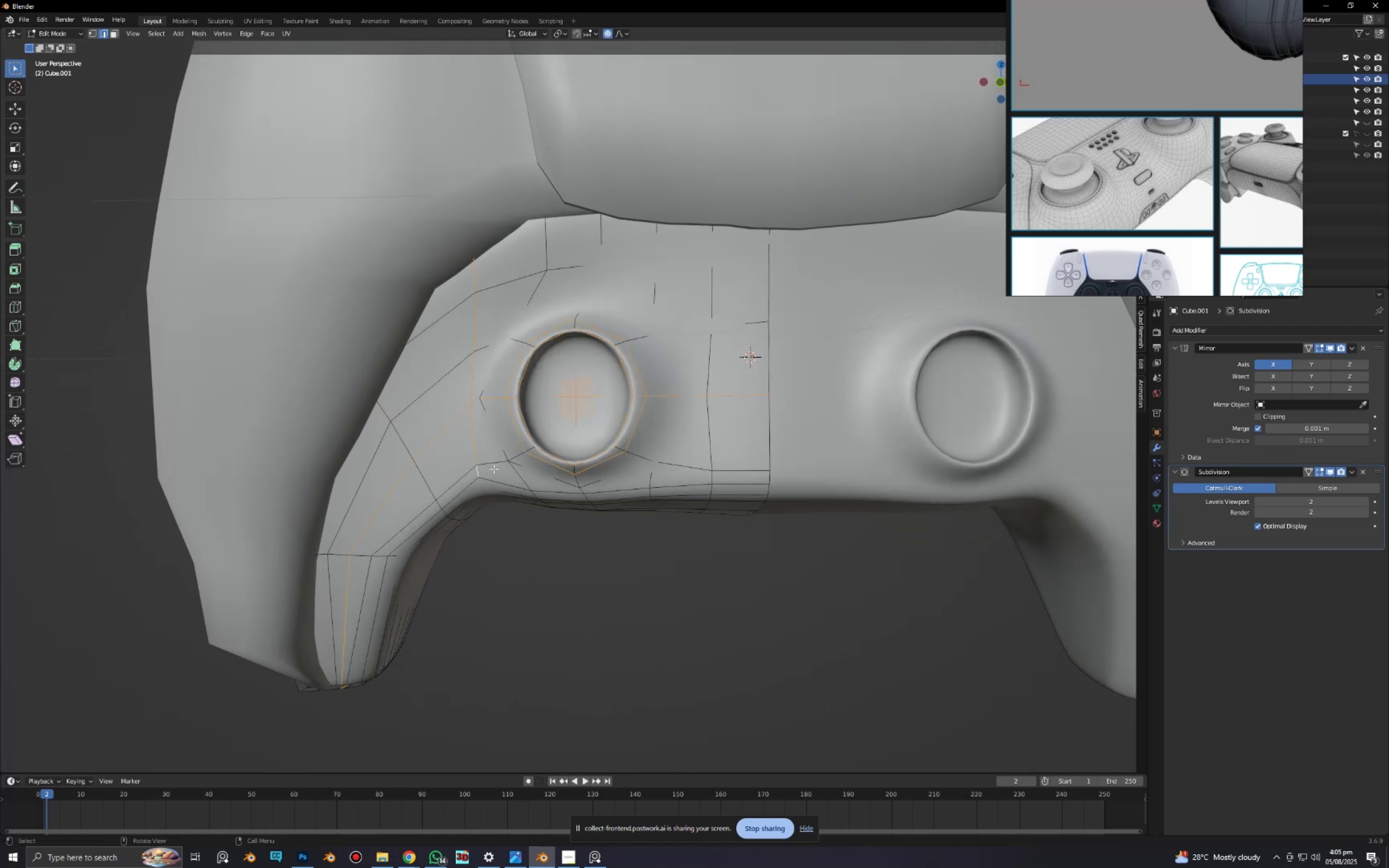 
key(Control+ControlLeft)
 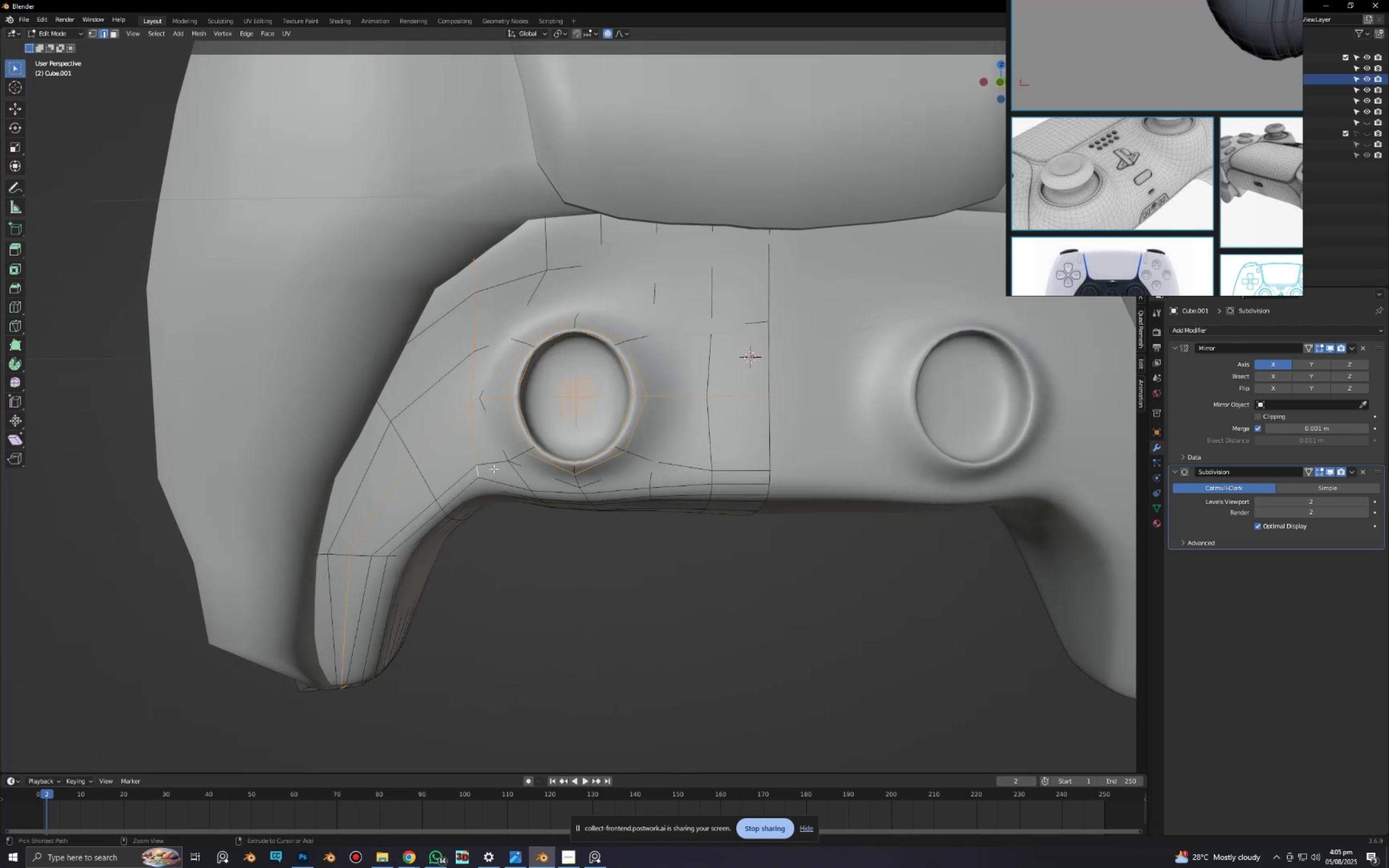 
key(Control+Z)
 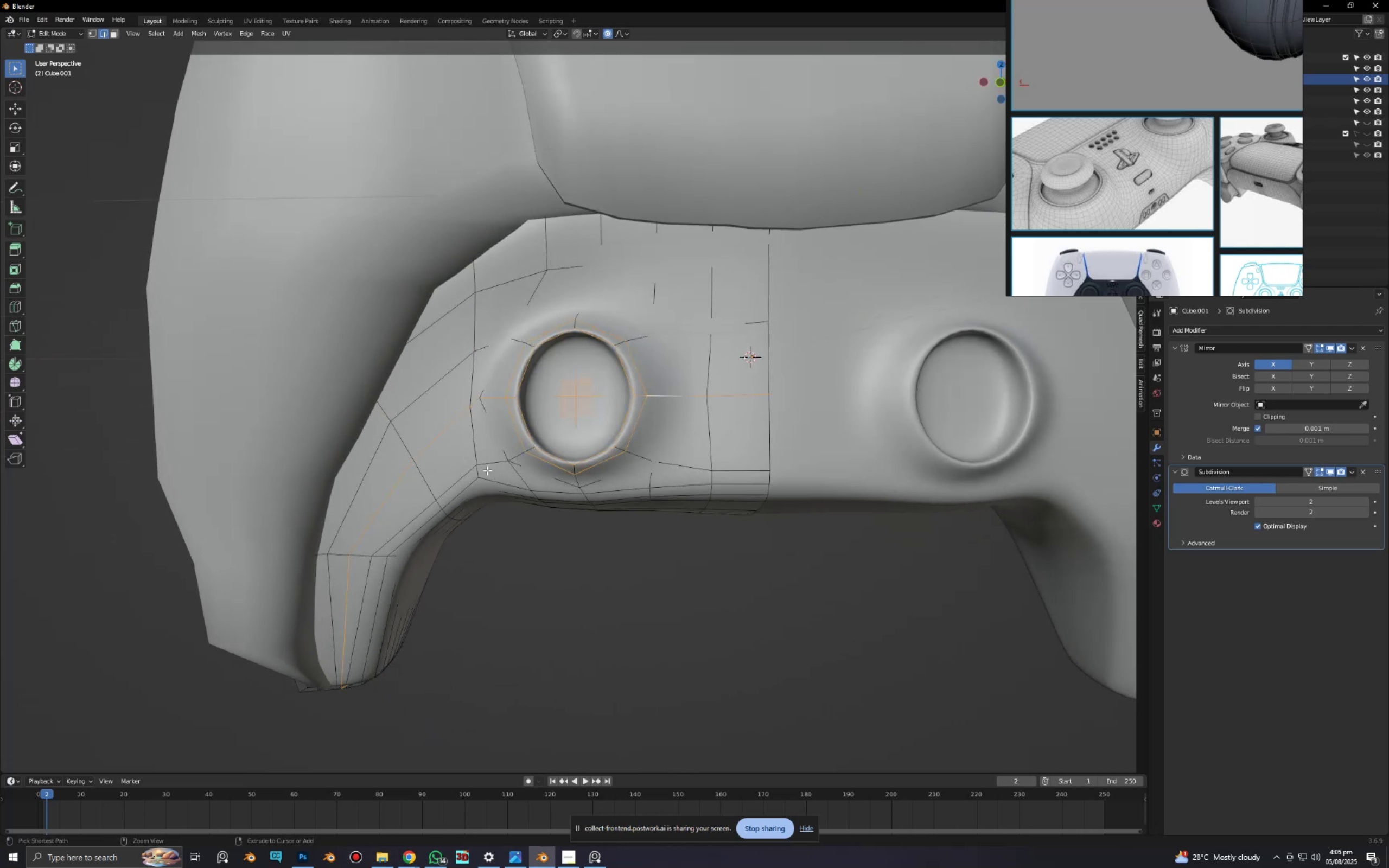 
hold_key(key=AltLeft, duration=2.82)
hold_key(key=ShiftLeft, duration=1.54)
left_click([462, 469])
 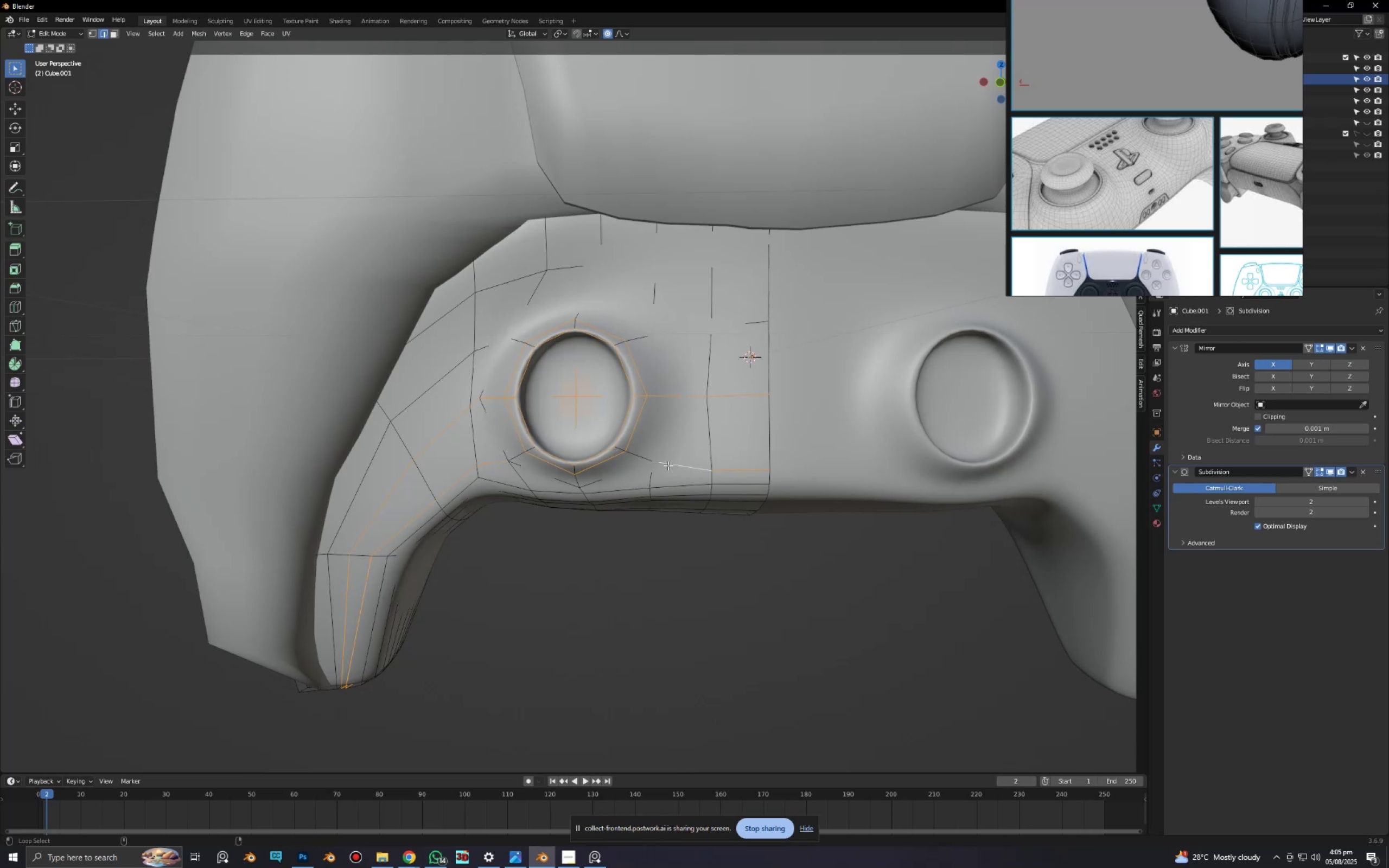 
double_click([639, 458])
 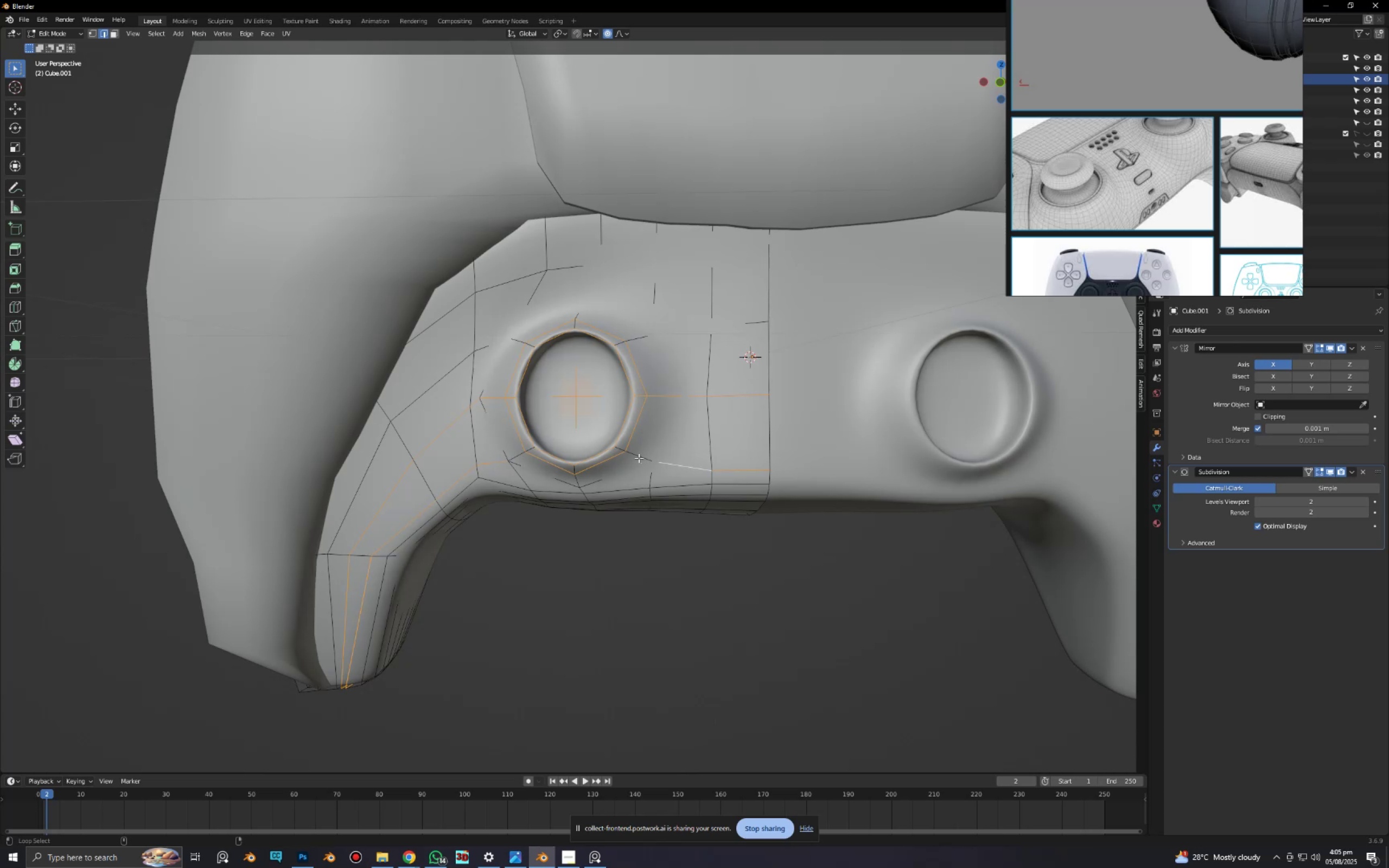 
hold_key(key=ShiftLeft, duration=1.25)
left_click([524, 454])
 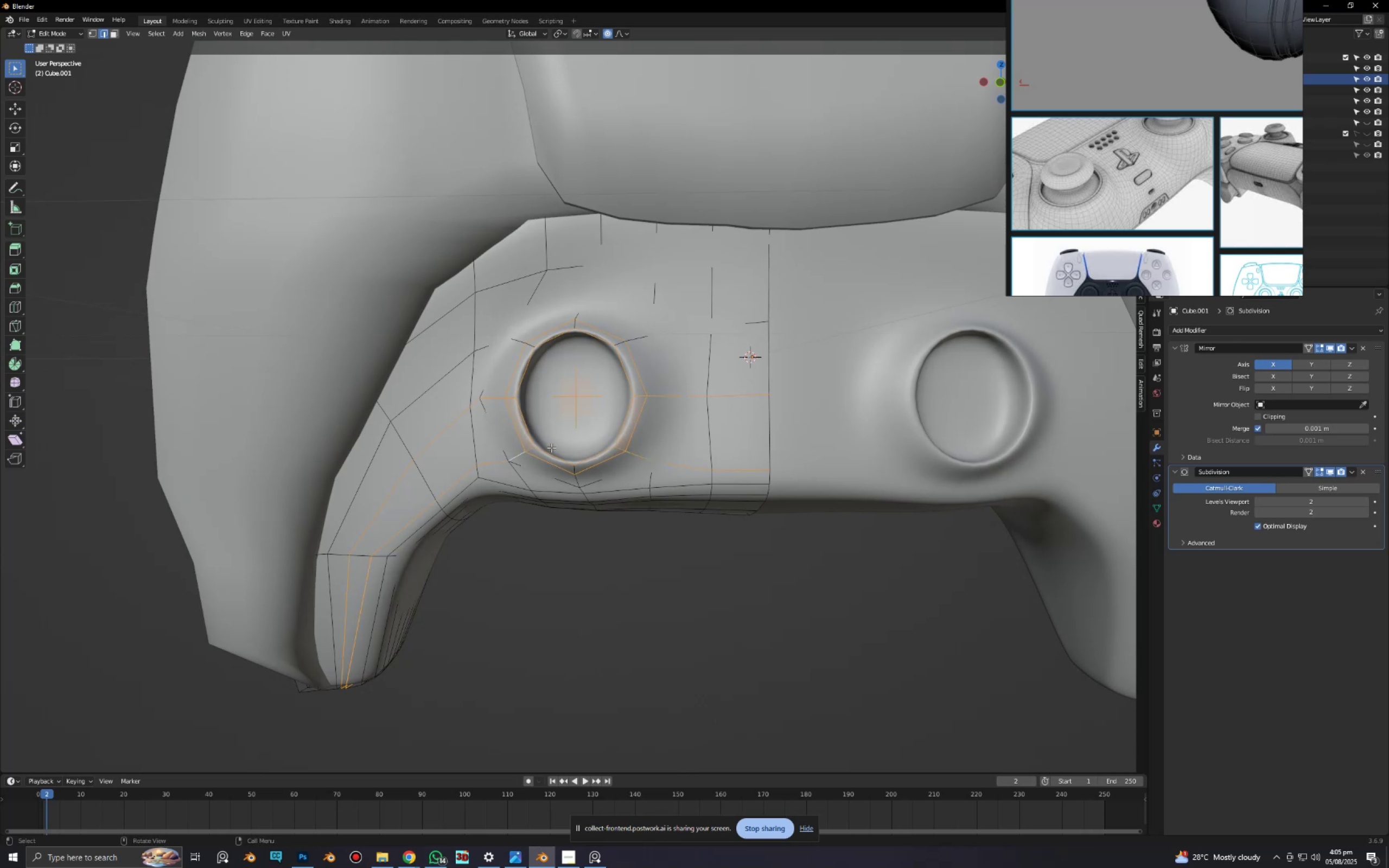 
hold_key(key=AltLeft, duration=4.34)
hold_key(key=ShiftLeft, duration=1.53)
left_click([515, 337])
 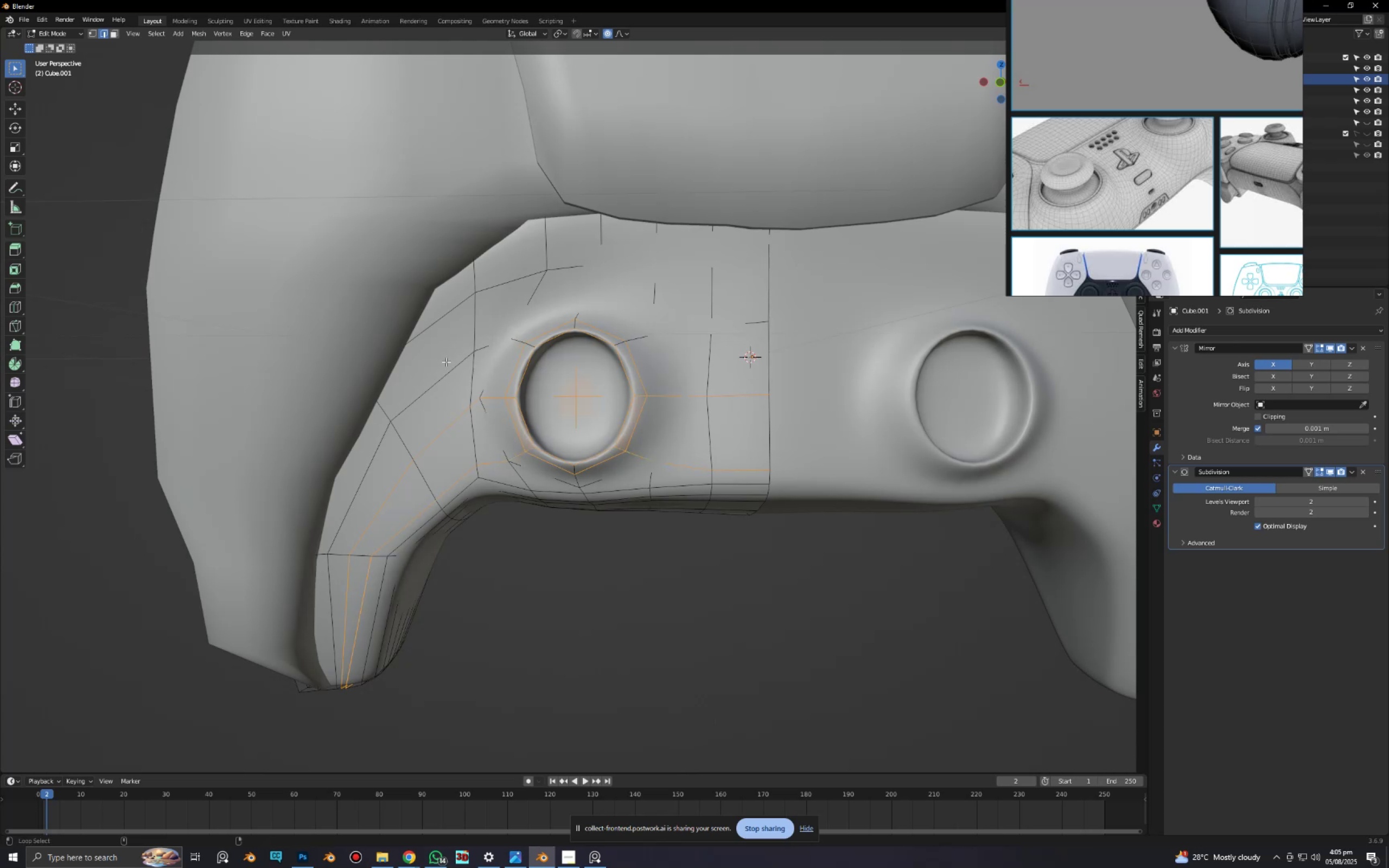 
left_click([445, 363])
 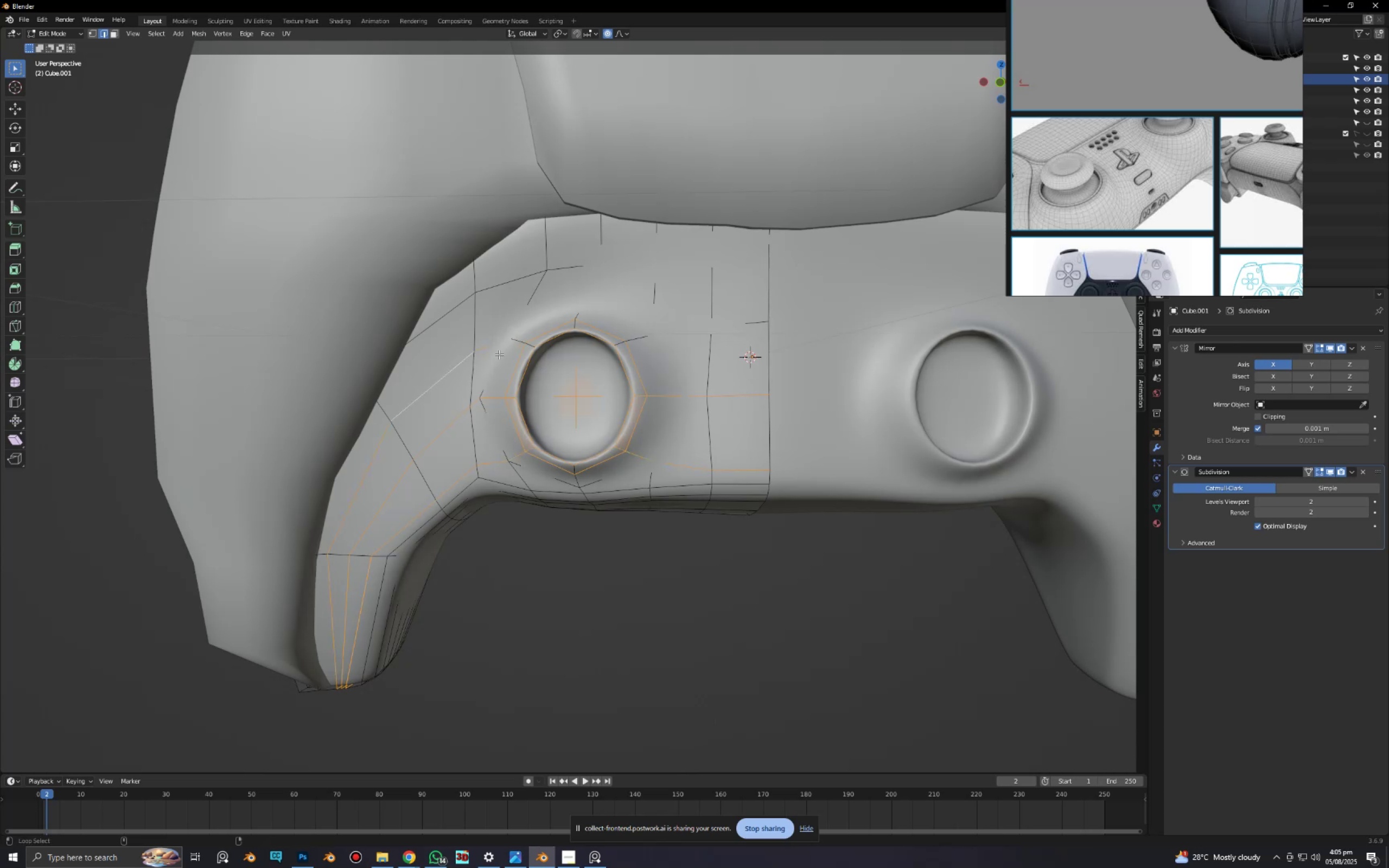 
hold_key(key=ShiftLeft, duration=1.52)
left_click([518, 337])
 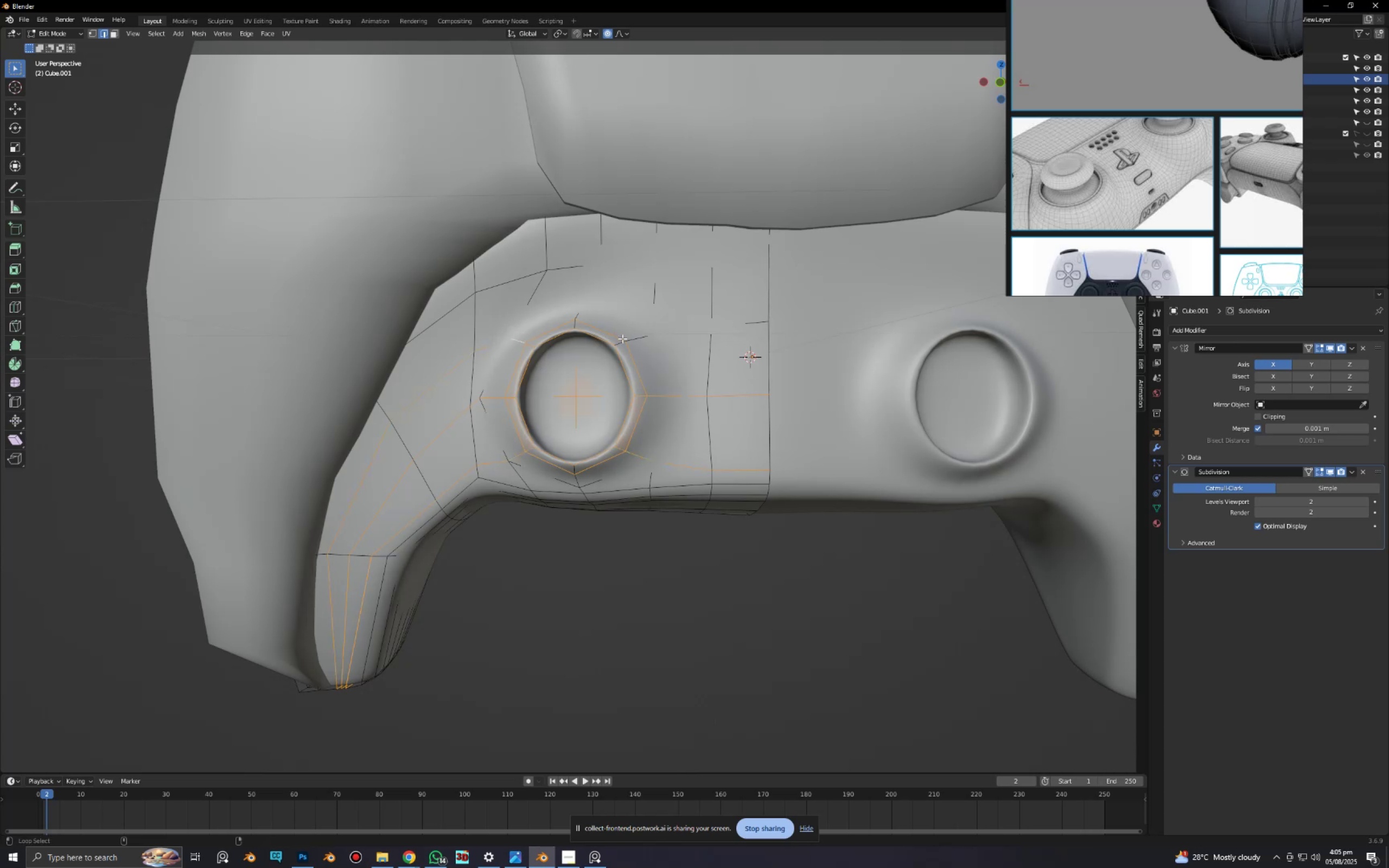 
hold_key(key=ShiftLeft, duration=1.25)
left_click([621, 342])
 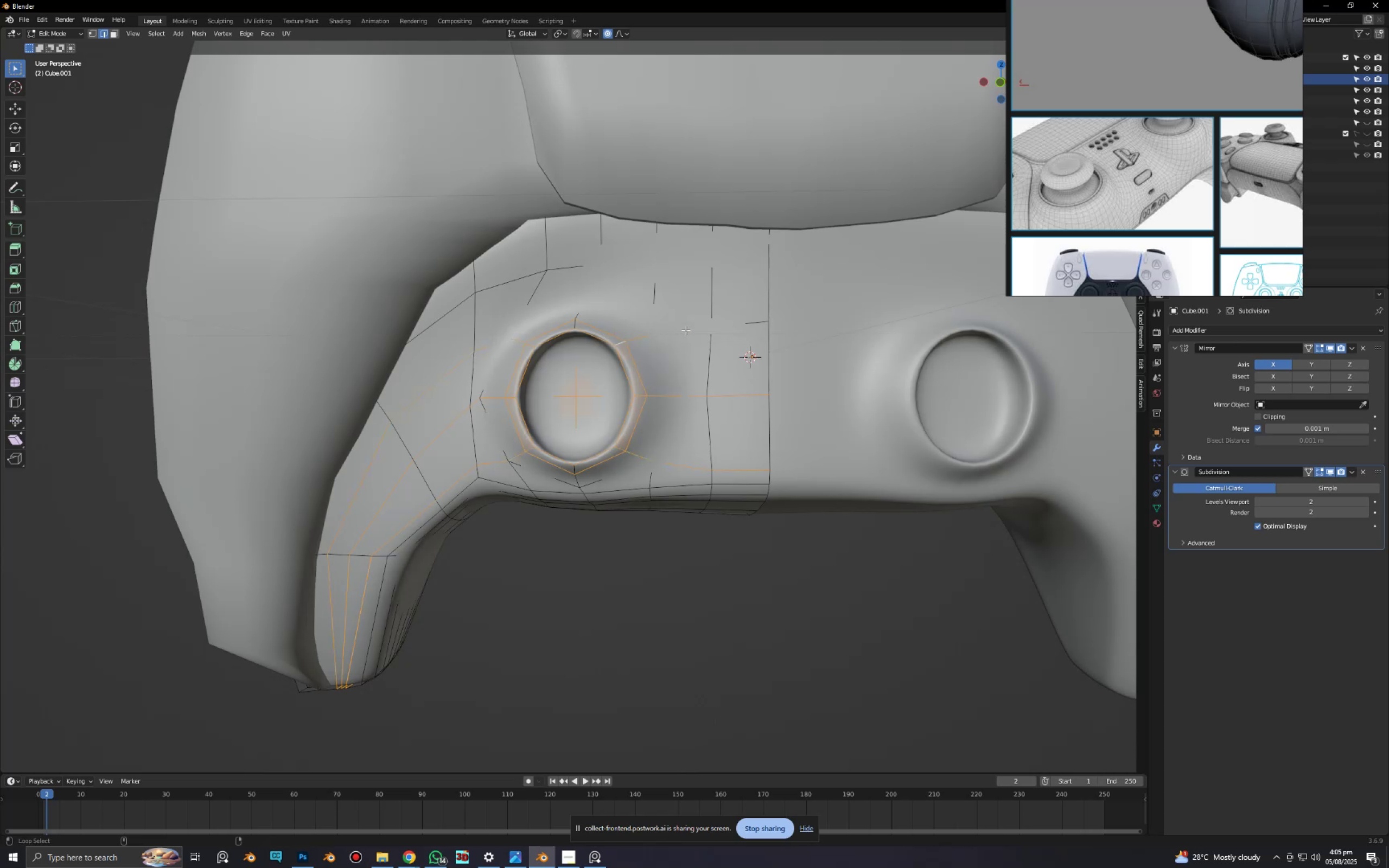 
left_click([686, 330])
 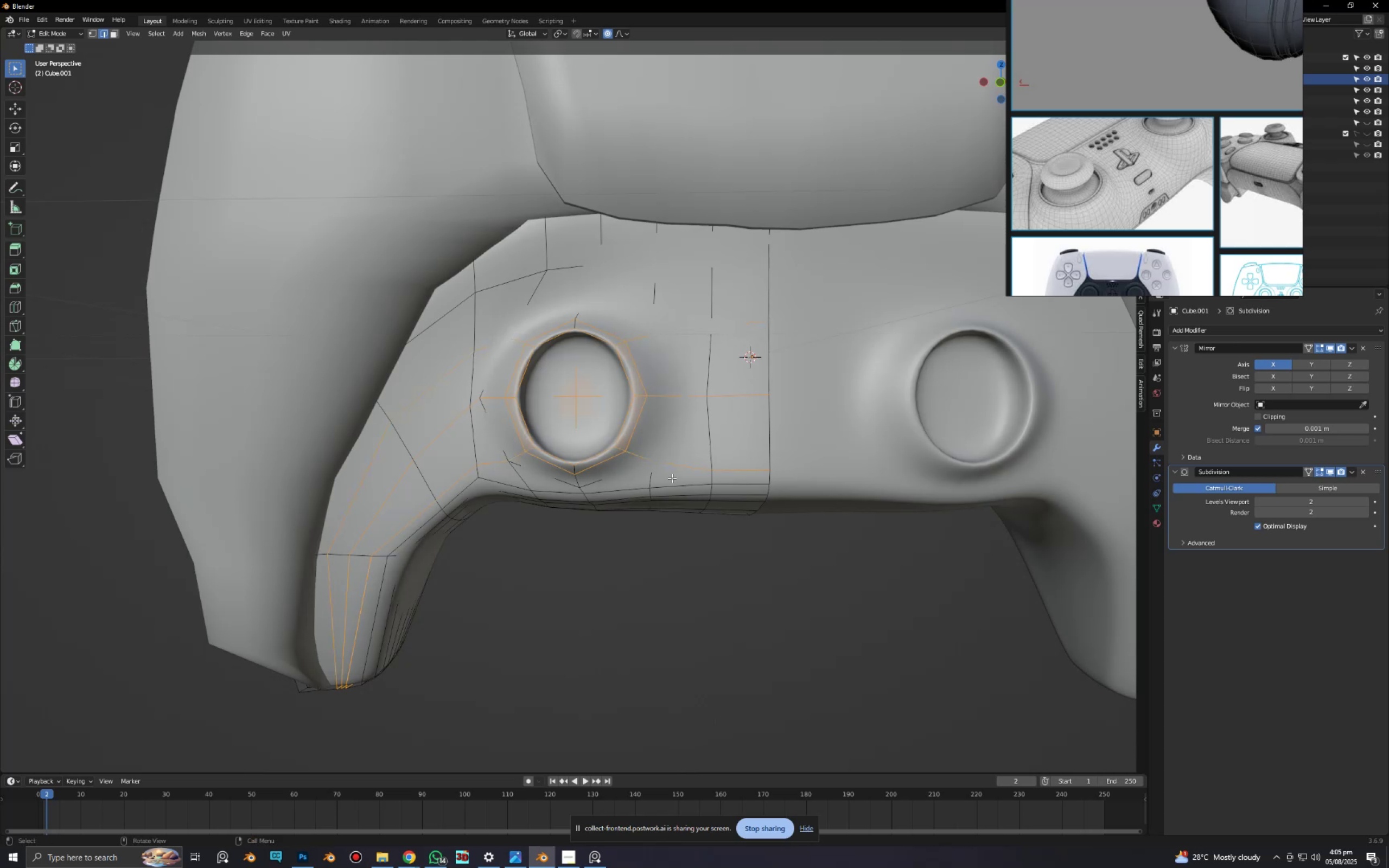 
type(gz)
 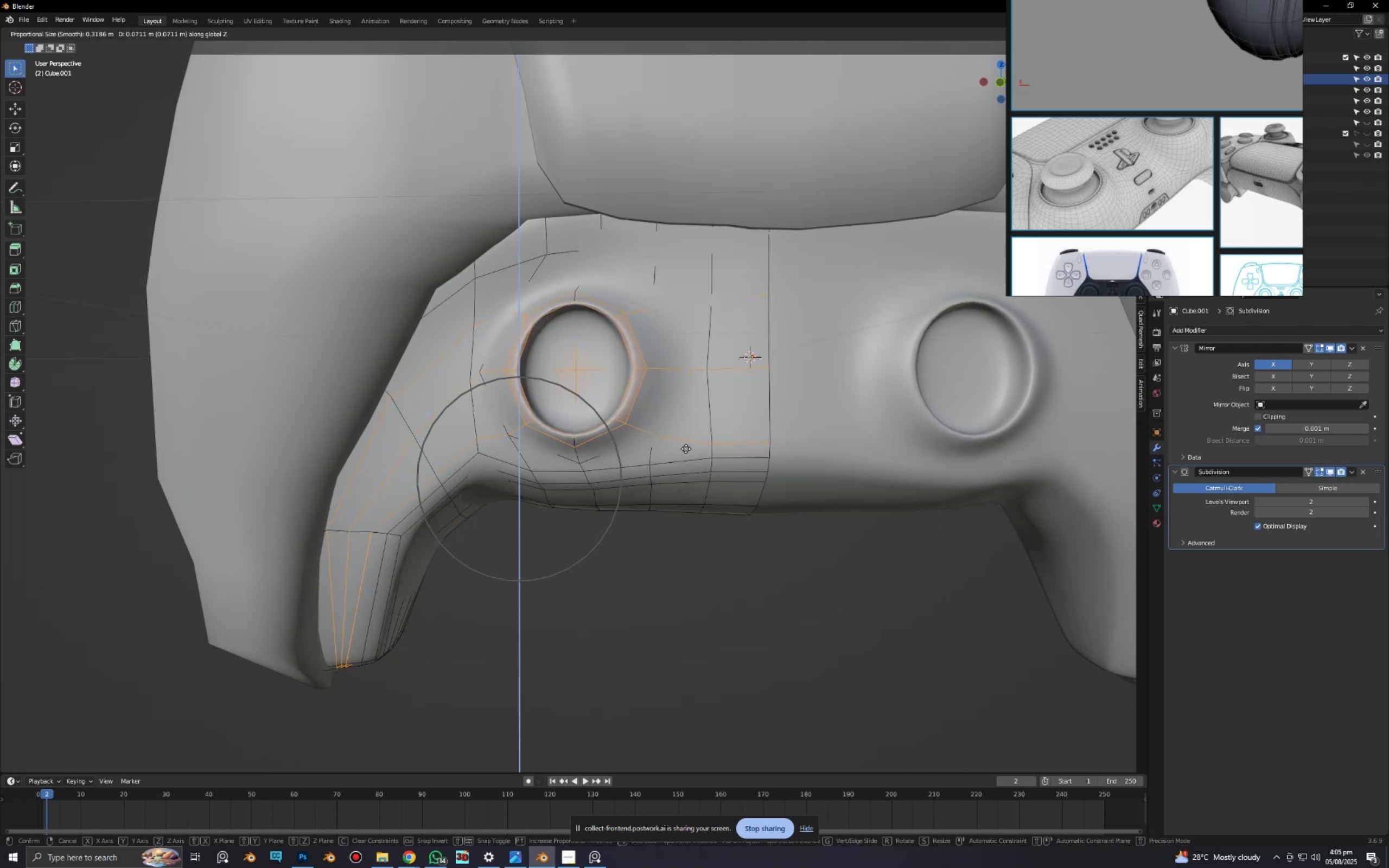 
right_click([686, 442])
 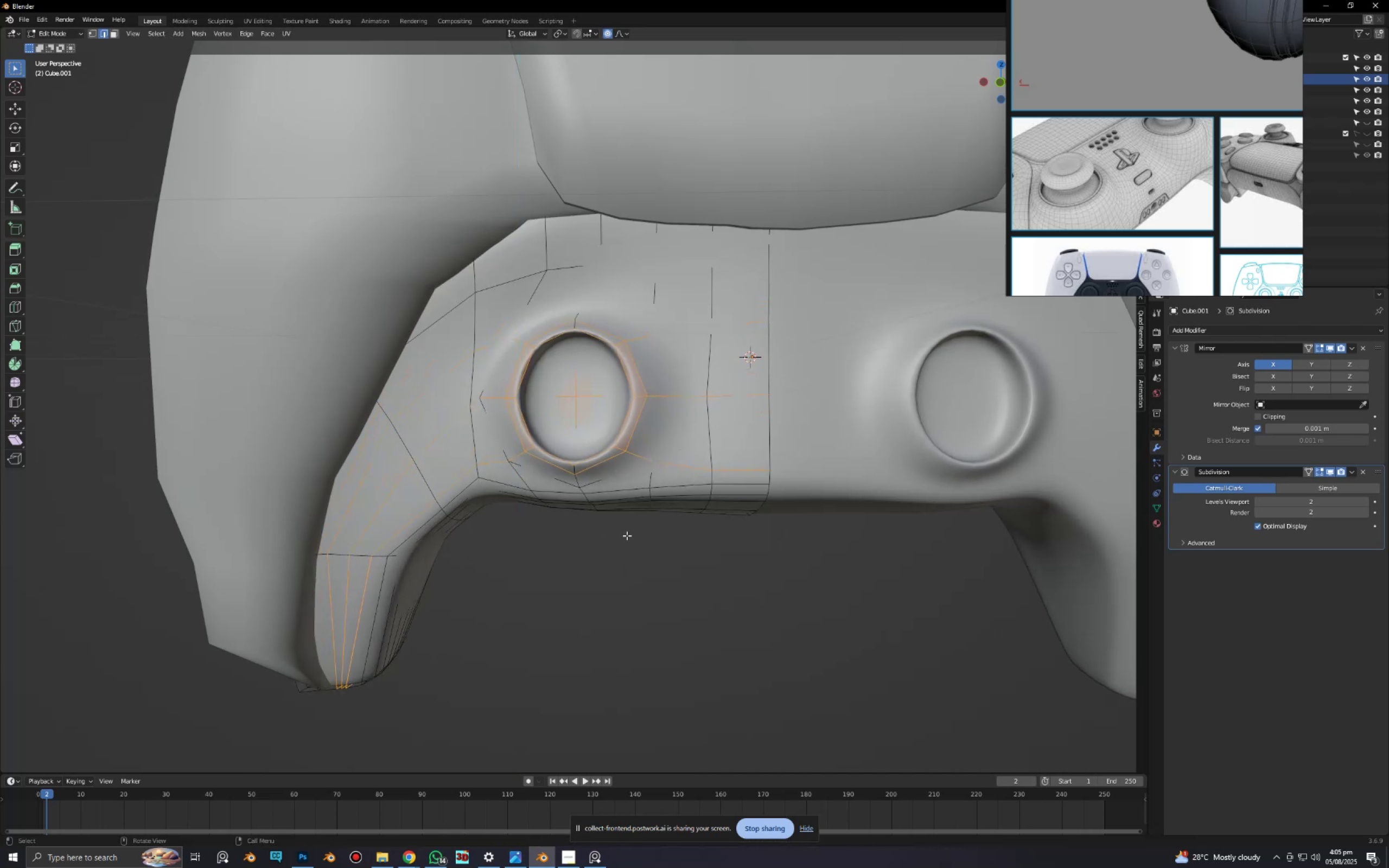 
hold_key(key=ControlLeft, duration=0.48)
left_click_drag(start_coordinate=[285, 566], to_coordinate=[442, 695])
 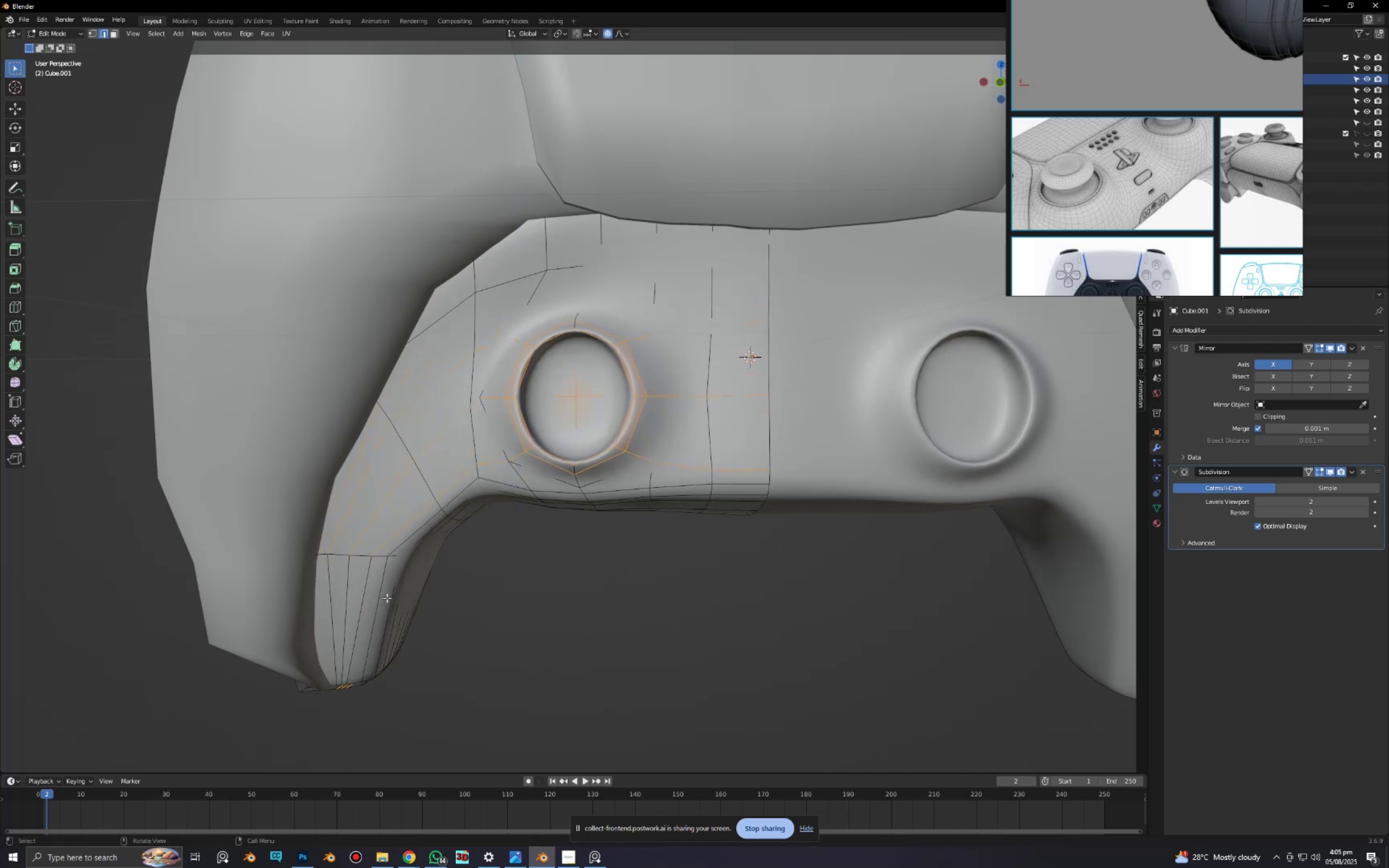 
hold_key(key=ControlLeft, duration=0.42)
left_click_drag(start_coordinate=[307, 643], to_coordinate=[526, 820])
 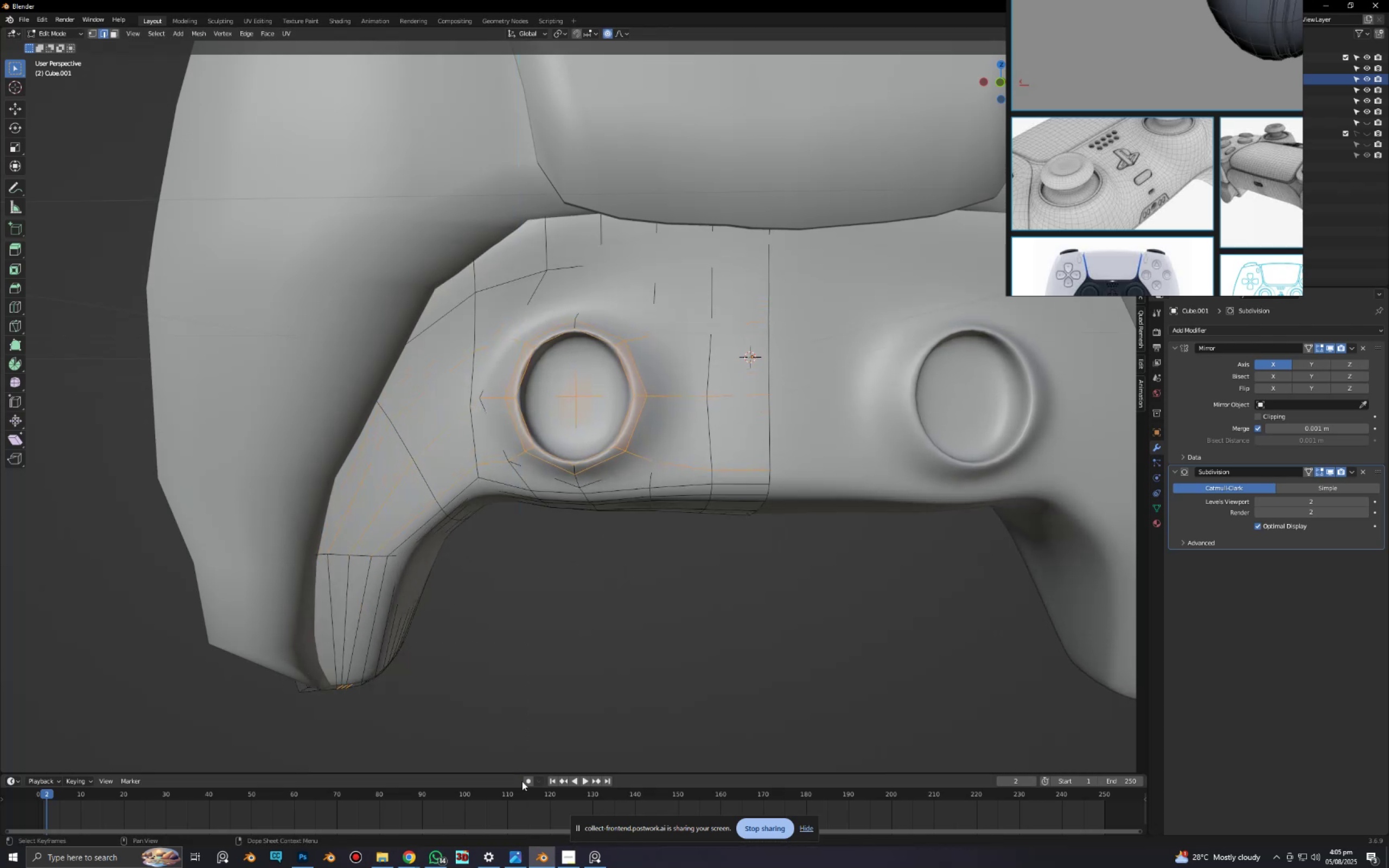 
key(Alt+AltLeft)
 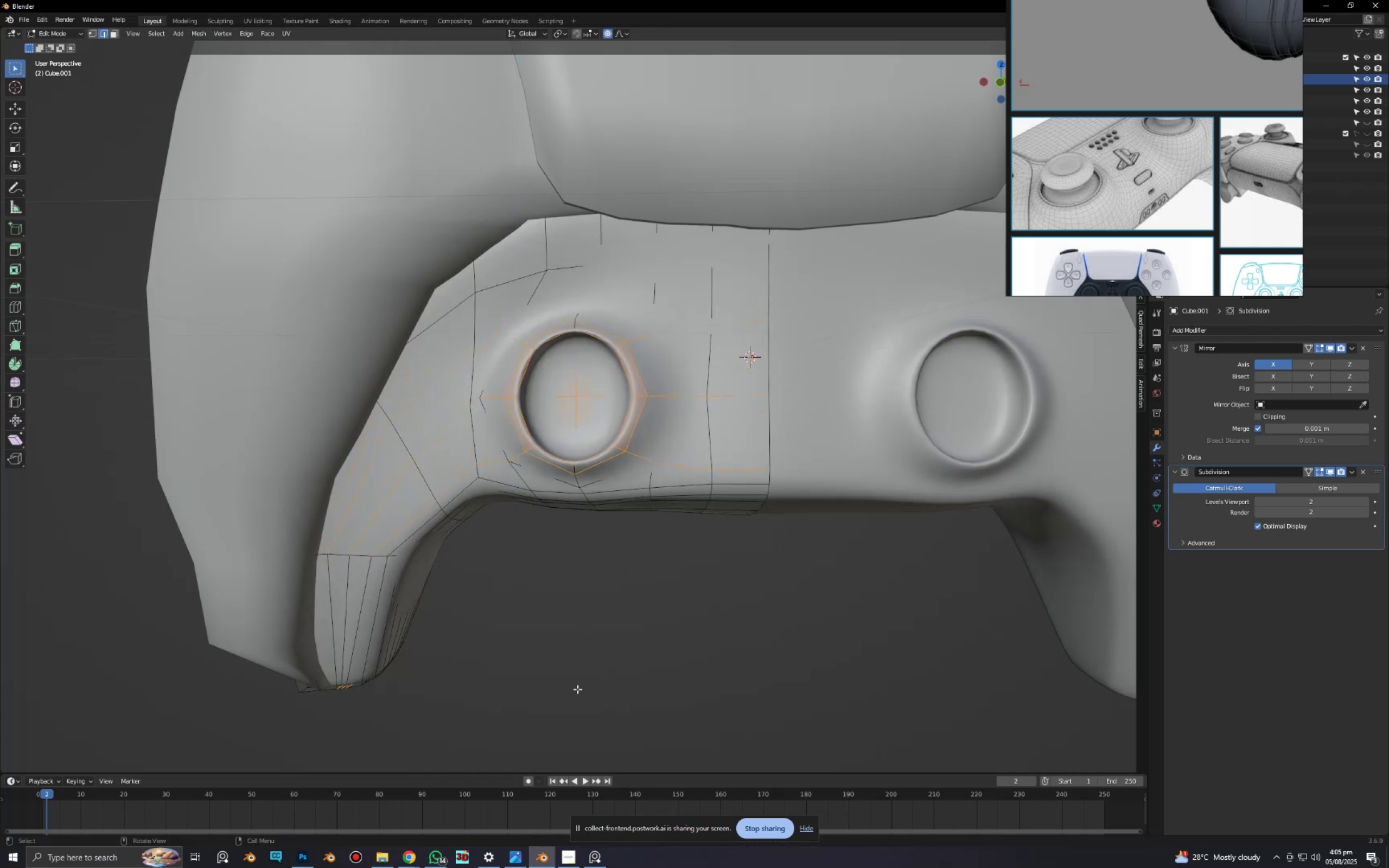 
key(Alt+Z)
 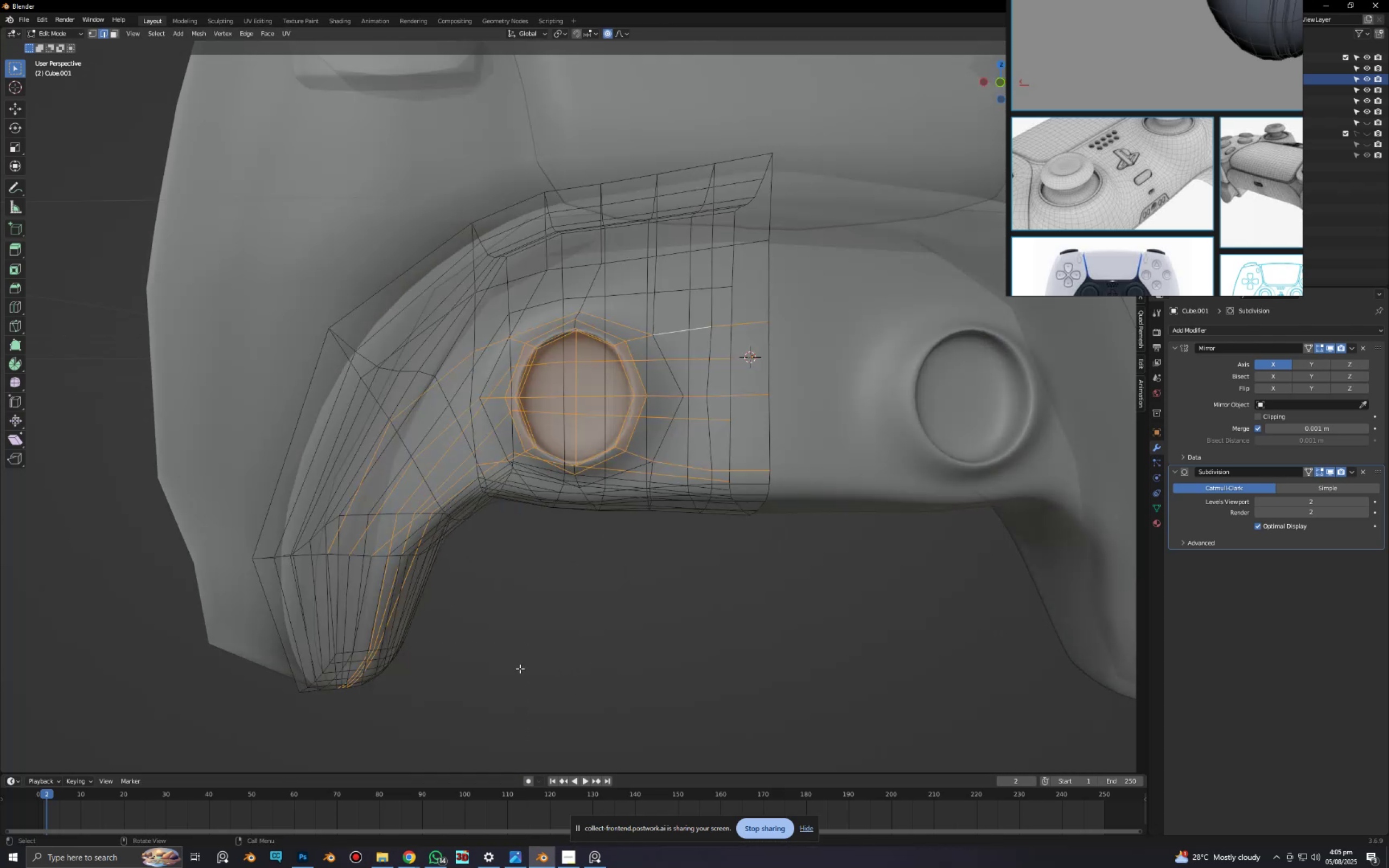 
hold_key(key=ControlLeft, duration=1.42)
left_click_drag(start_coordinate=[281, 633], to_coordinate=[657, 750])
 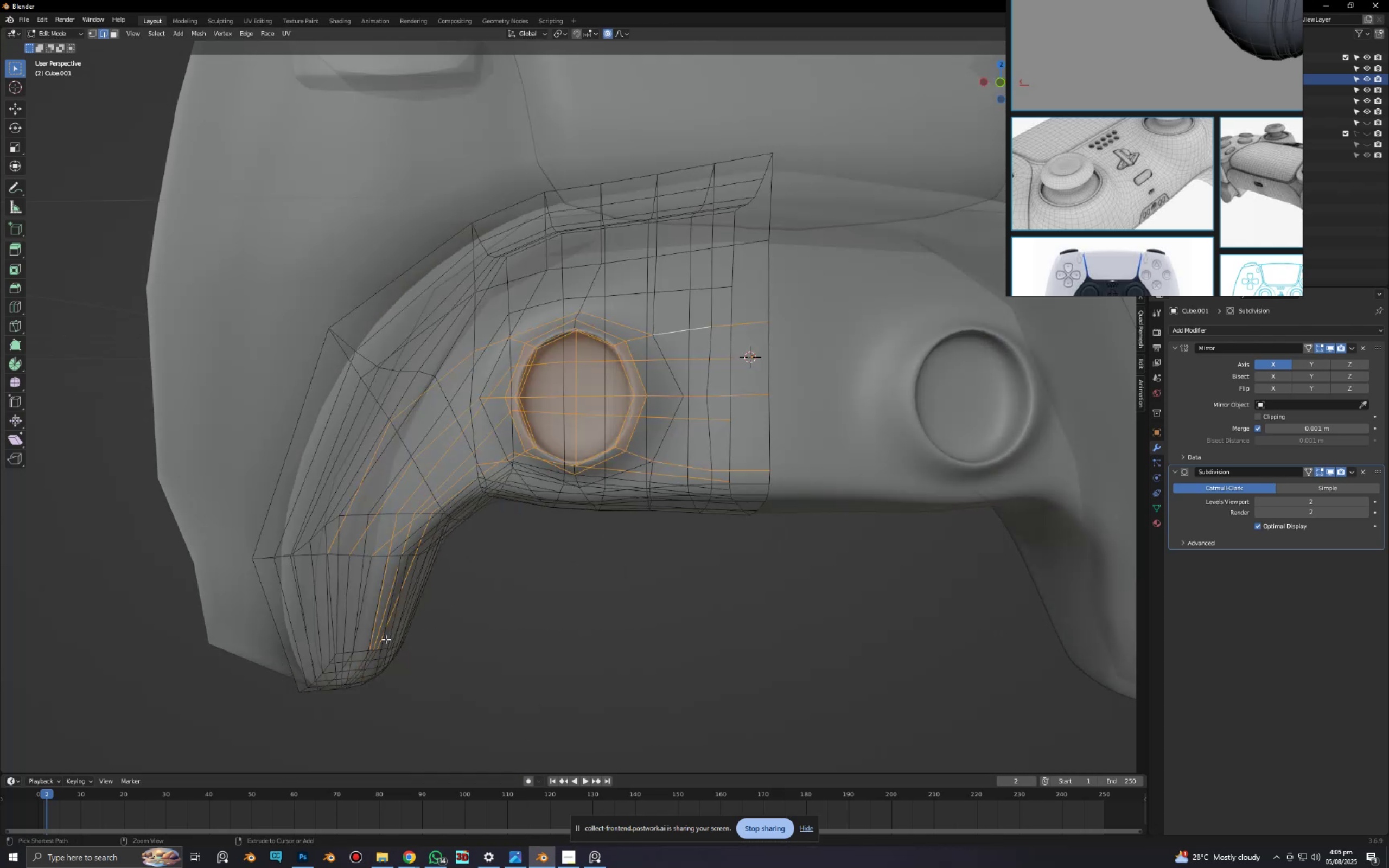 
left_click_drag(start_coordinate=[344, 599], to_coordinate=[573, 686])
 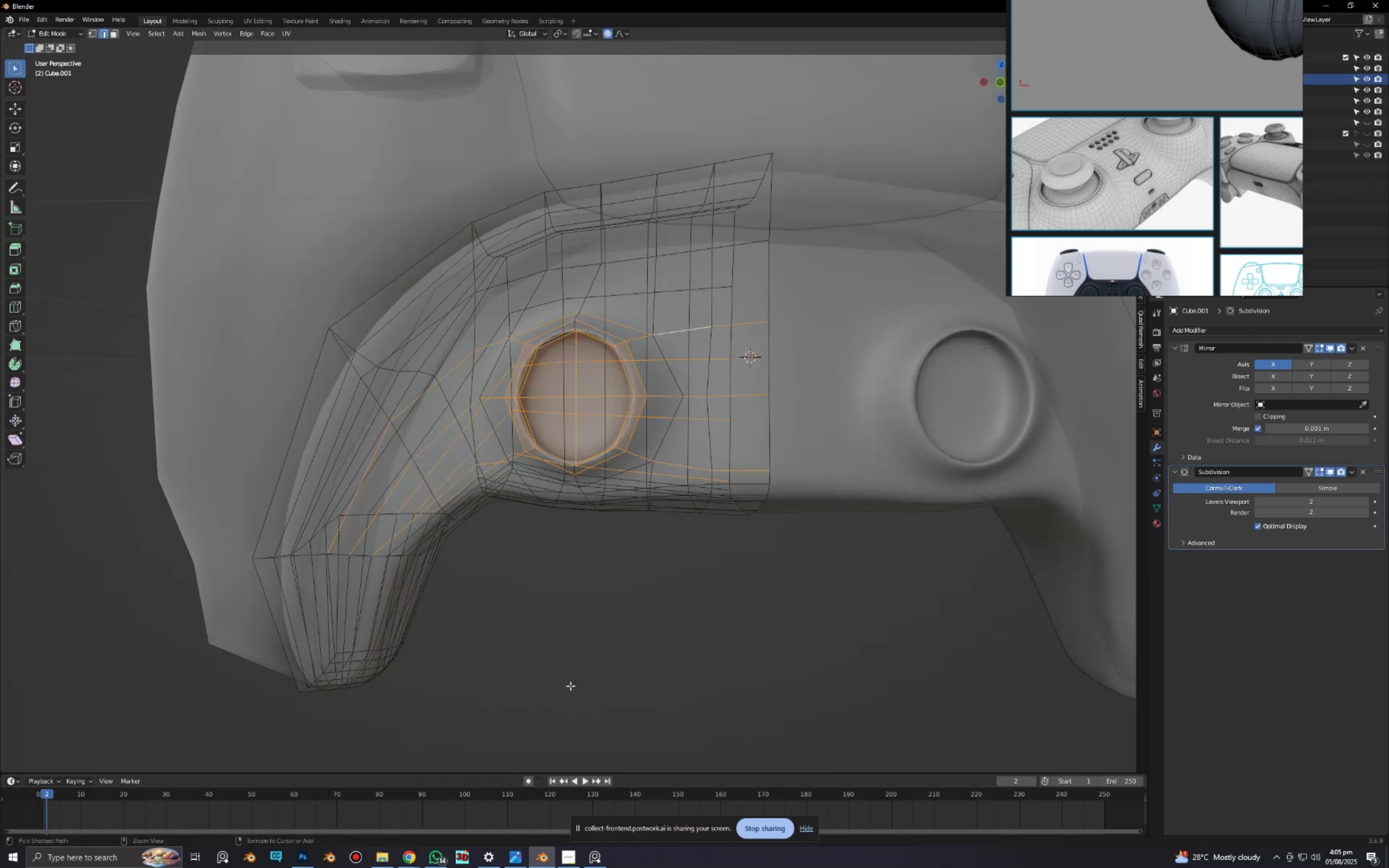 
key(Alt+AltLeft)
 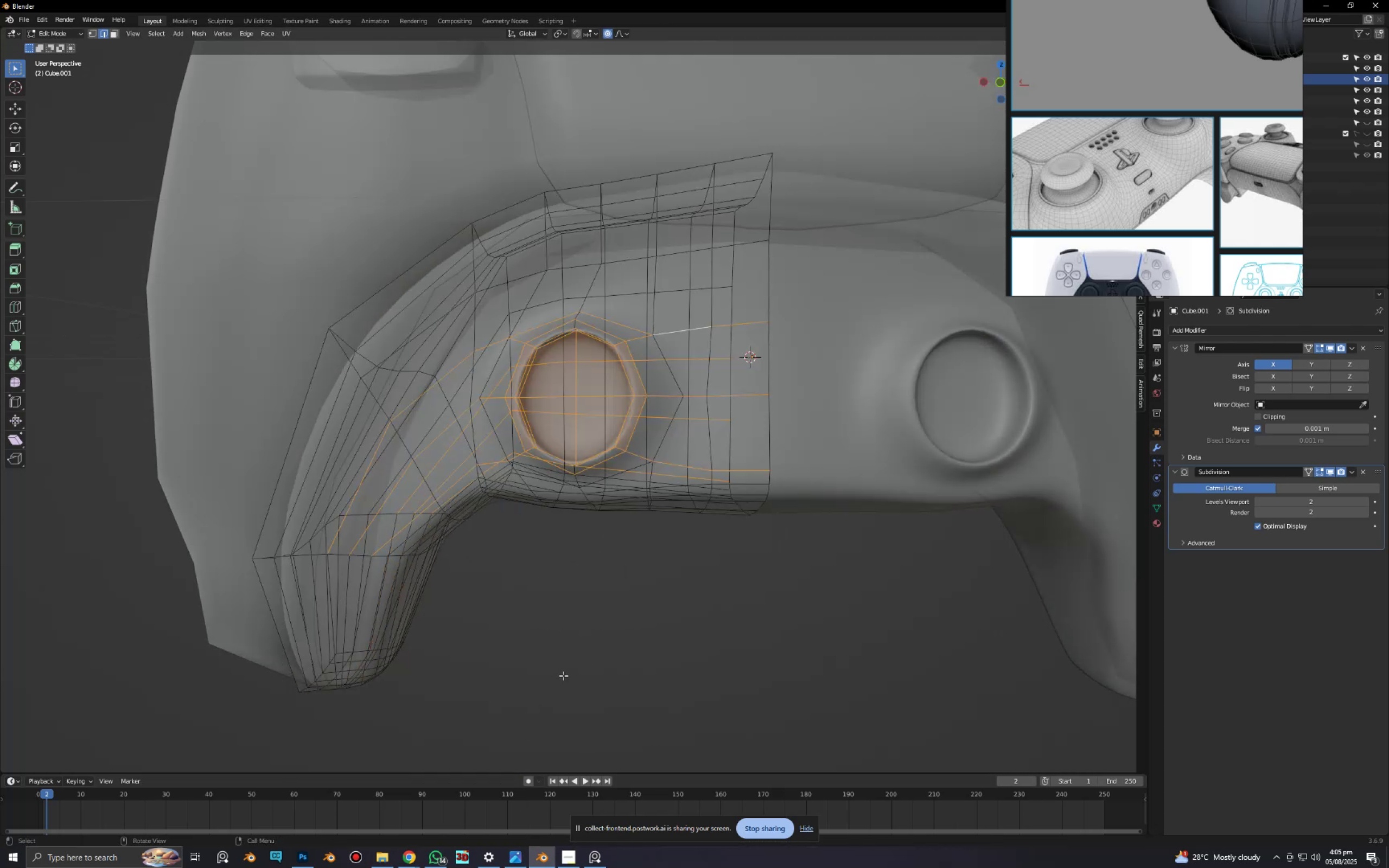 
type(zgz)
 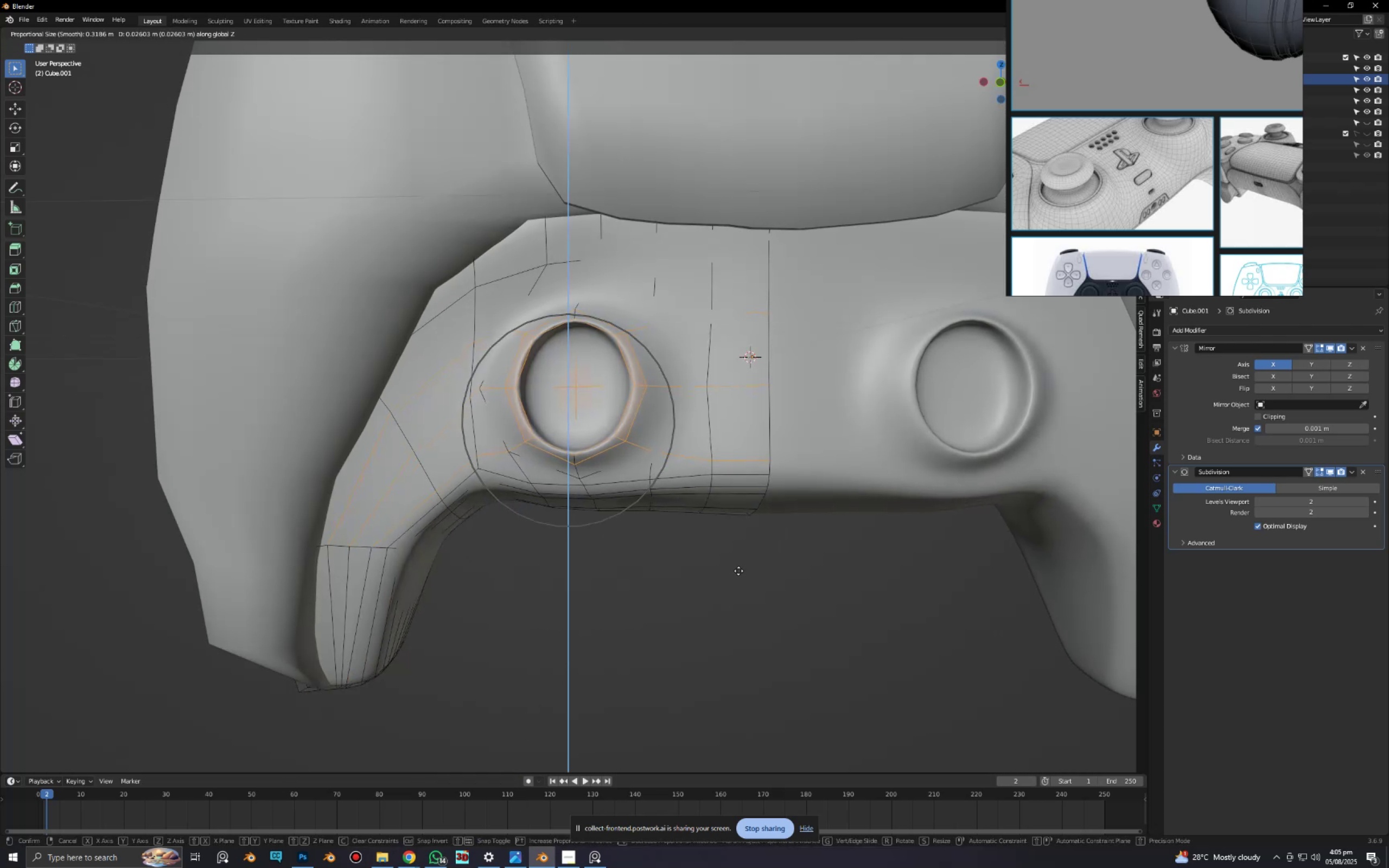 
scroll: coordinate [738, 560], scroll_direction: up, amount: 4.0
 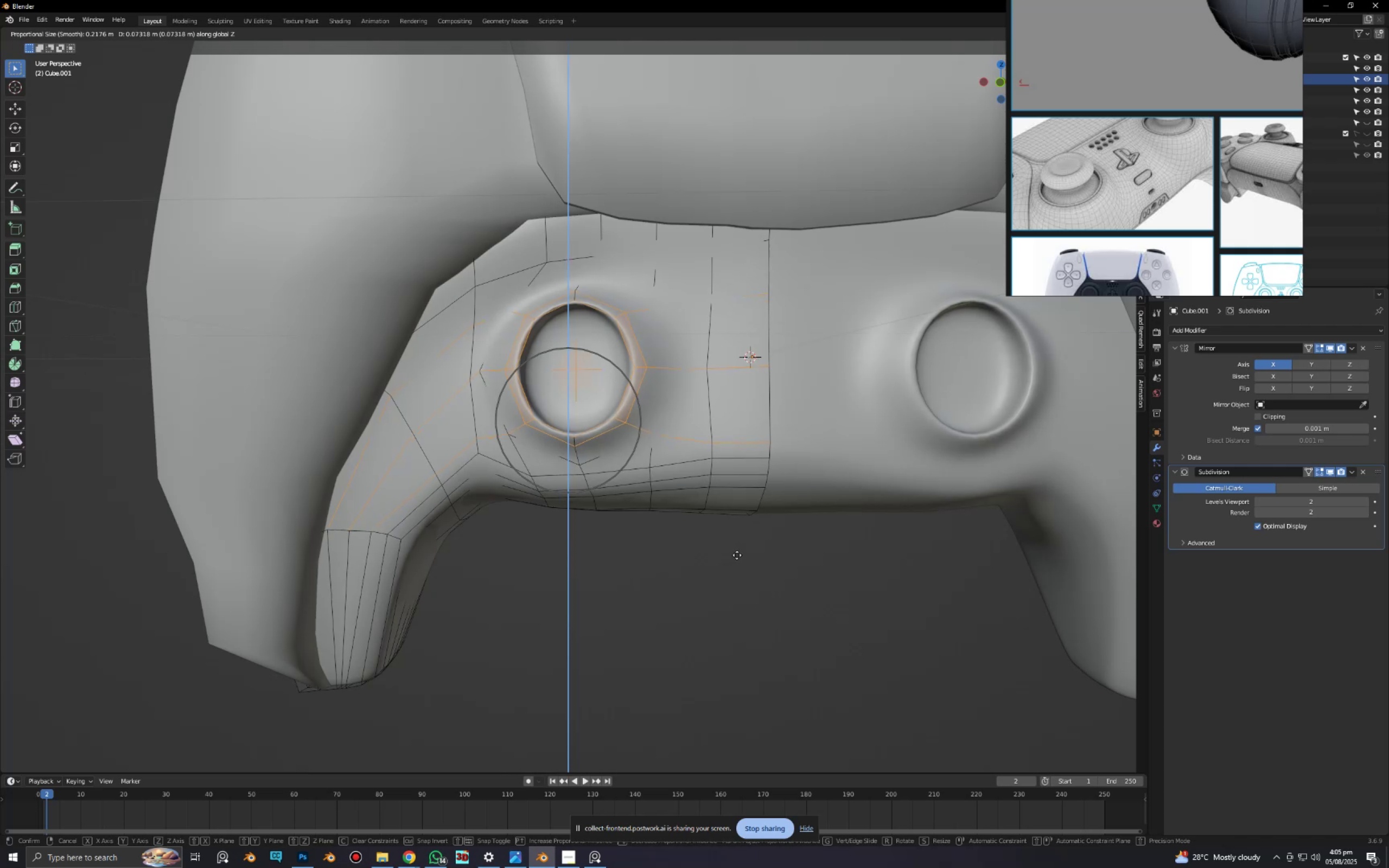 
double_click([750, 603])
 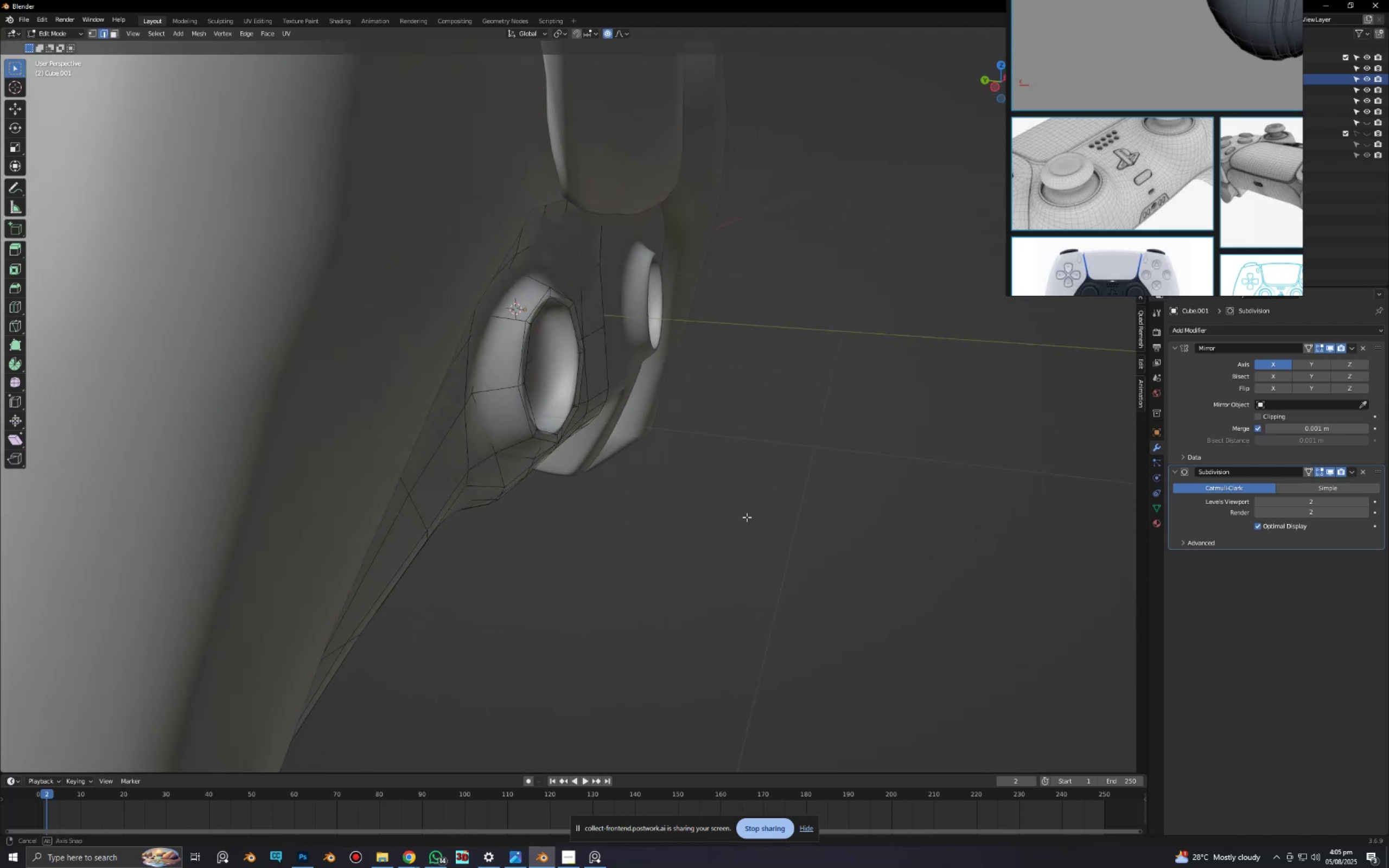 
key(Tab)
 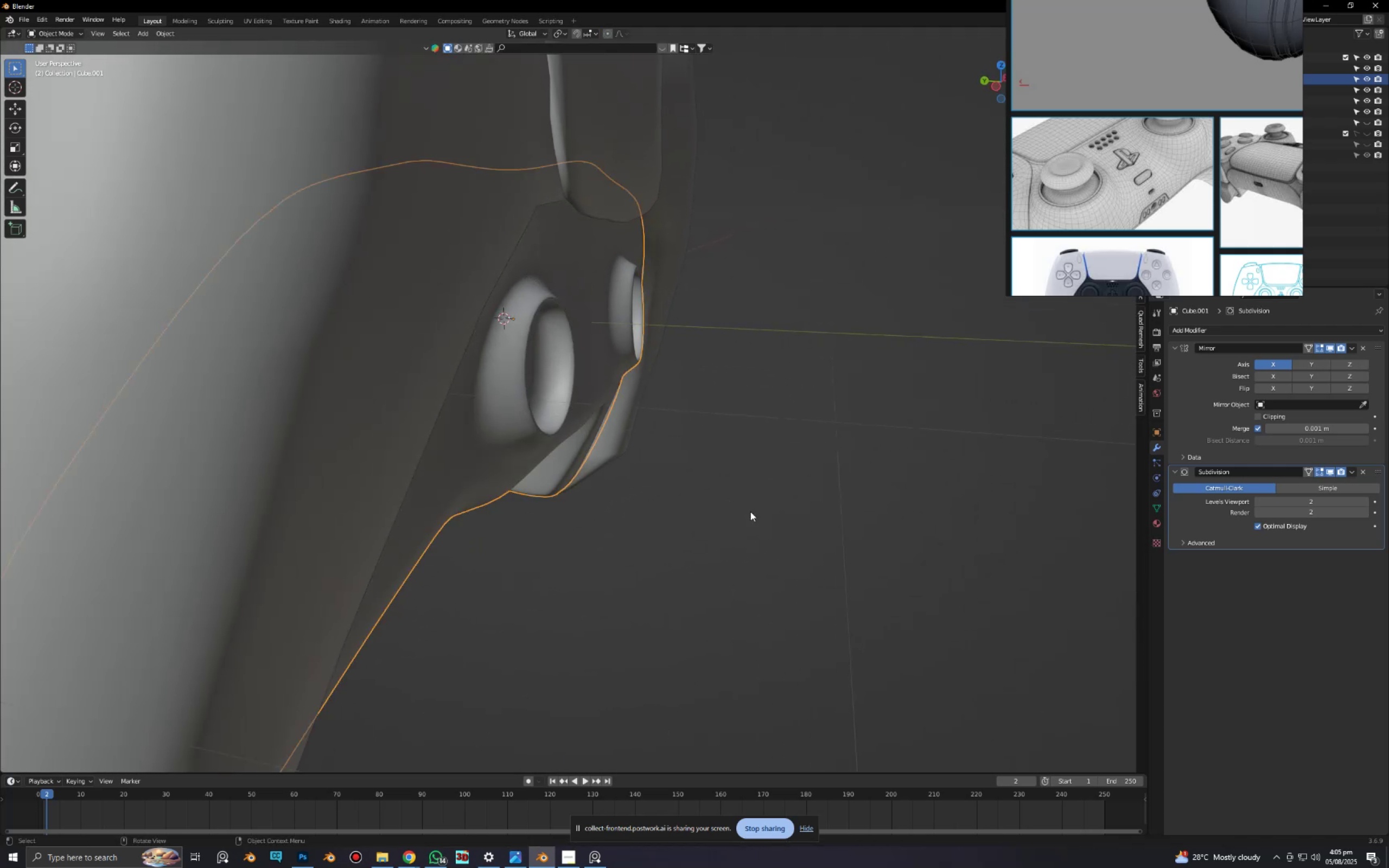 
scroll: coordinate [735, 512], scroll_direction: down, amount: 3.0
 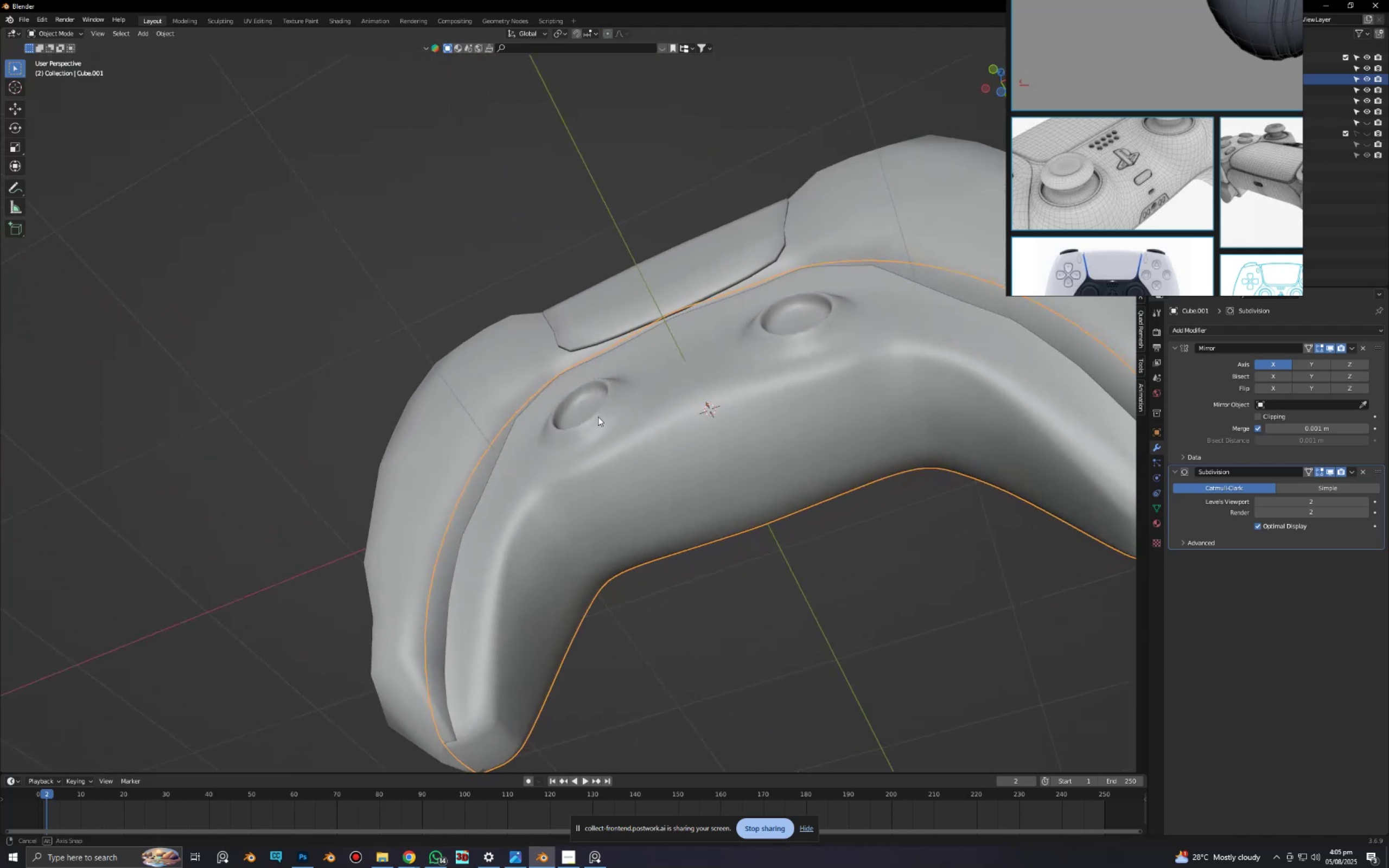 
key(Alt+AltLeft)
 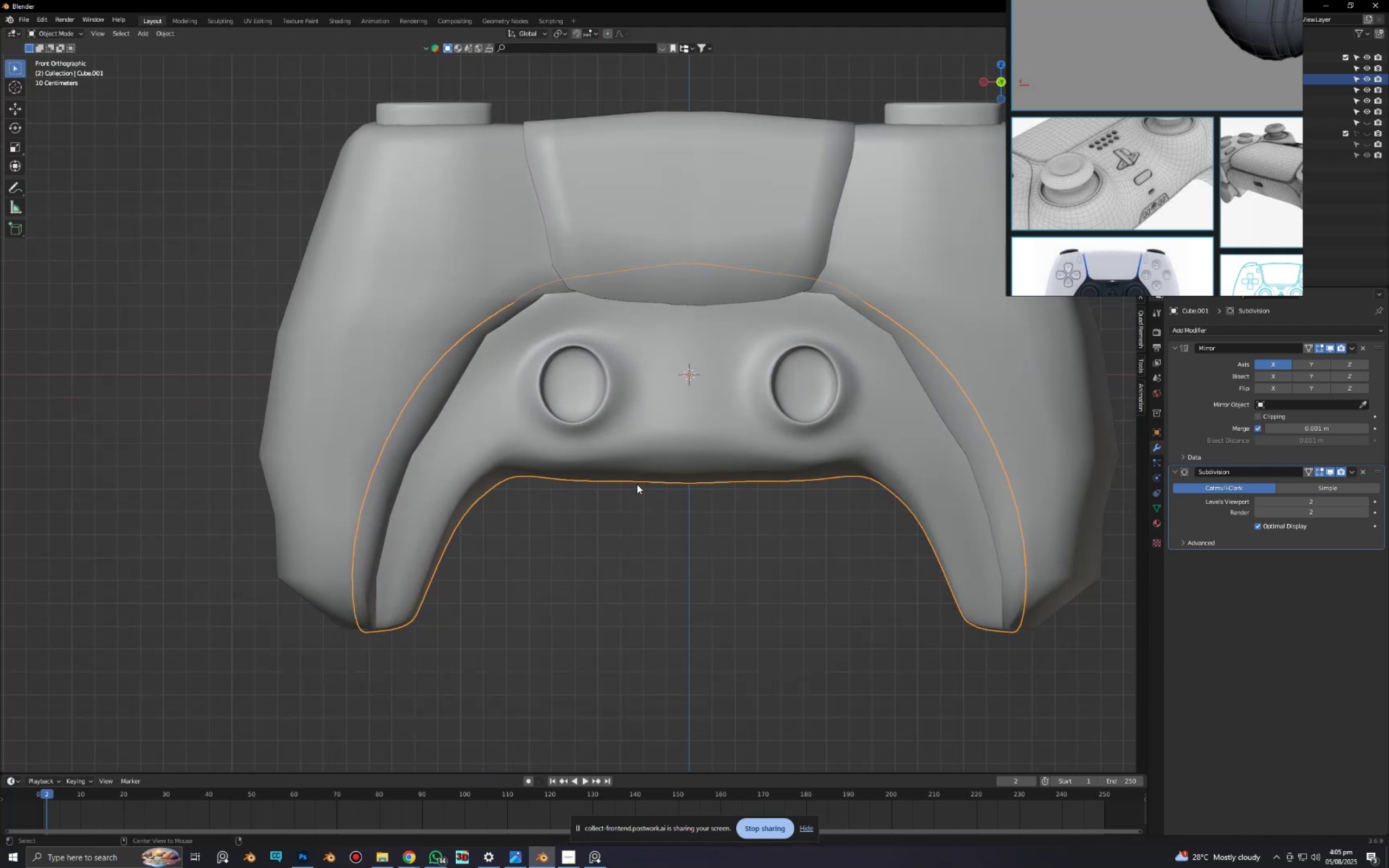 
scroll: coordinate [690, 509], scroll_direction: up, amount: 3.0
 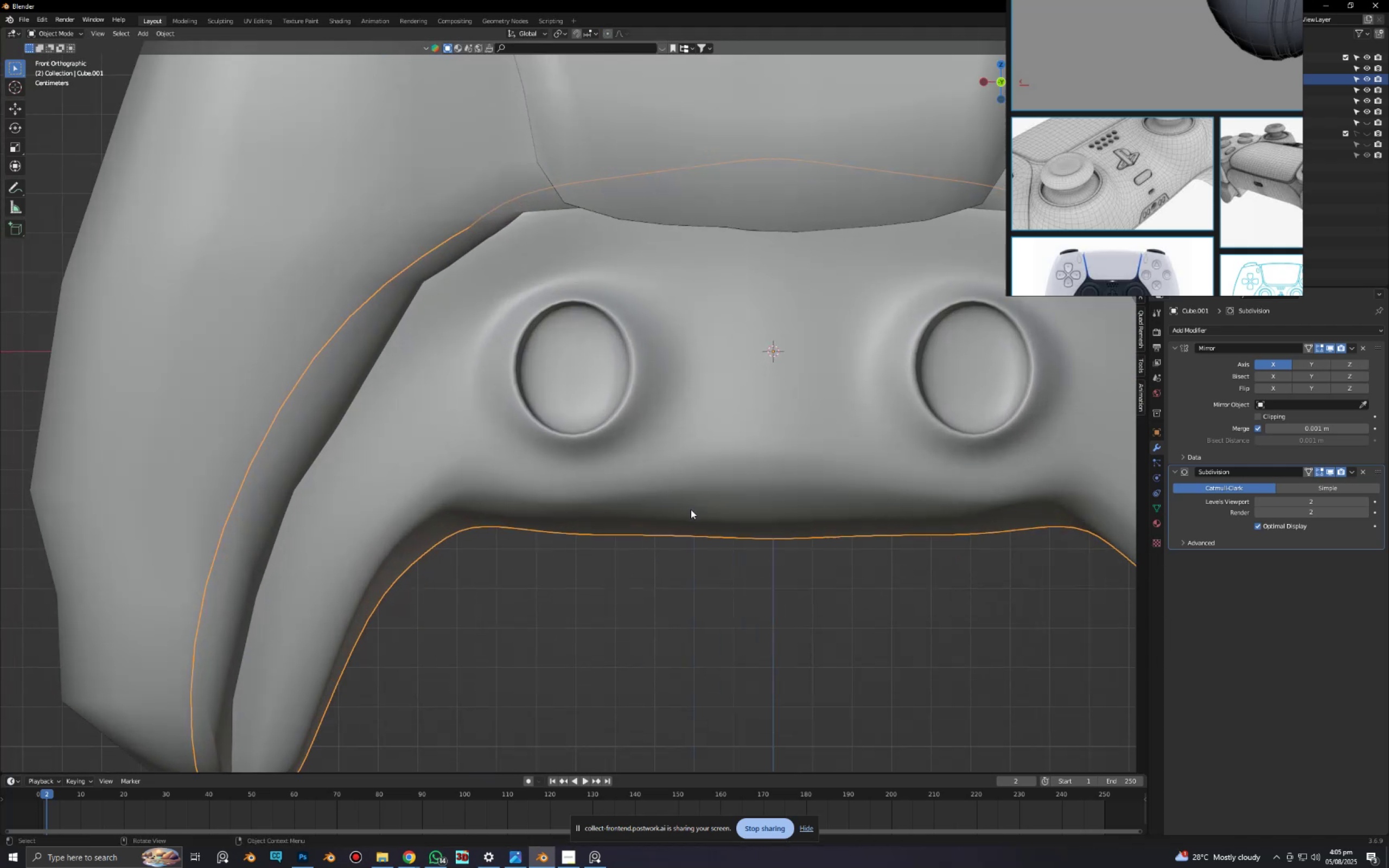 
hold_key(key=ShiftLeft, duration=0.34)
 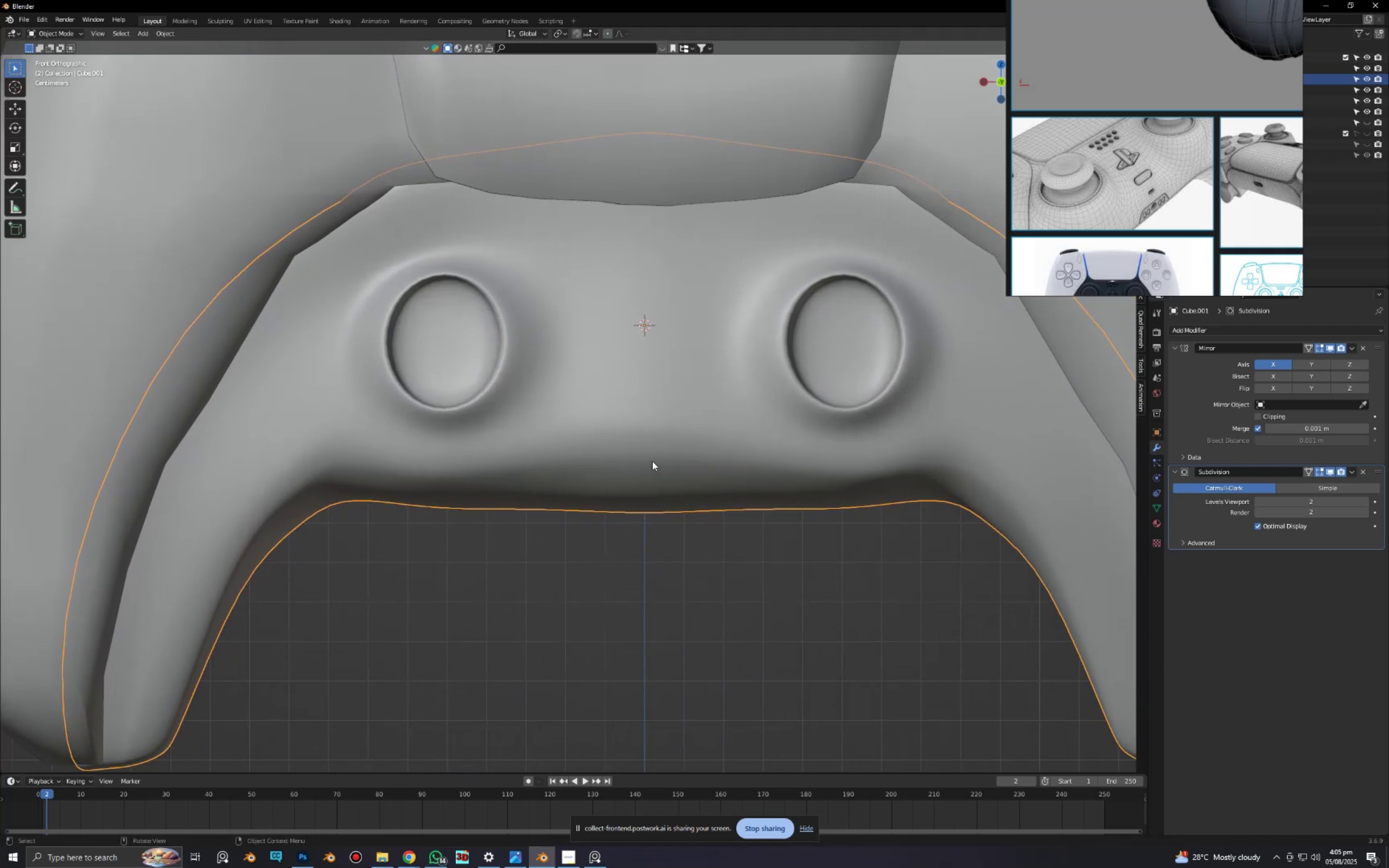 
key(Tab)
 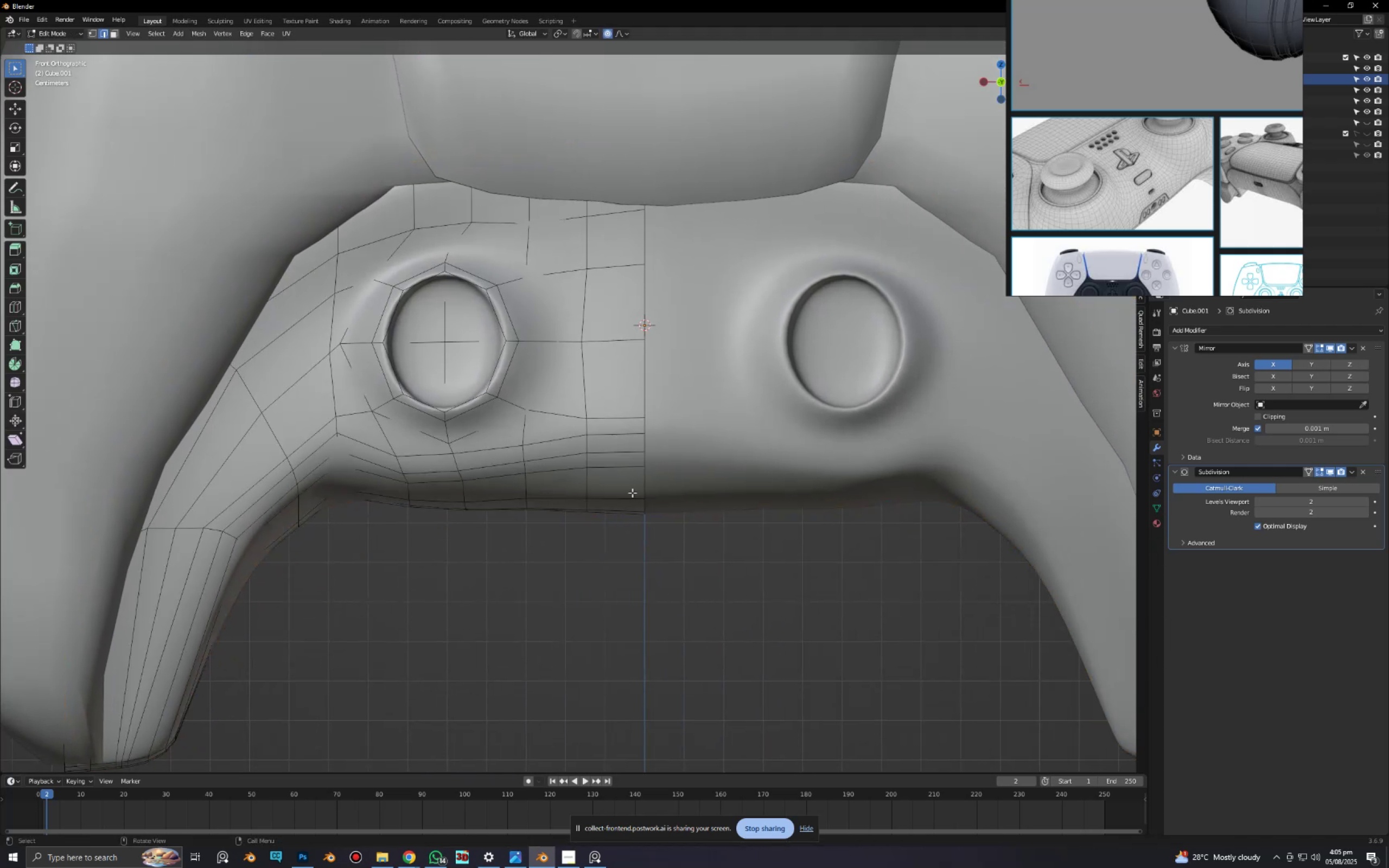 
scroll: coordinate [634, 492], scroll_direction: up, amount: 1.0
 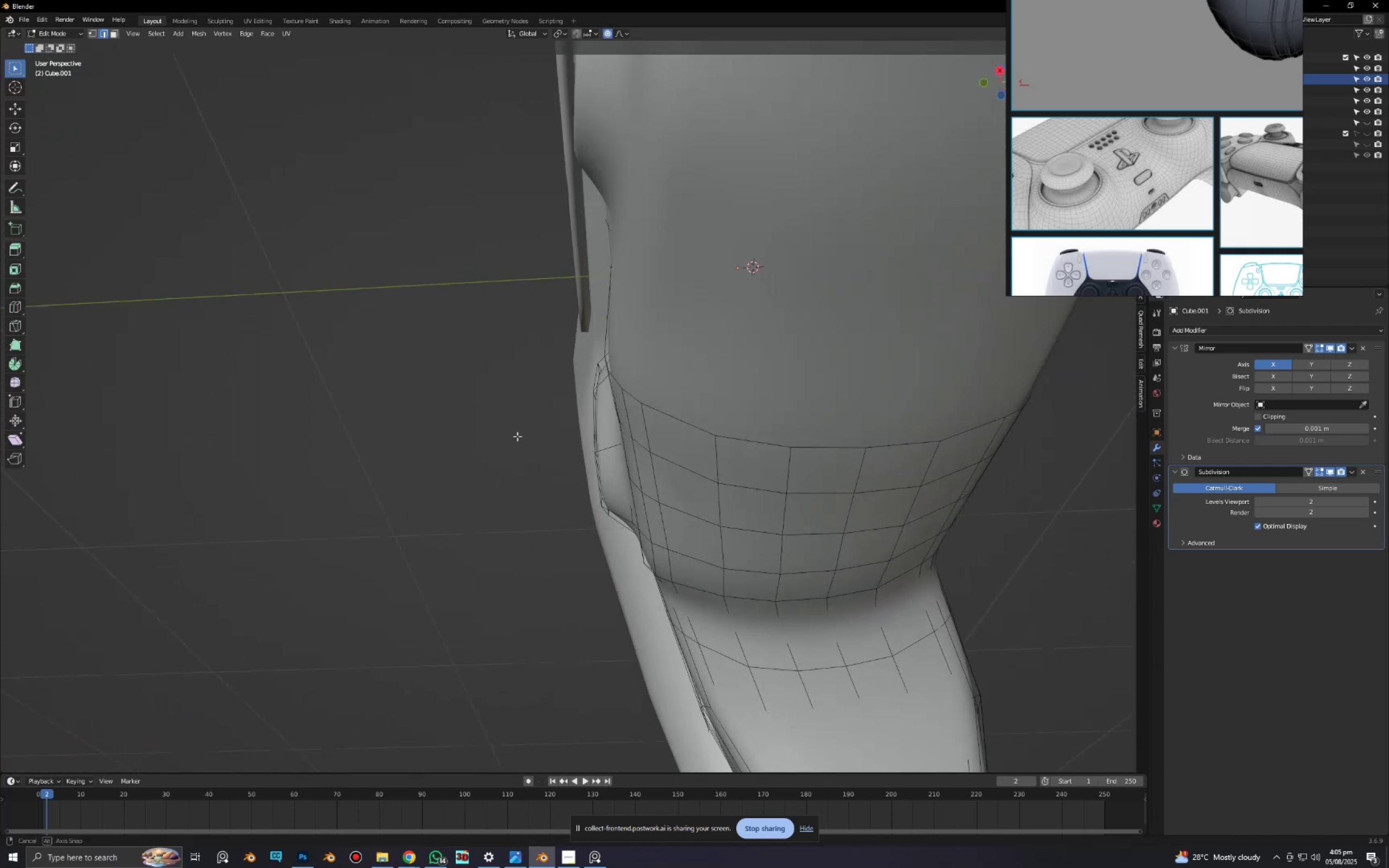 
key(1)
 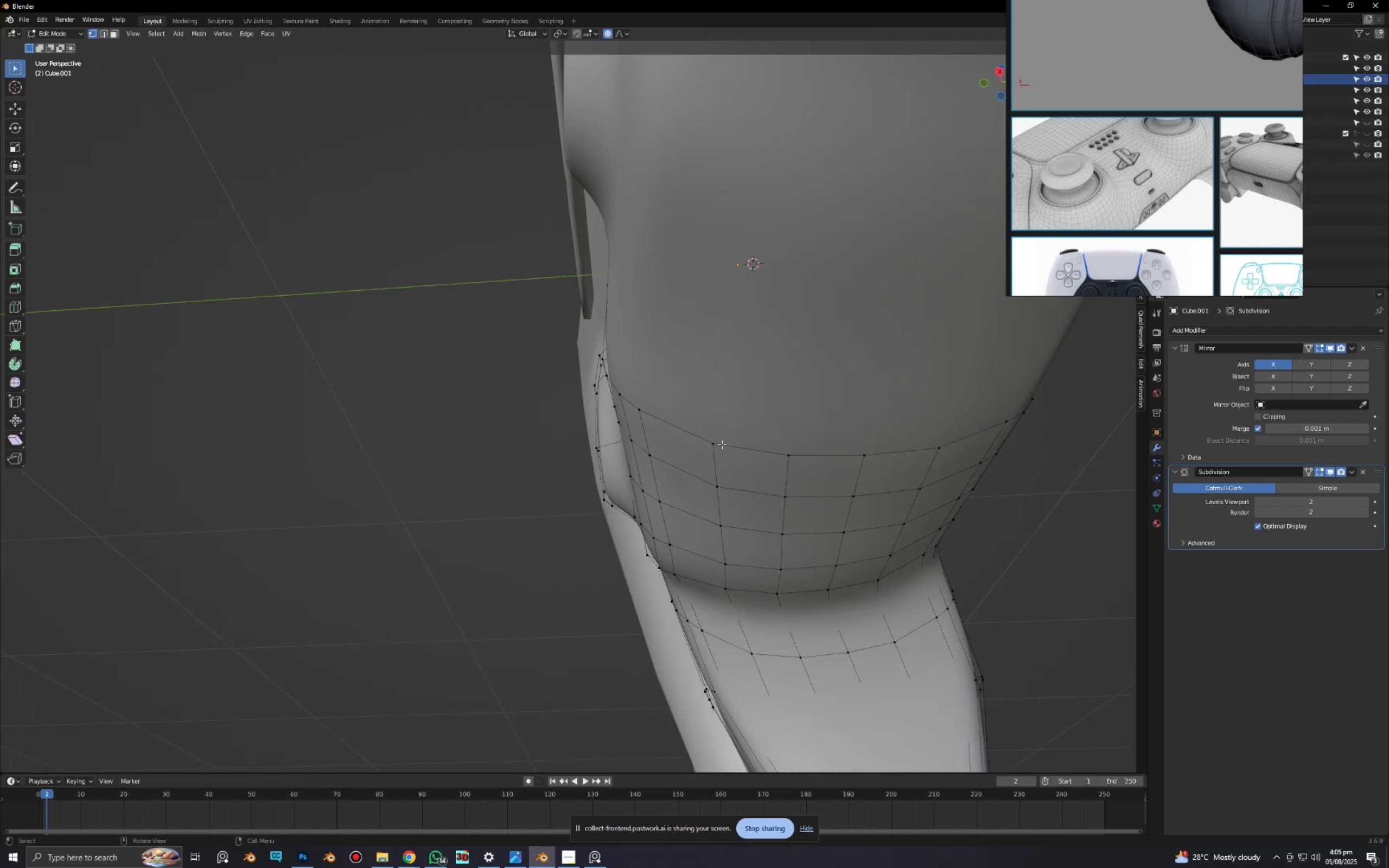 
left_click([721, 444])
 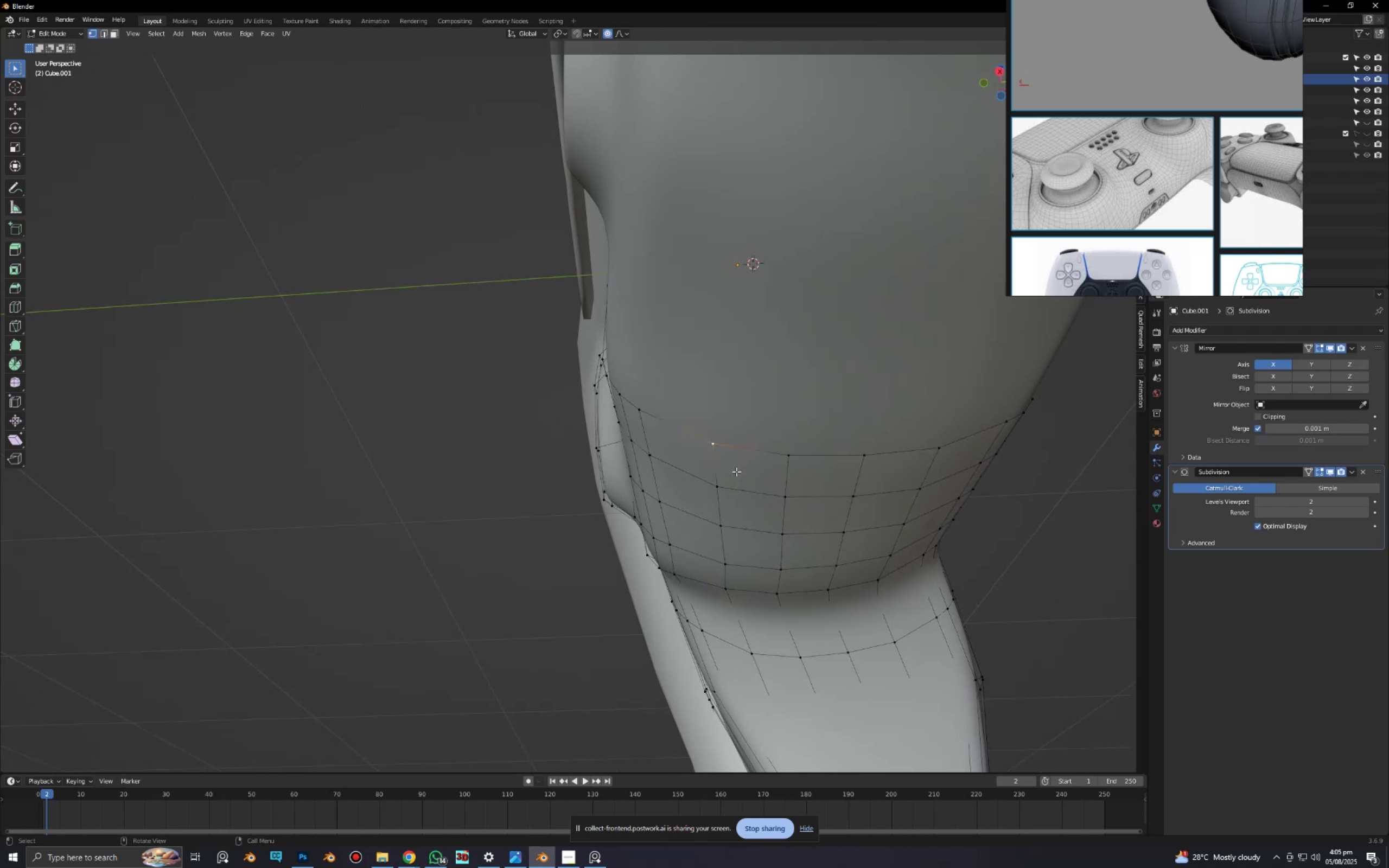 
type(gyz)
 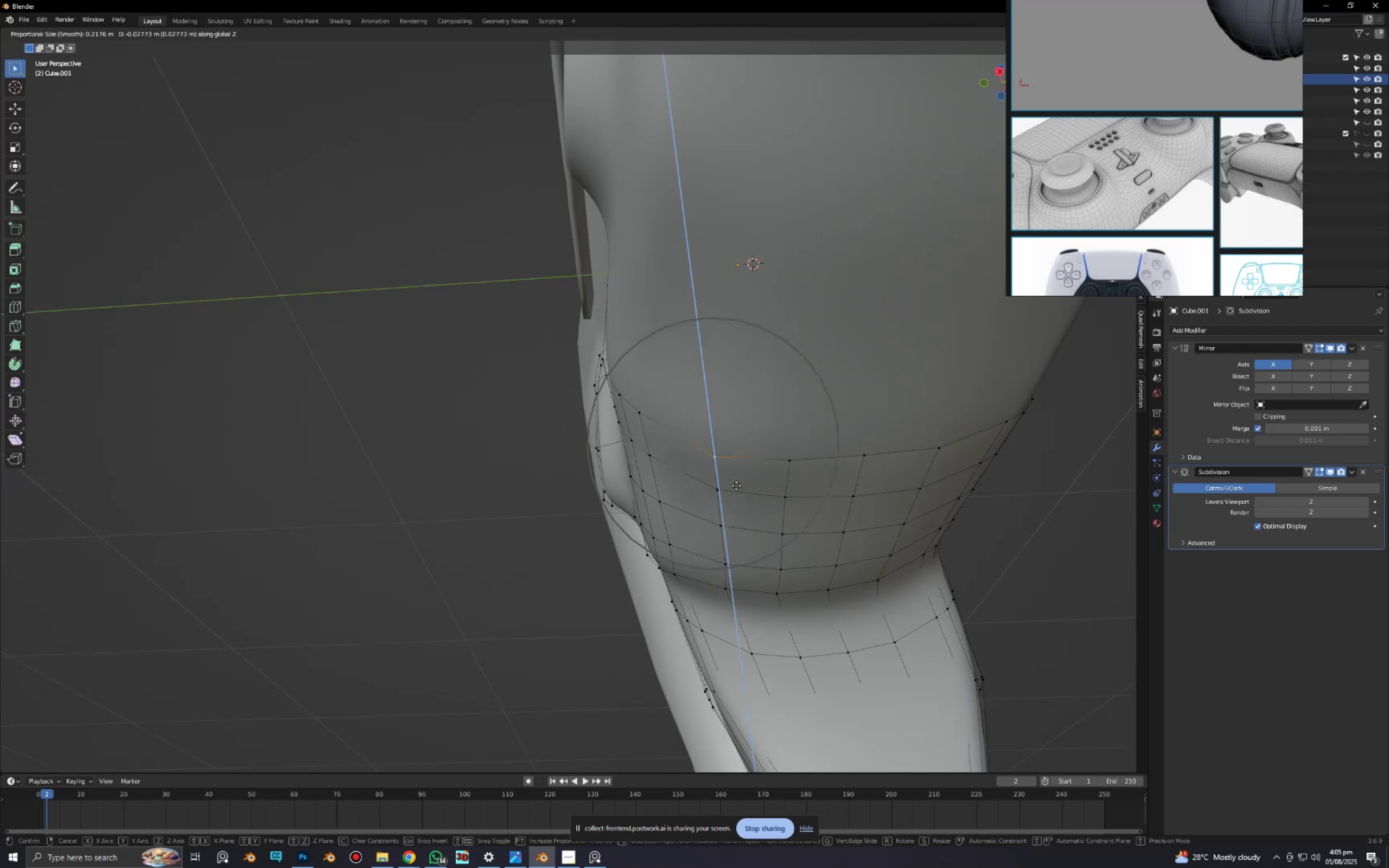 
right_click([736, 486])
 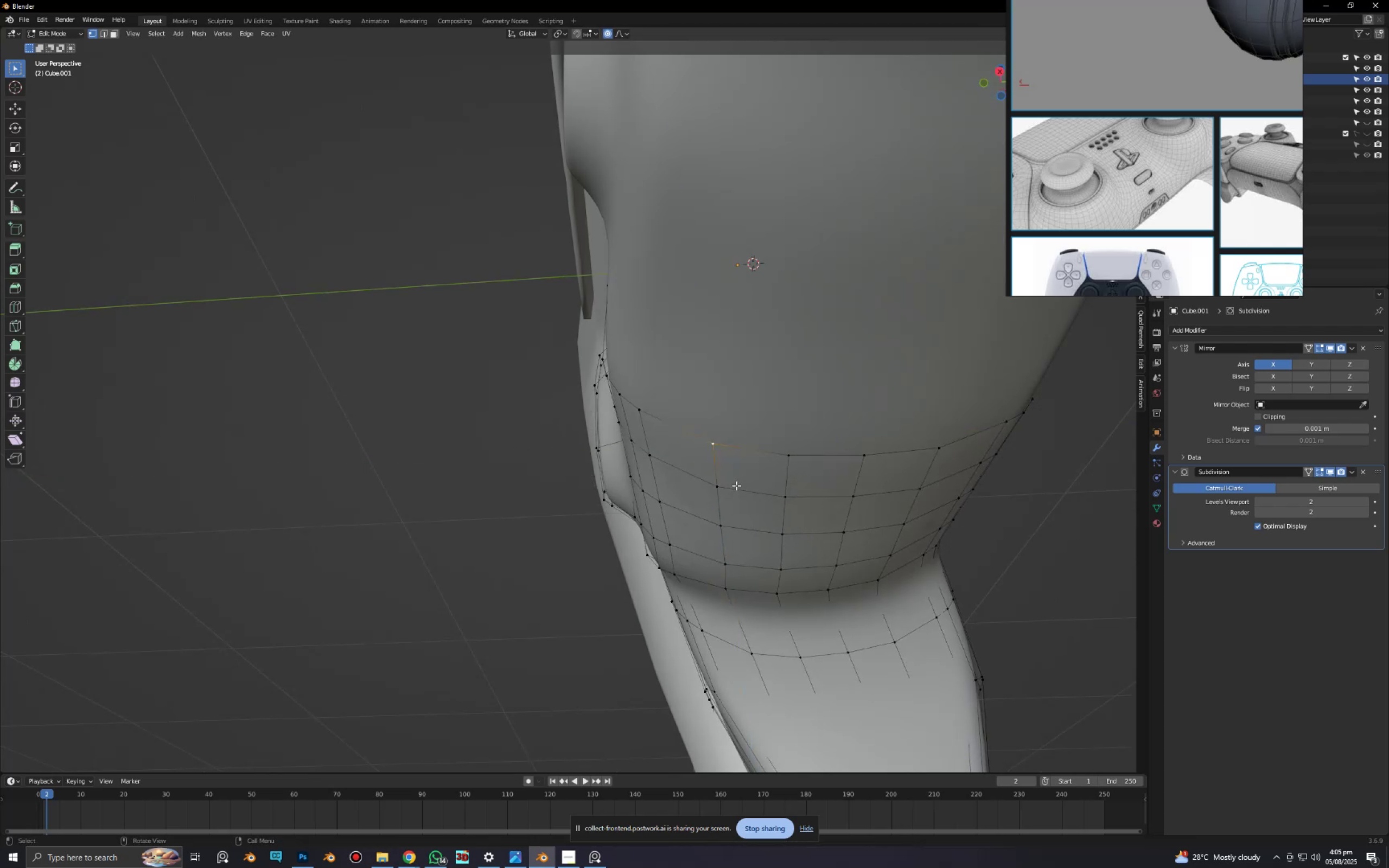 
hold_key(key=ShiftLeft, duration=1.4)
left_click([719, 485])
 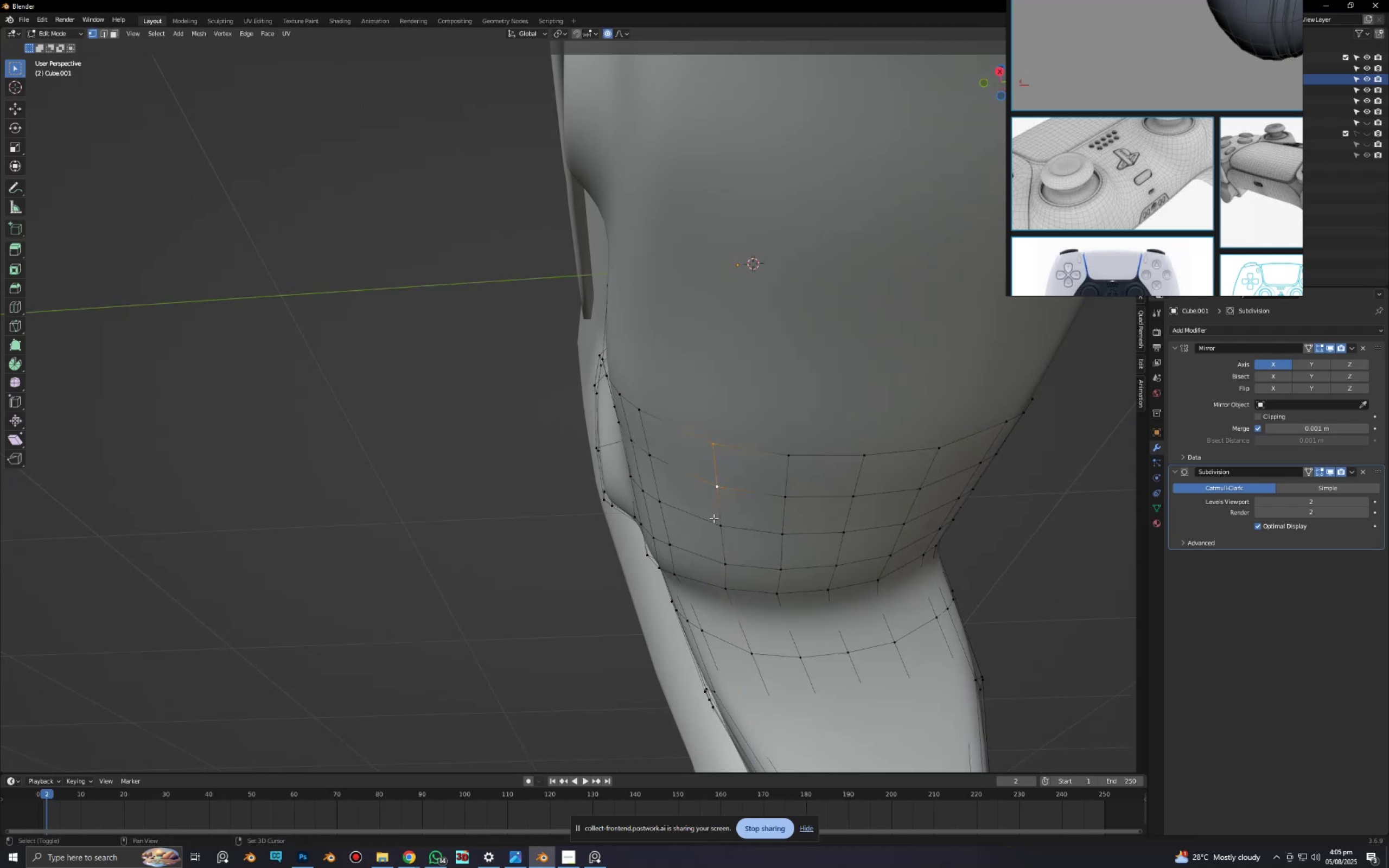 
double_click([713, 519])
 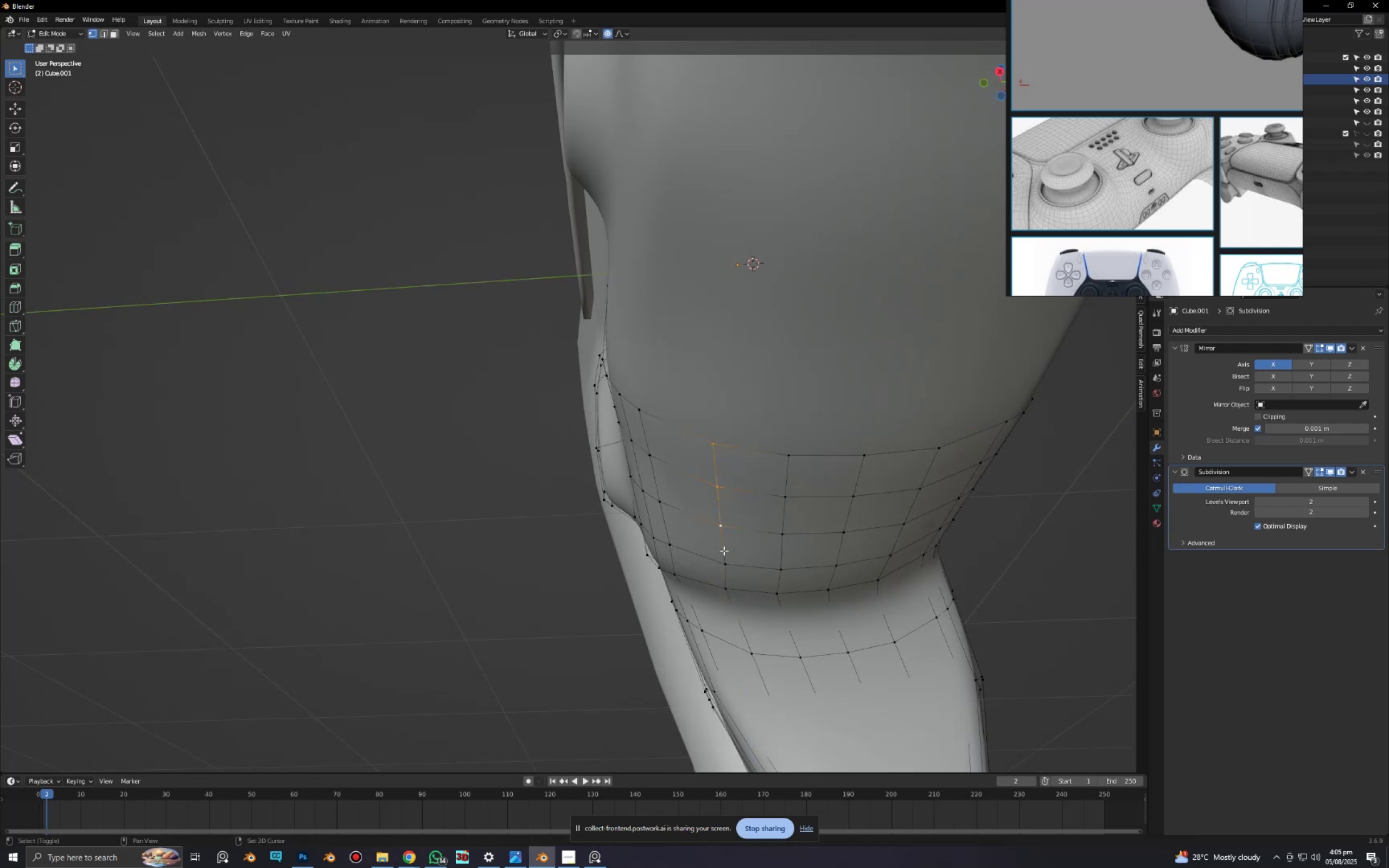 
triple_click([724, 551])
 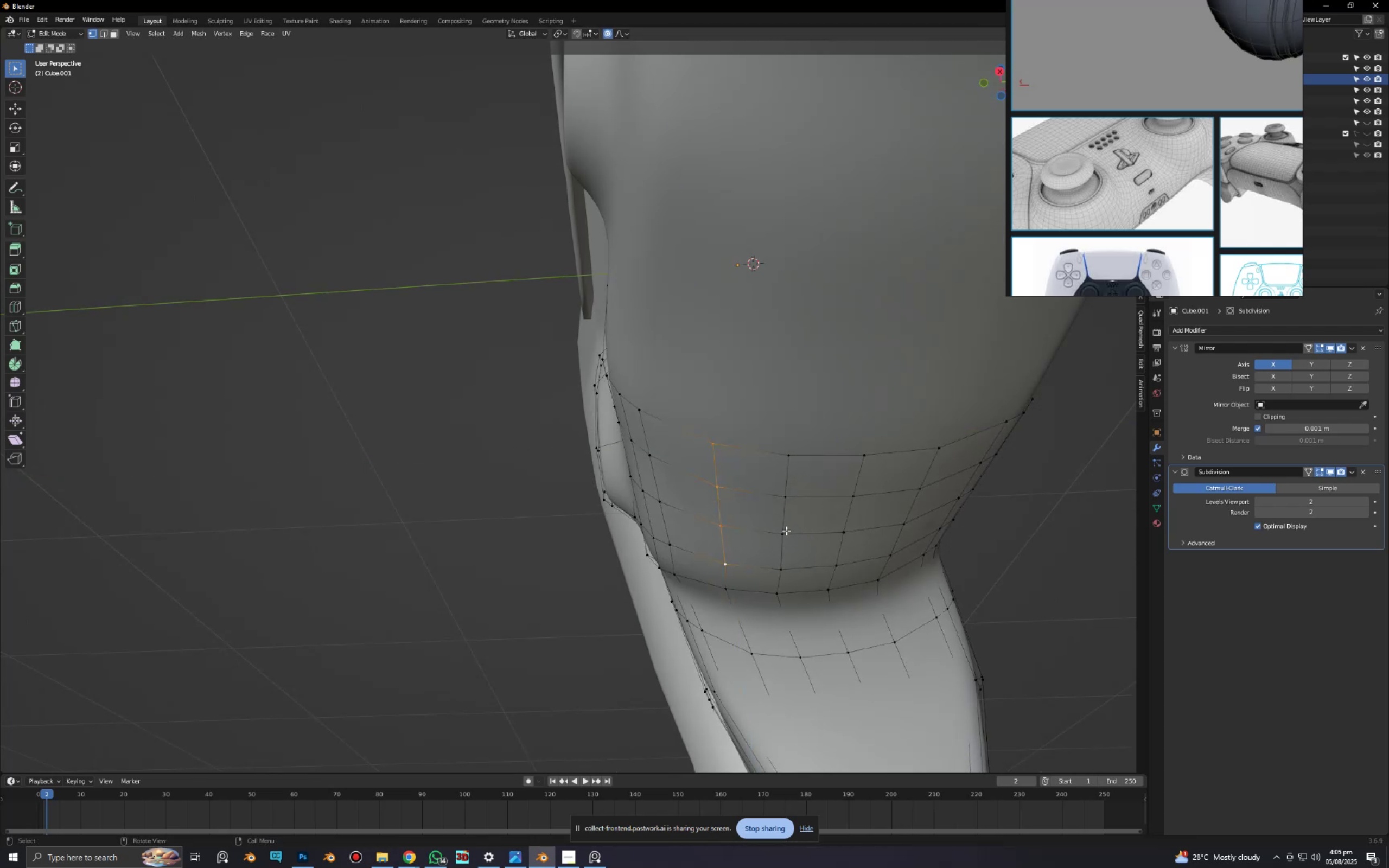 
type(gyz)
 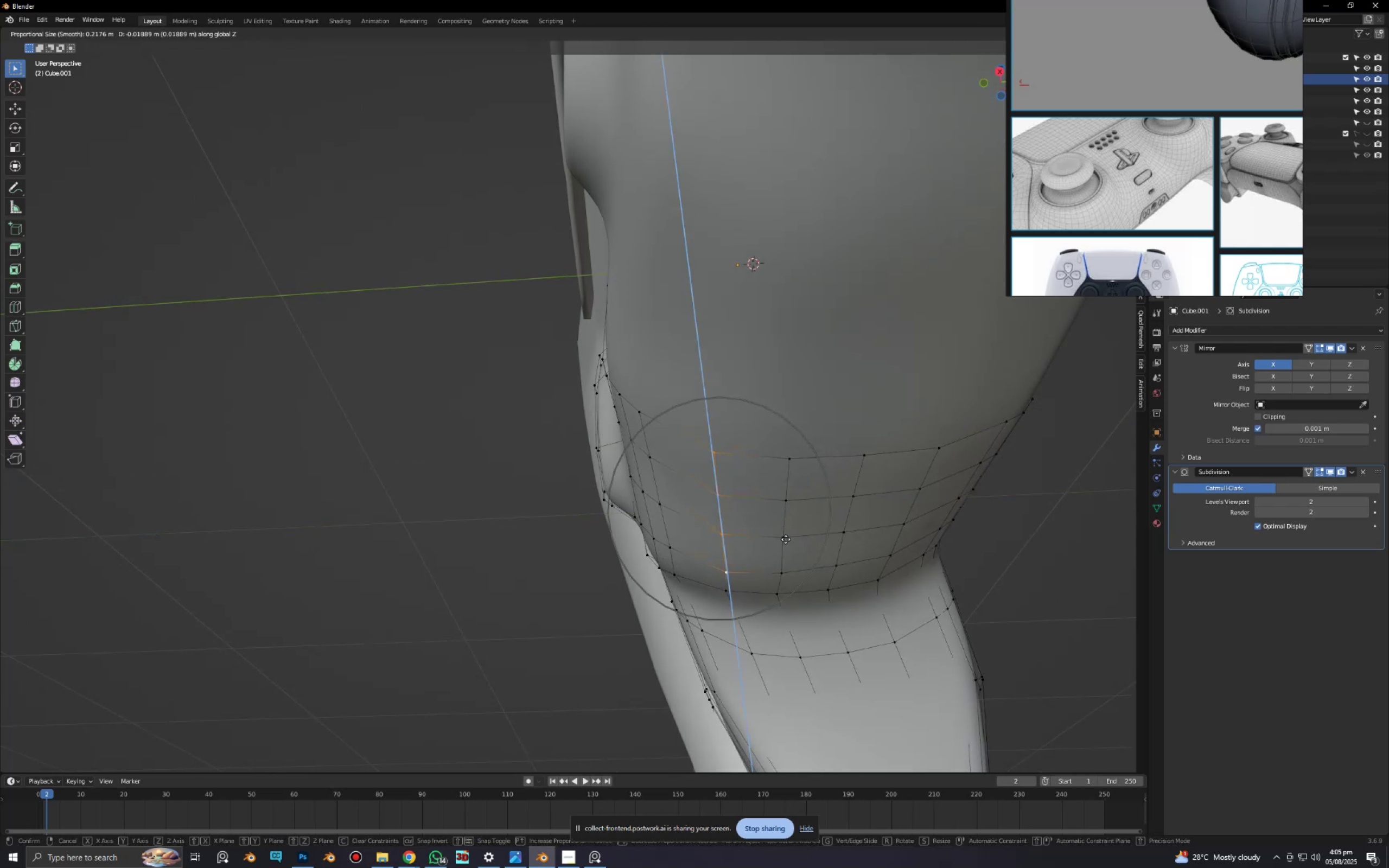 
left_click([786, 540])
 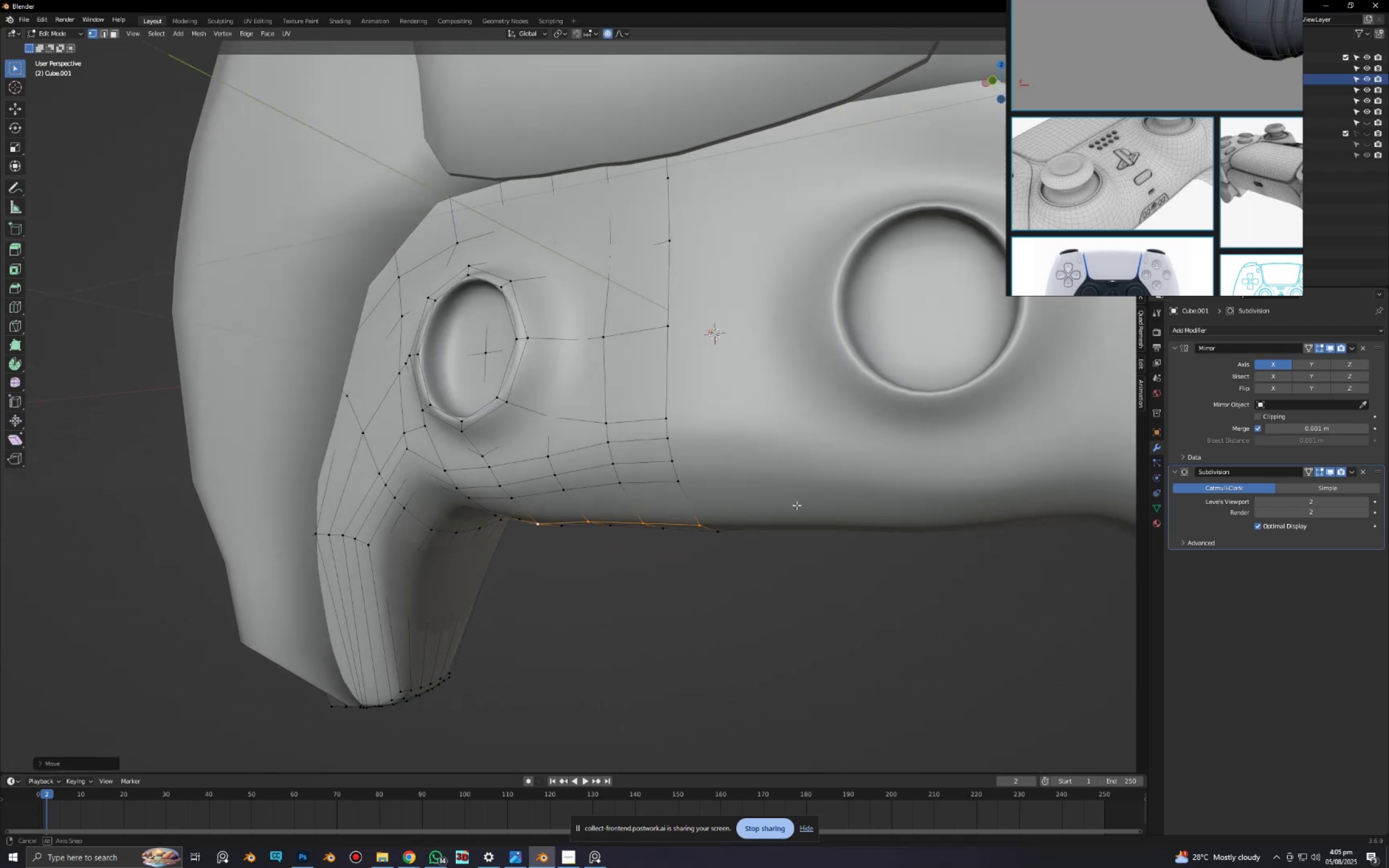 
key(Alt+AltLeft)
 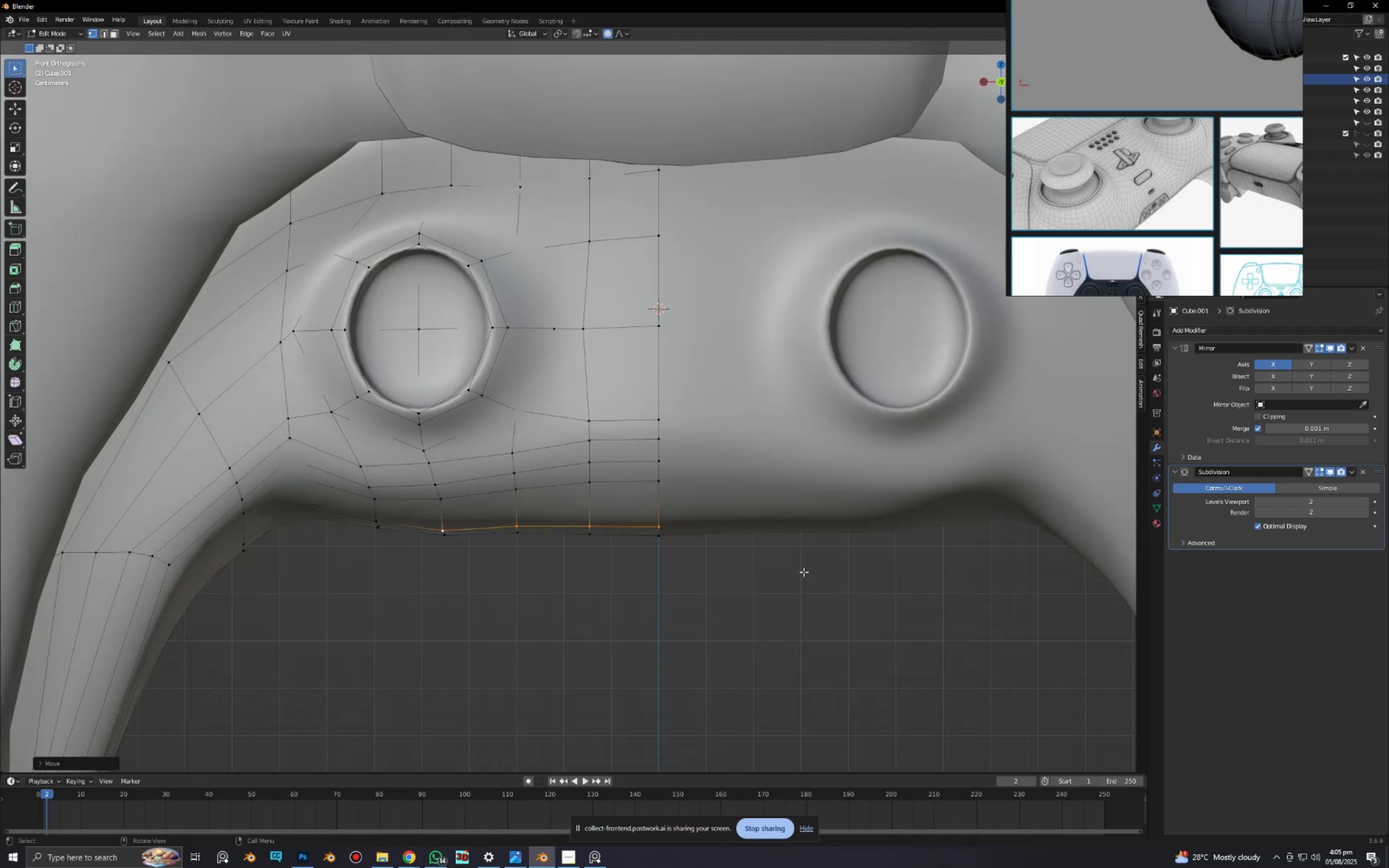 
left_click([804, 572])
 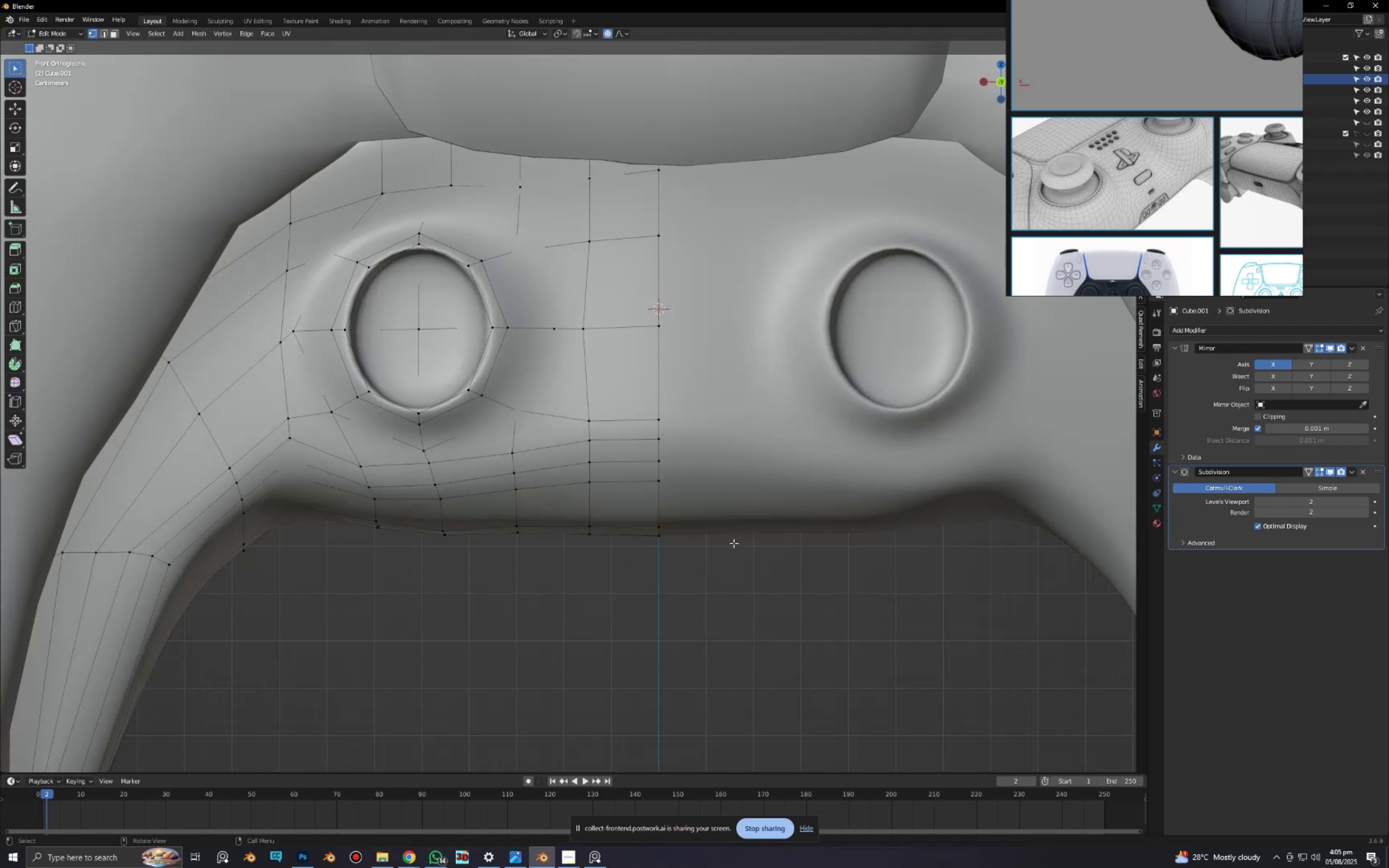 
scroll: coordinate [722, 523], scroll_direction: up, amount: 3.0
 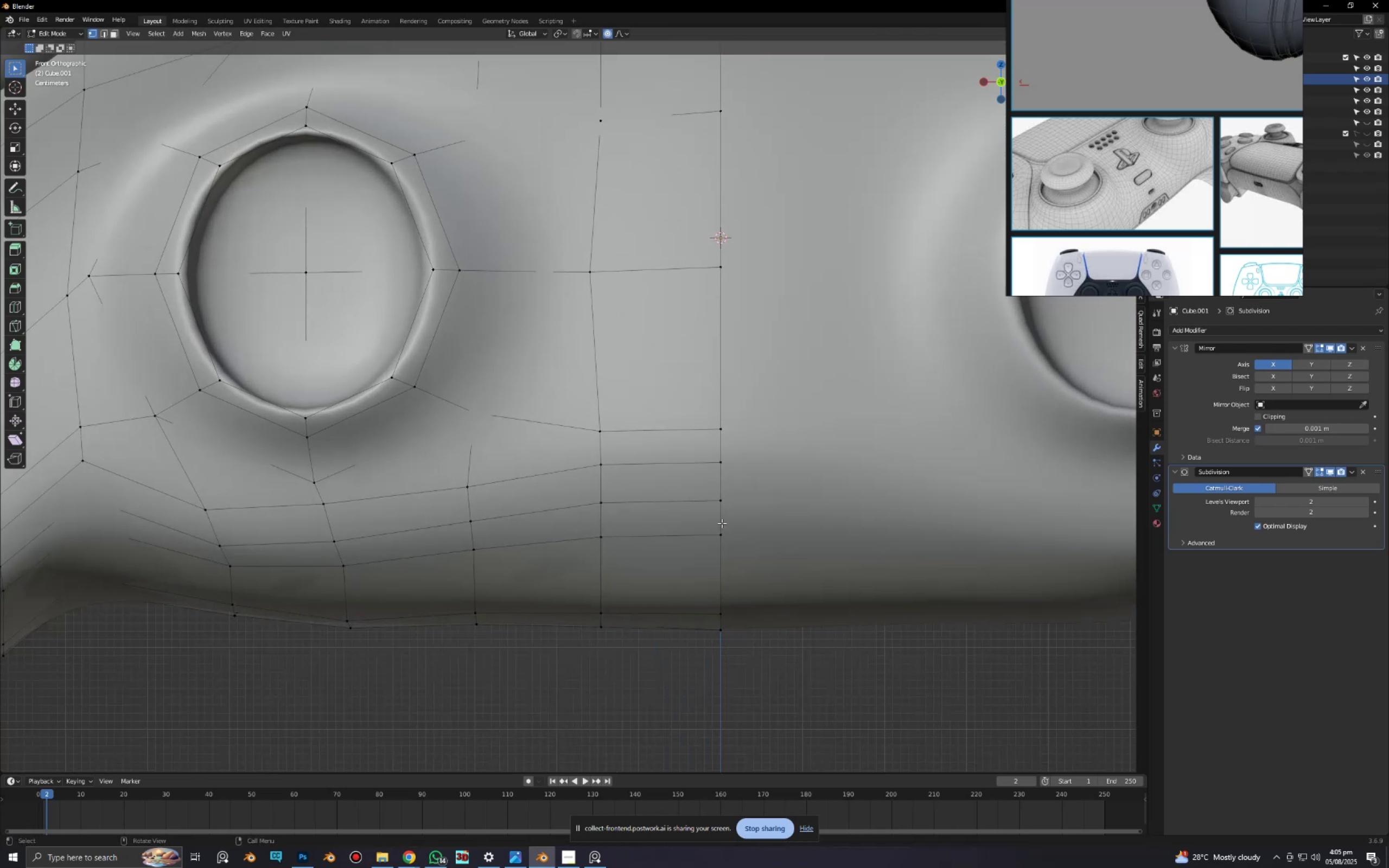 
key(Shift+ShiftLeft)
 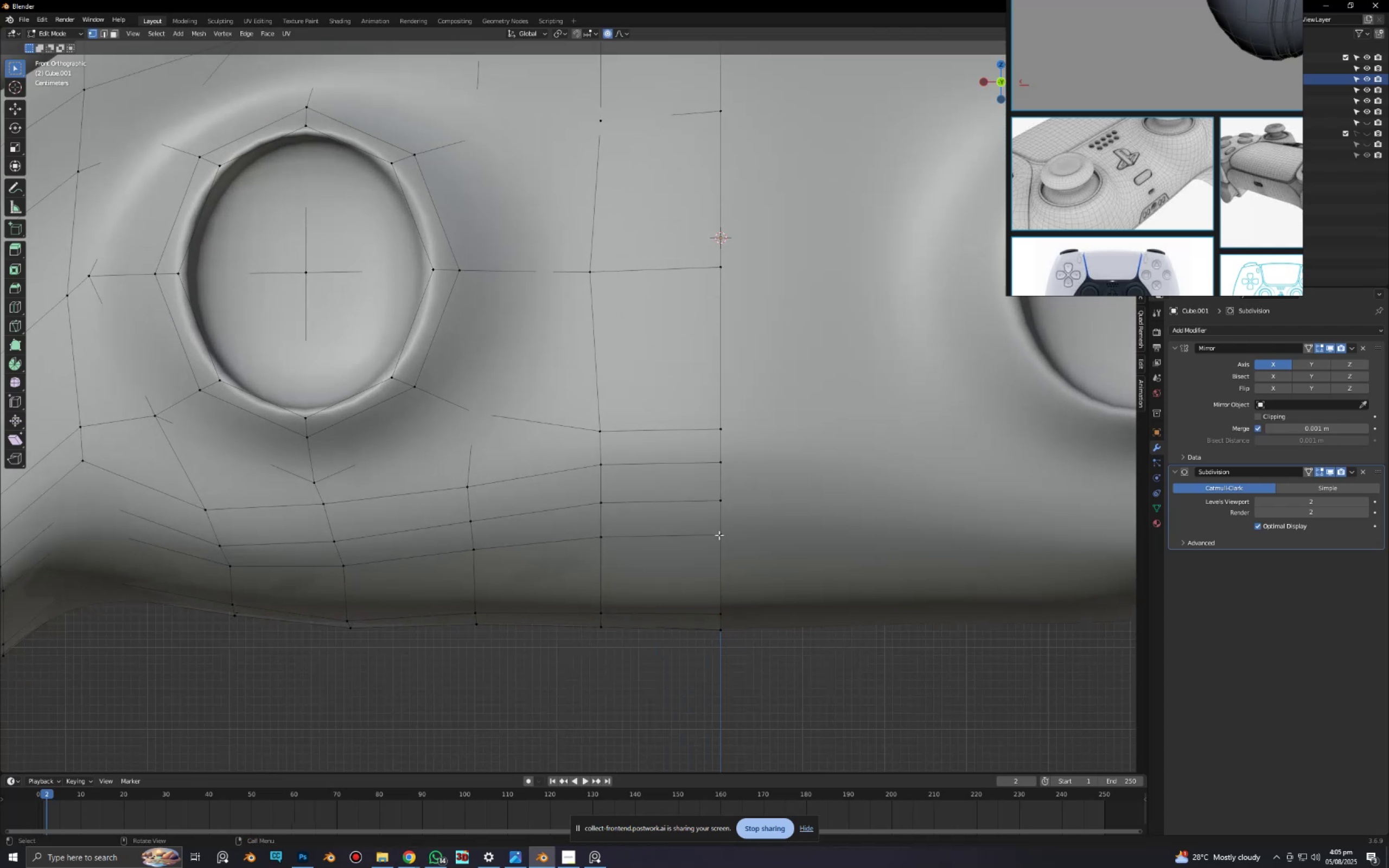 
key(Alt+AltLeft)
 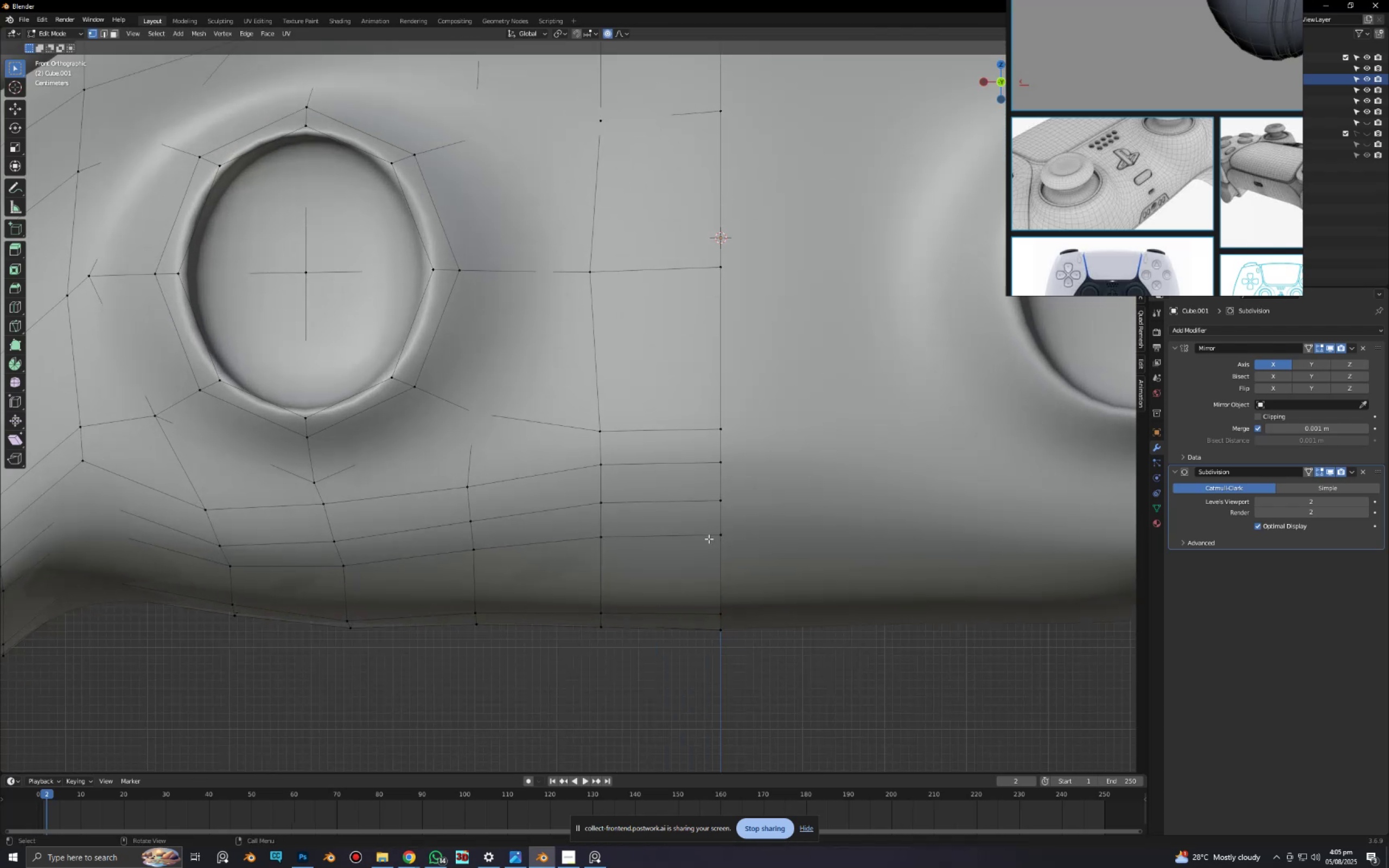 
hold_key(key=AltLeft, duration=0.37)
 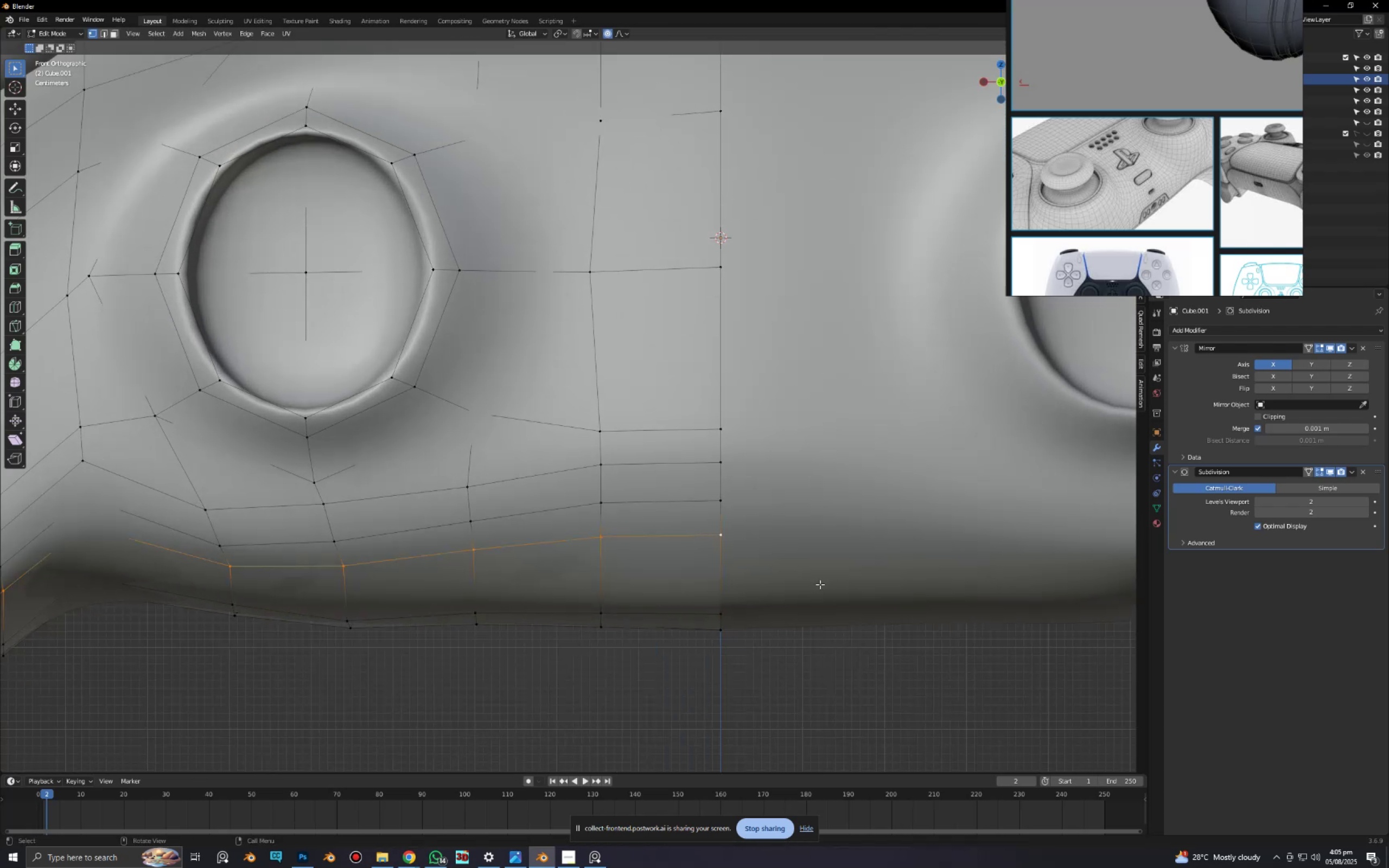 
type(gg)
 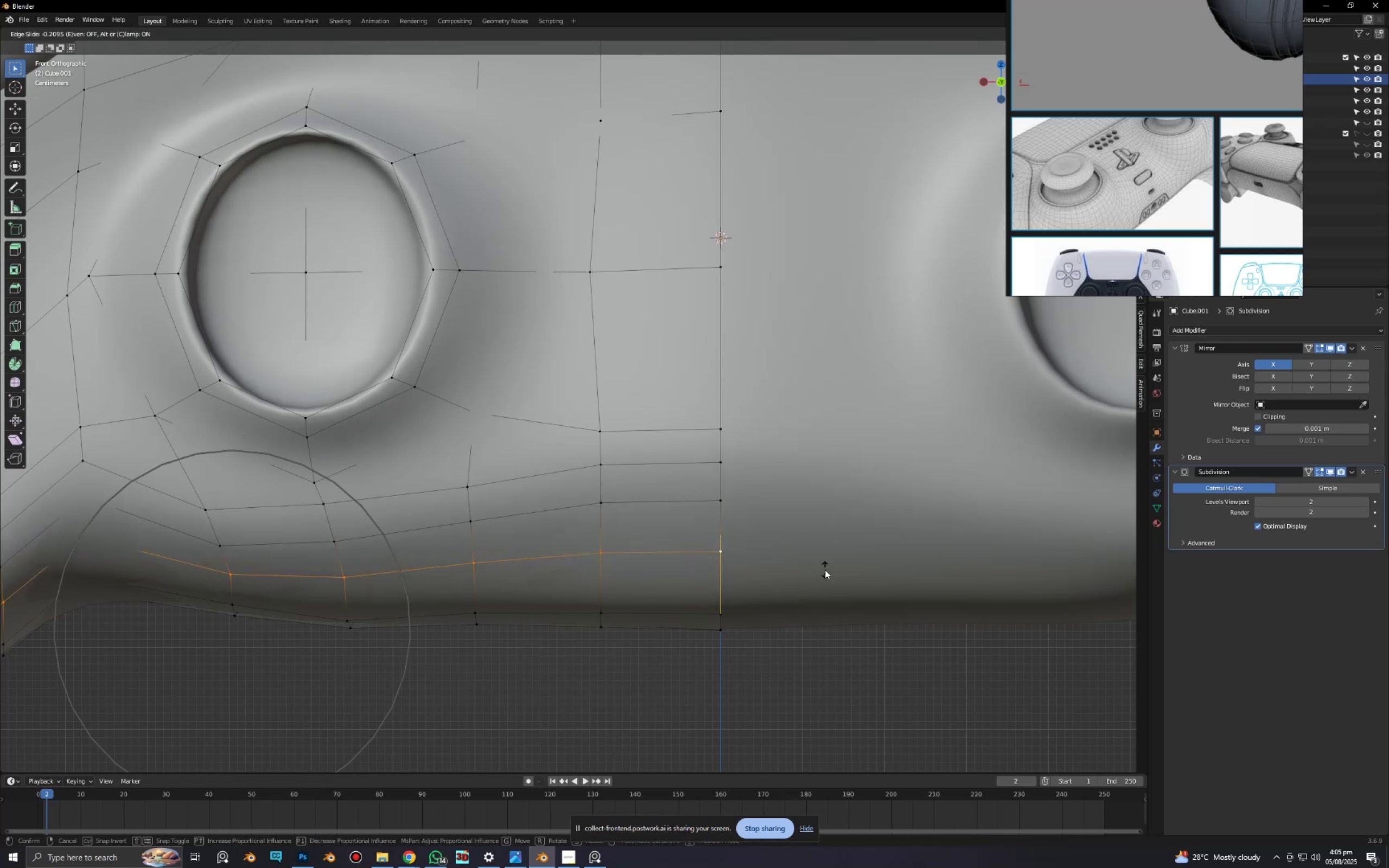 
left_click([825, 570])
 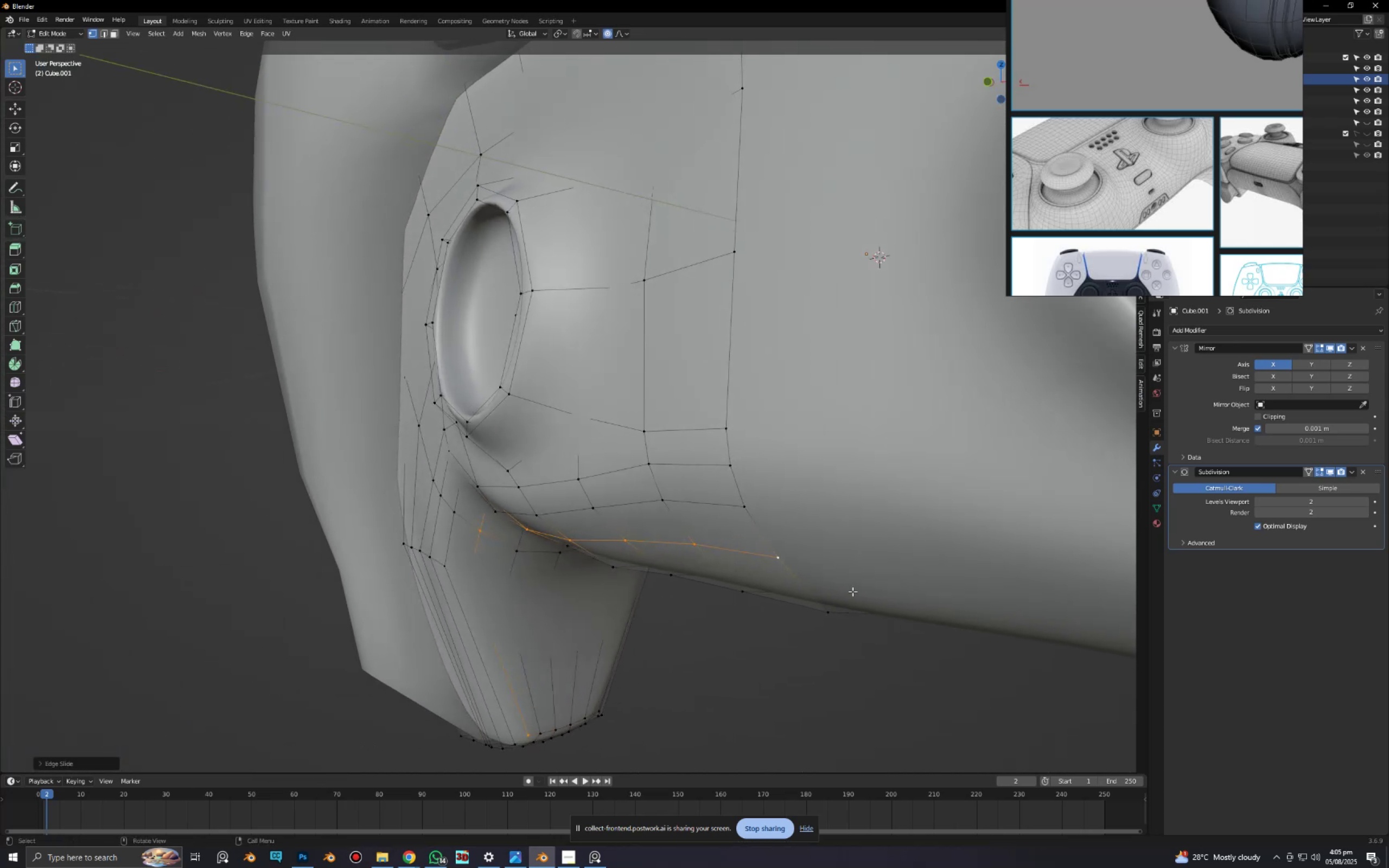 
type(gy)
 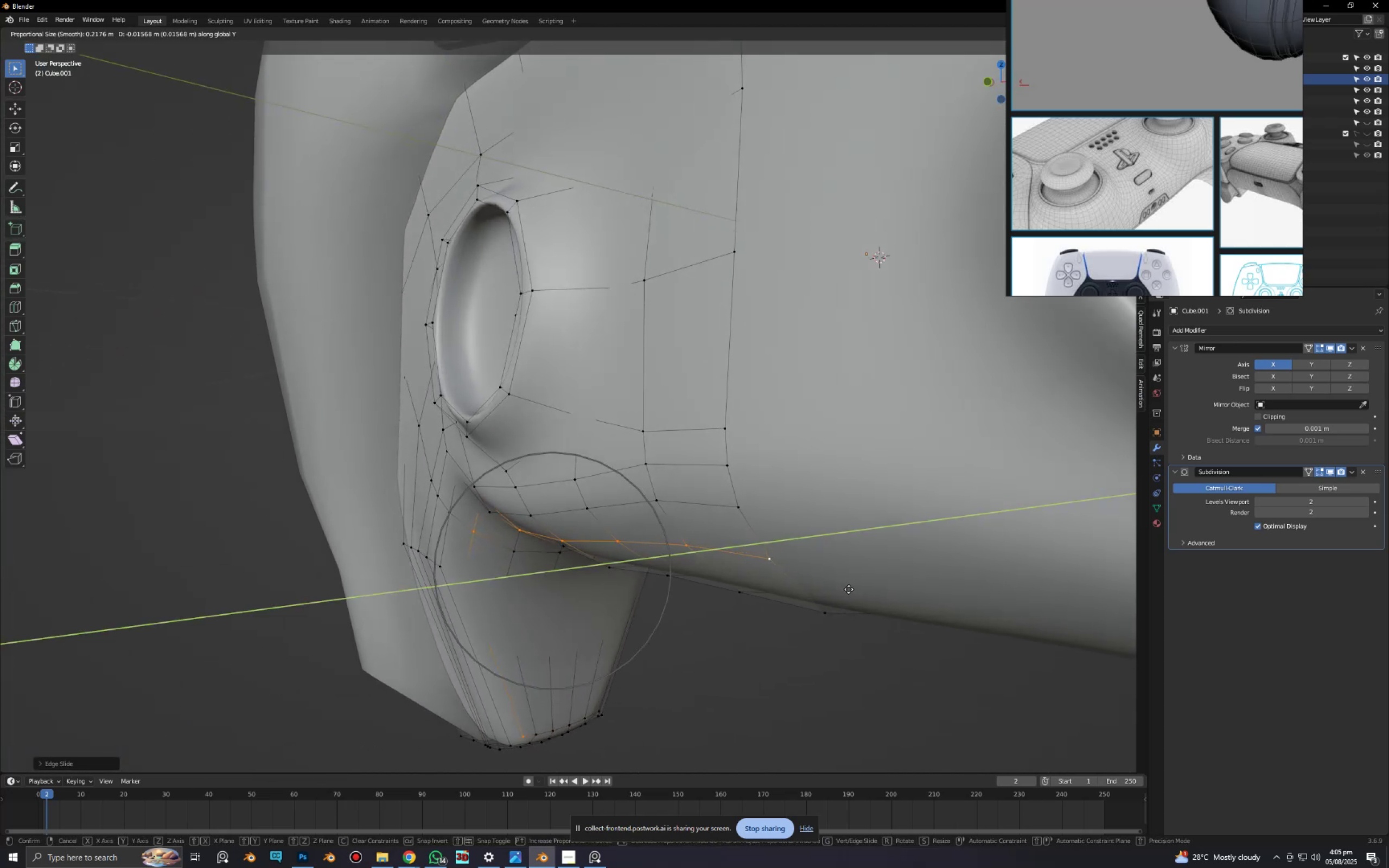 
left_click([848, 589])
 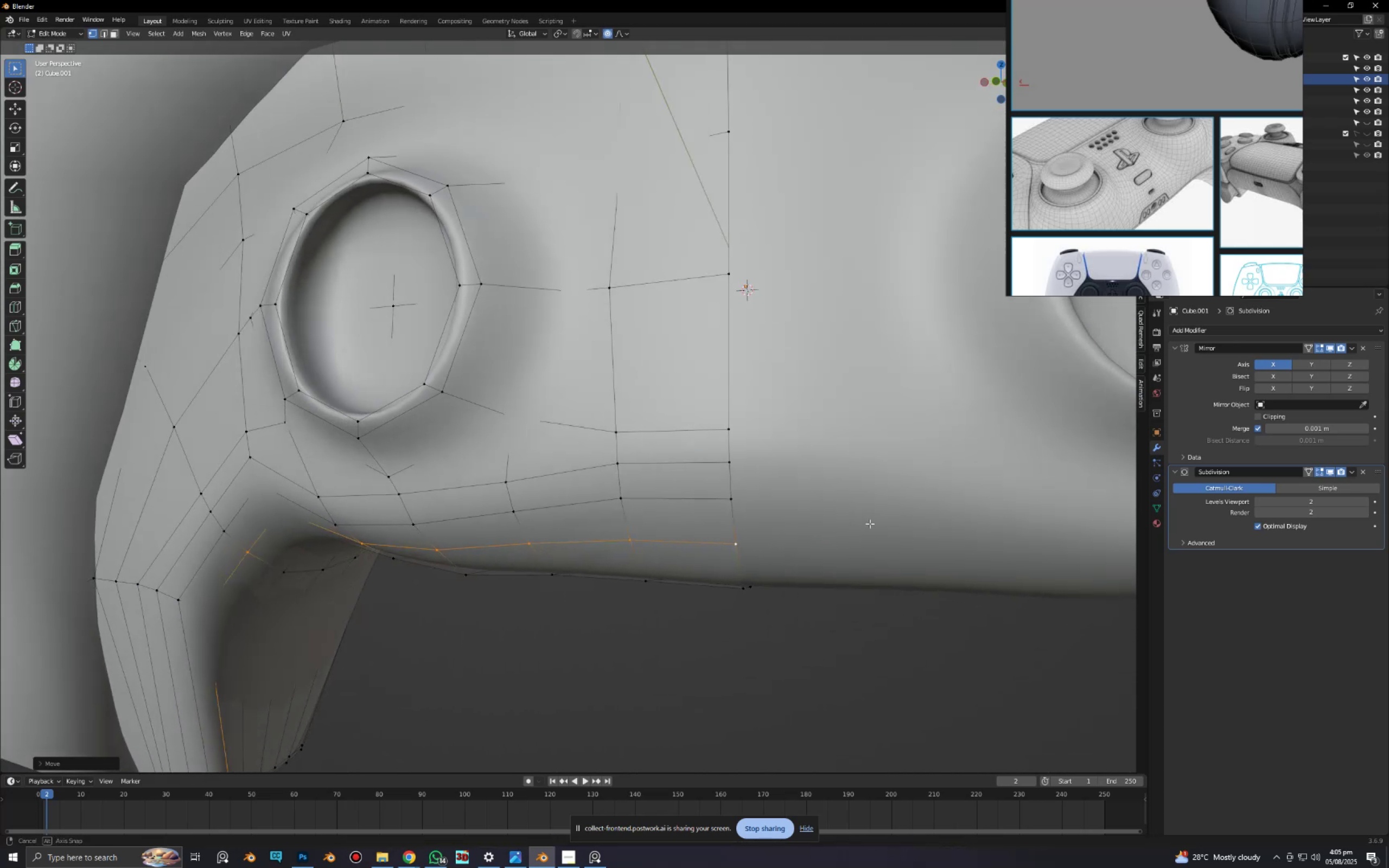 
key(Alt+AltLeft)
 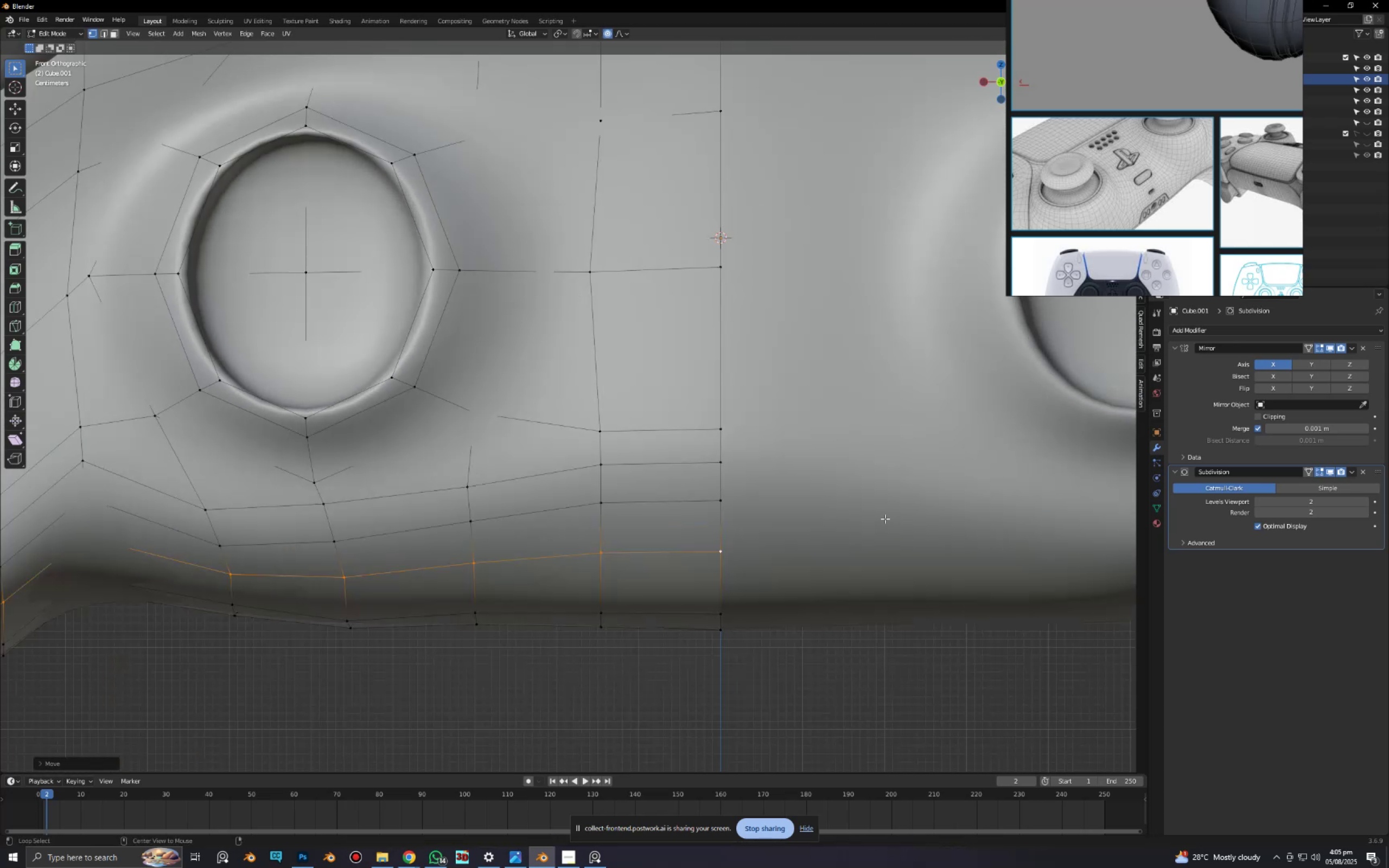 
key(Tab)
 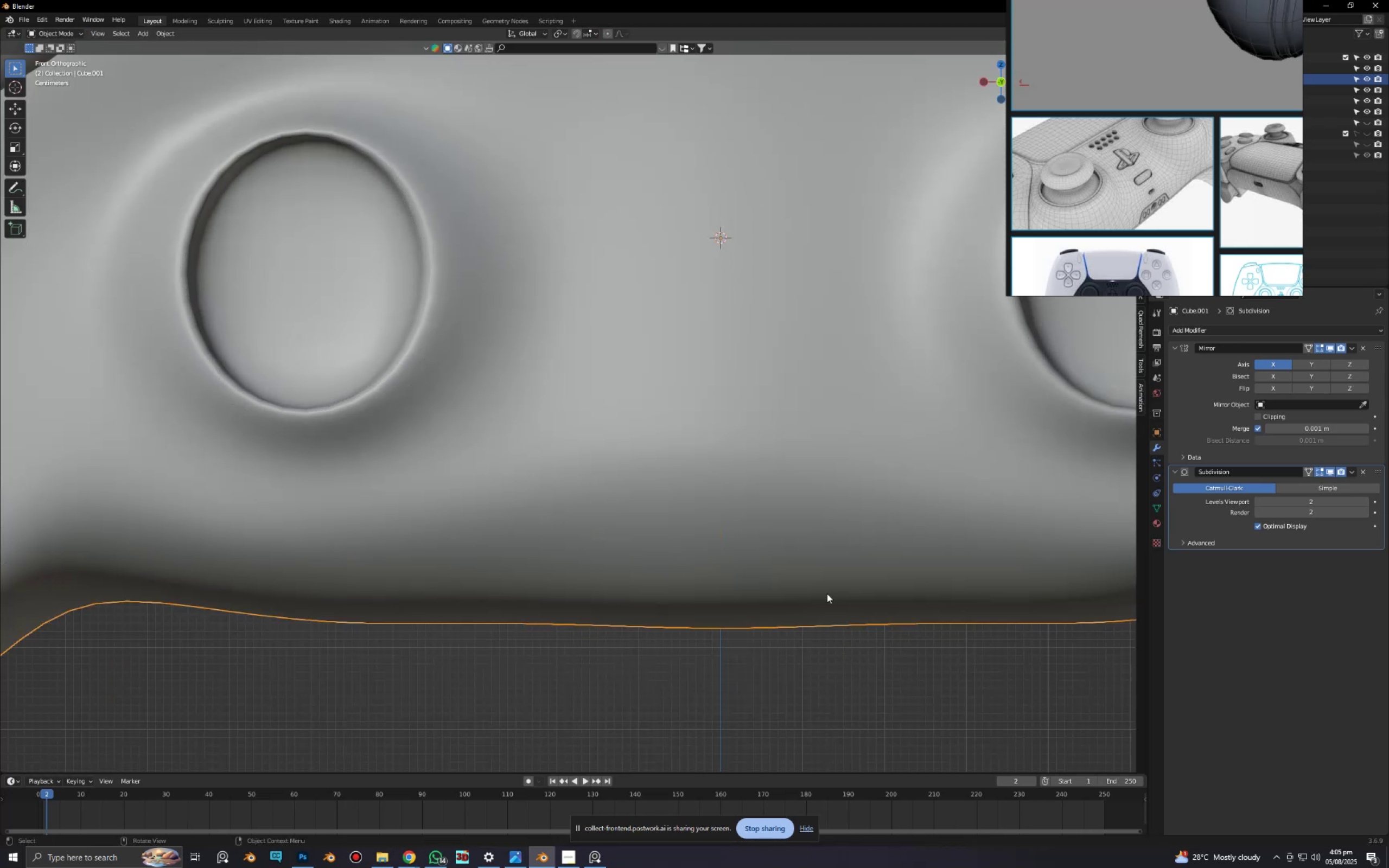 
scroll: coordinate [833, 562], scroll_direction: down, amount: 2.0
 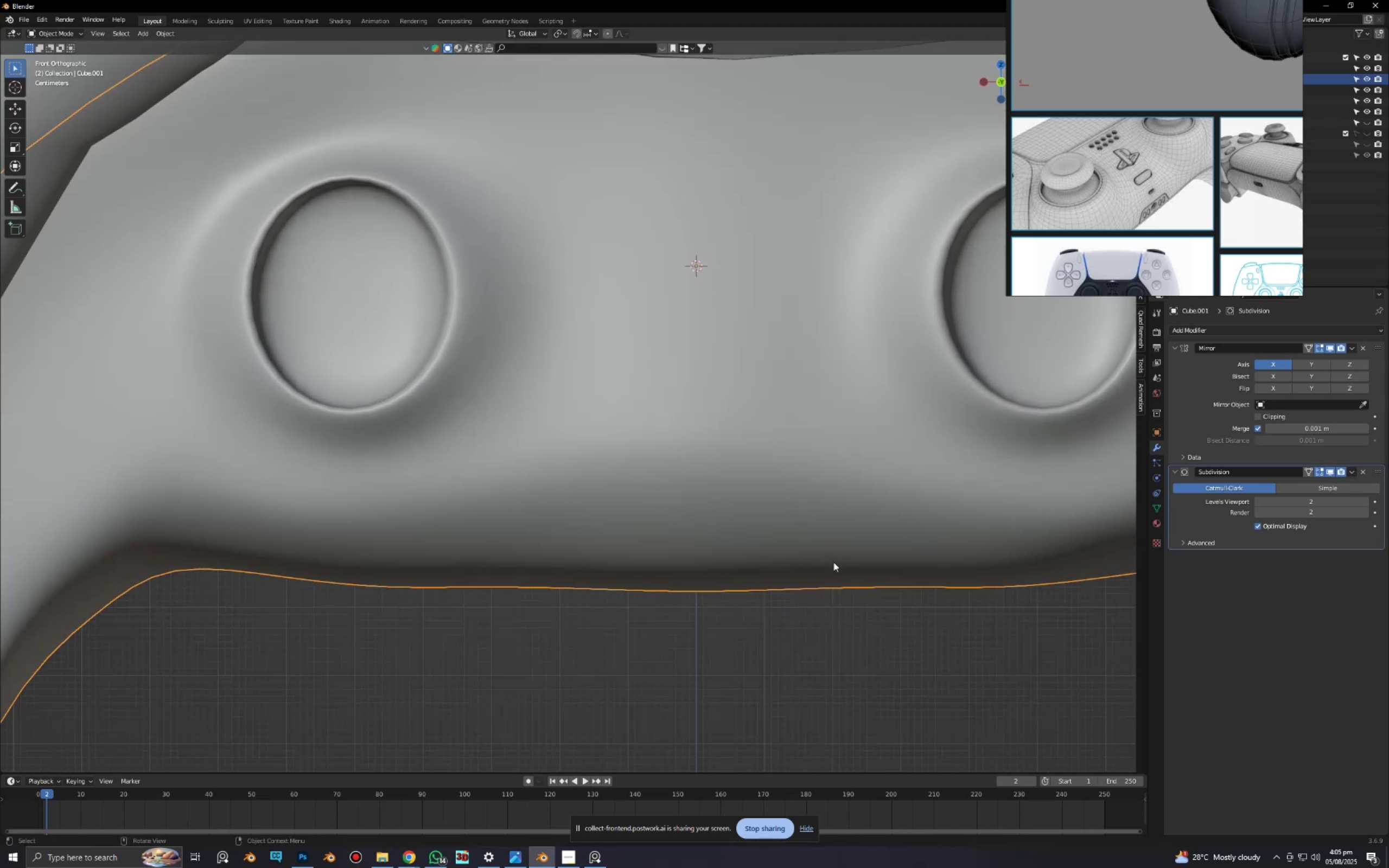 
hold_key(key=ShiftLeft, duration=0.4)
 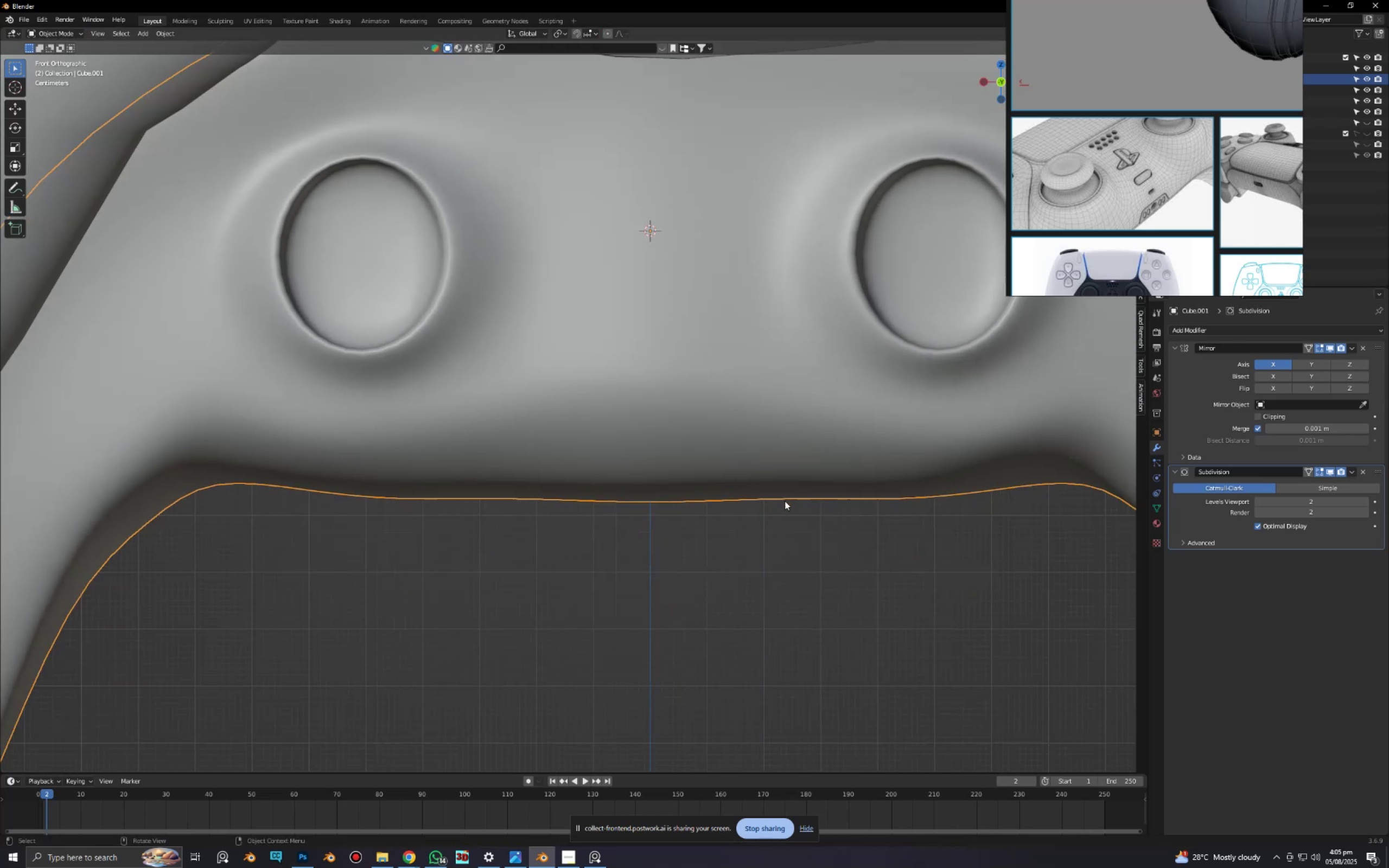 
key(Tab)
 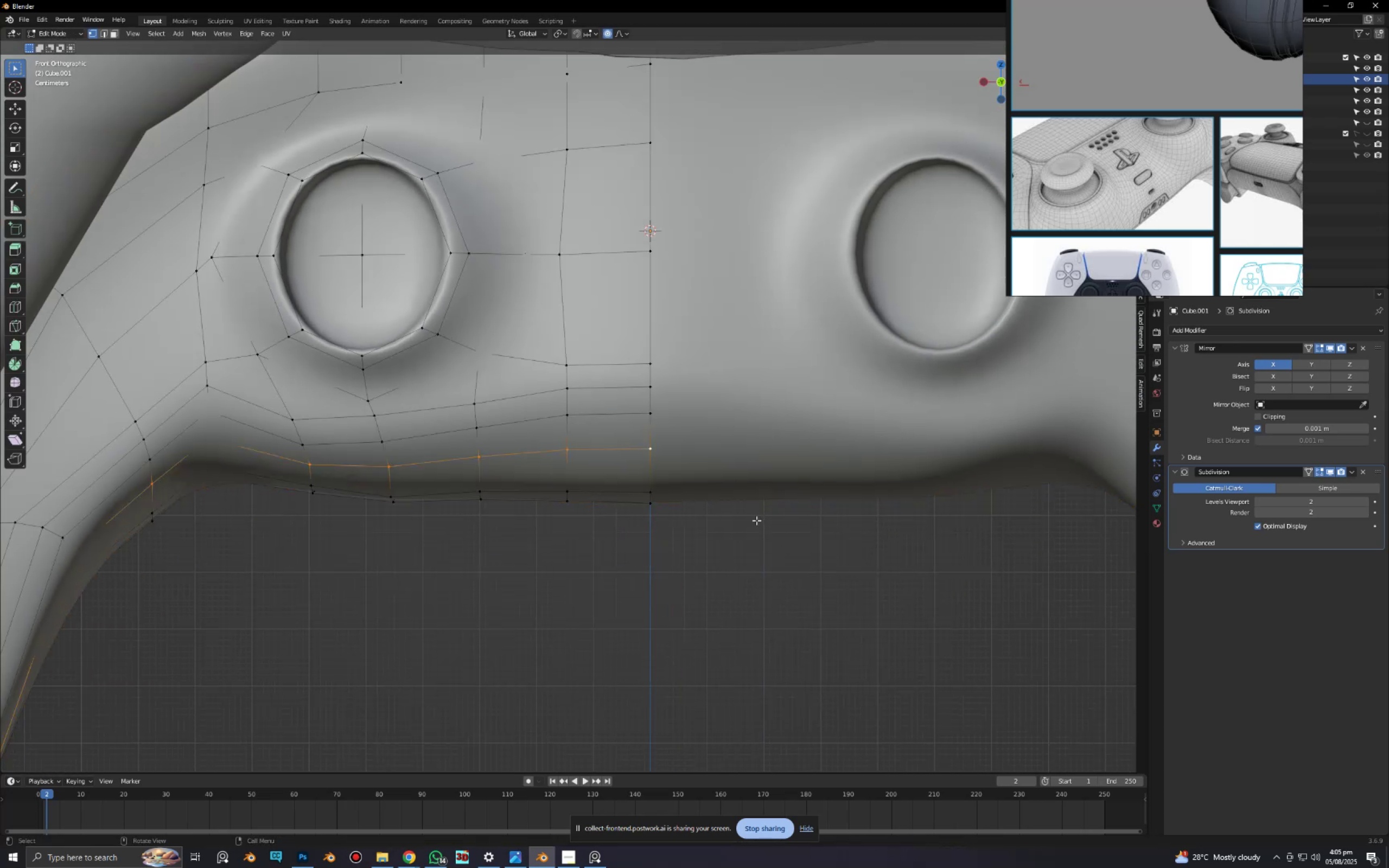 
scroll: coordinate [739, 513], scroll_direction: up, amount: 4.0
 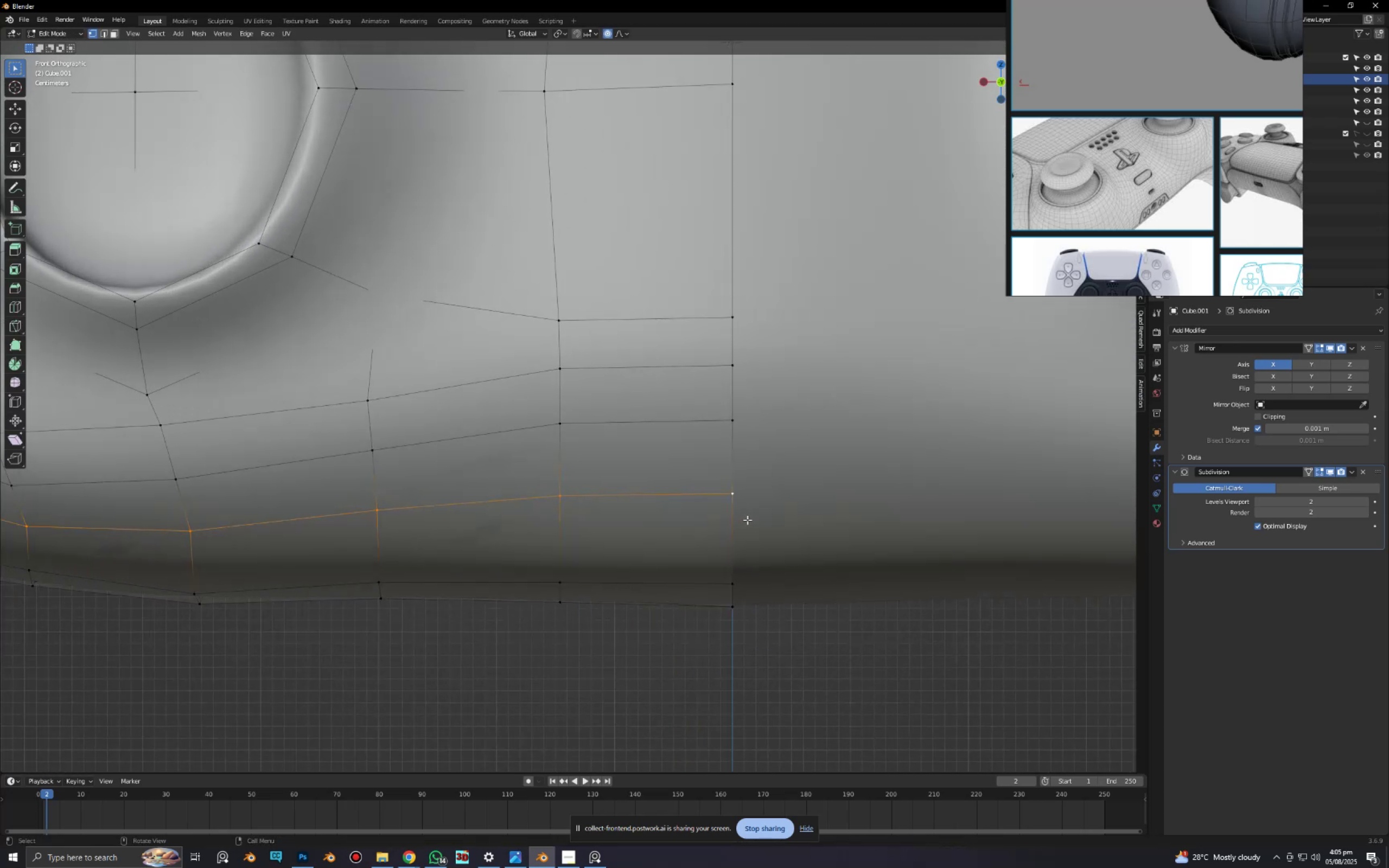 
key(Control+ControlLeft)
 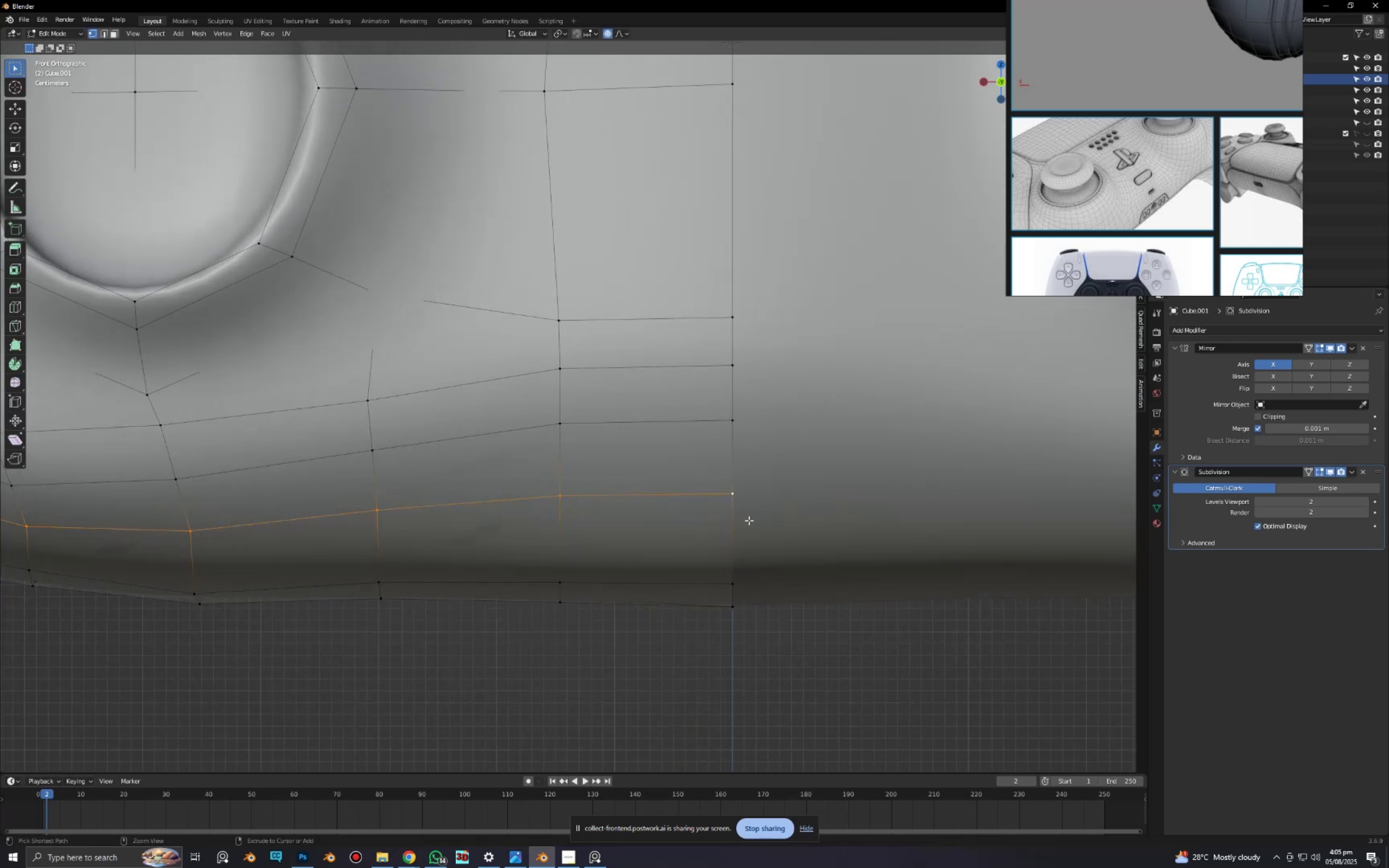 
hold_key(key=ShiftLeft, duration=0.51)
scroll: coordinate [724, 464], scroll_direction: down, amount: 1.0
 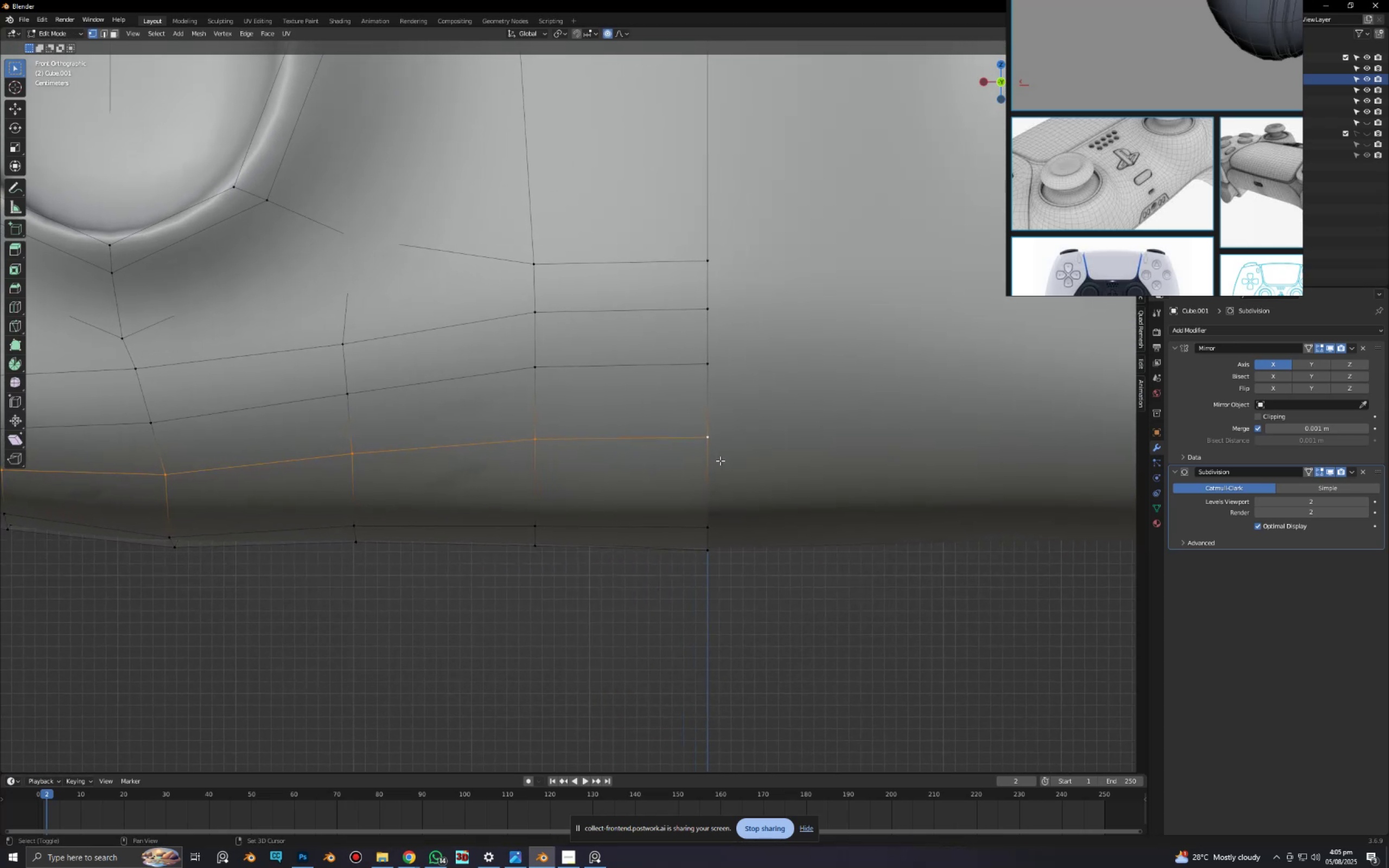 
key(Control+ControlLeft)
 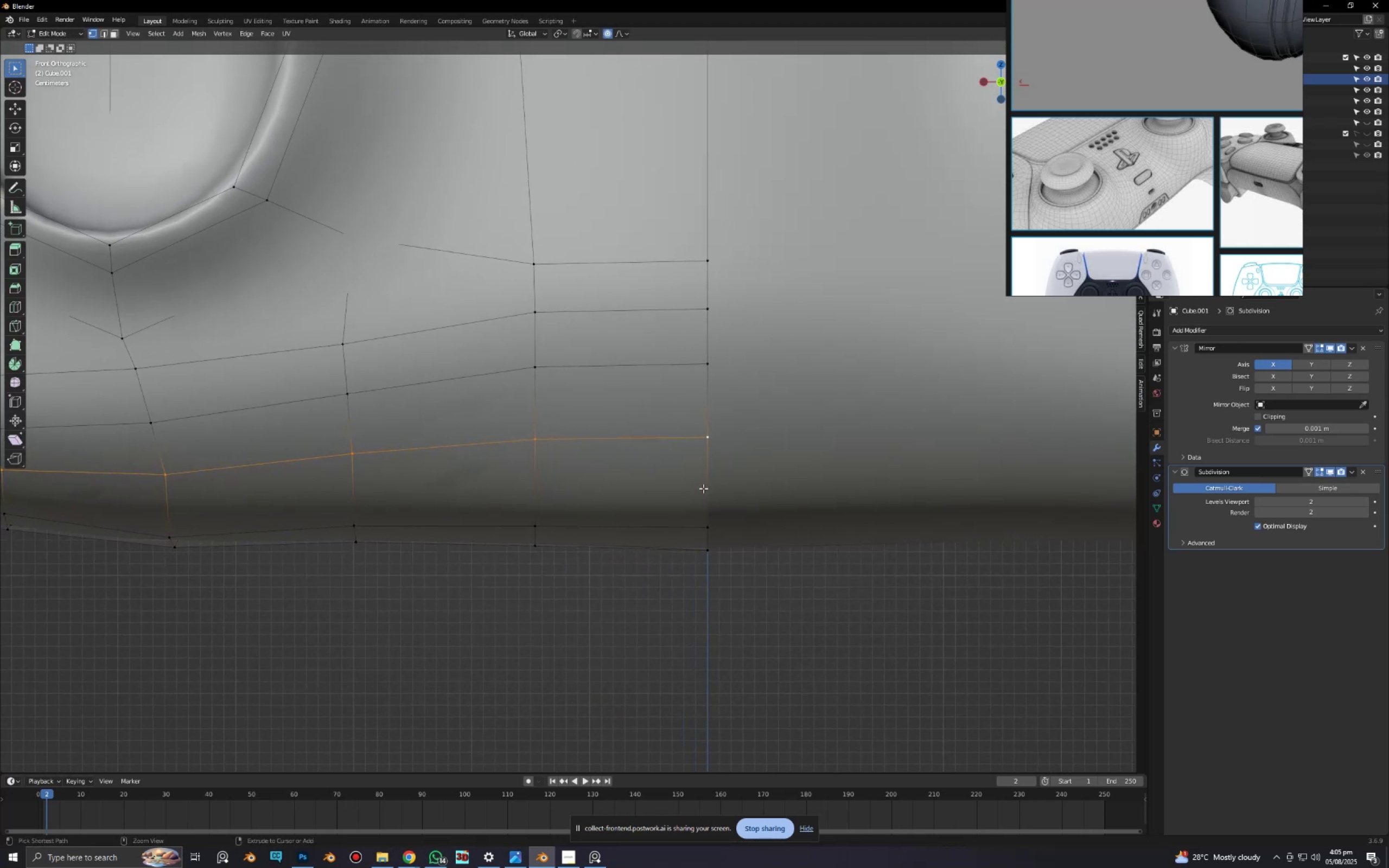 
key(Control+R)
 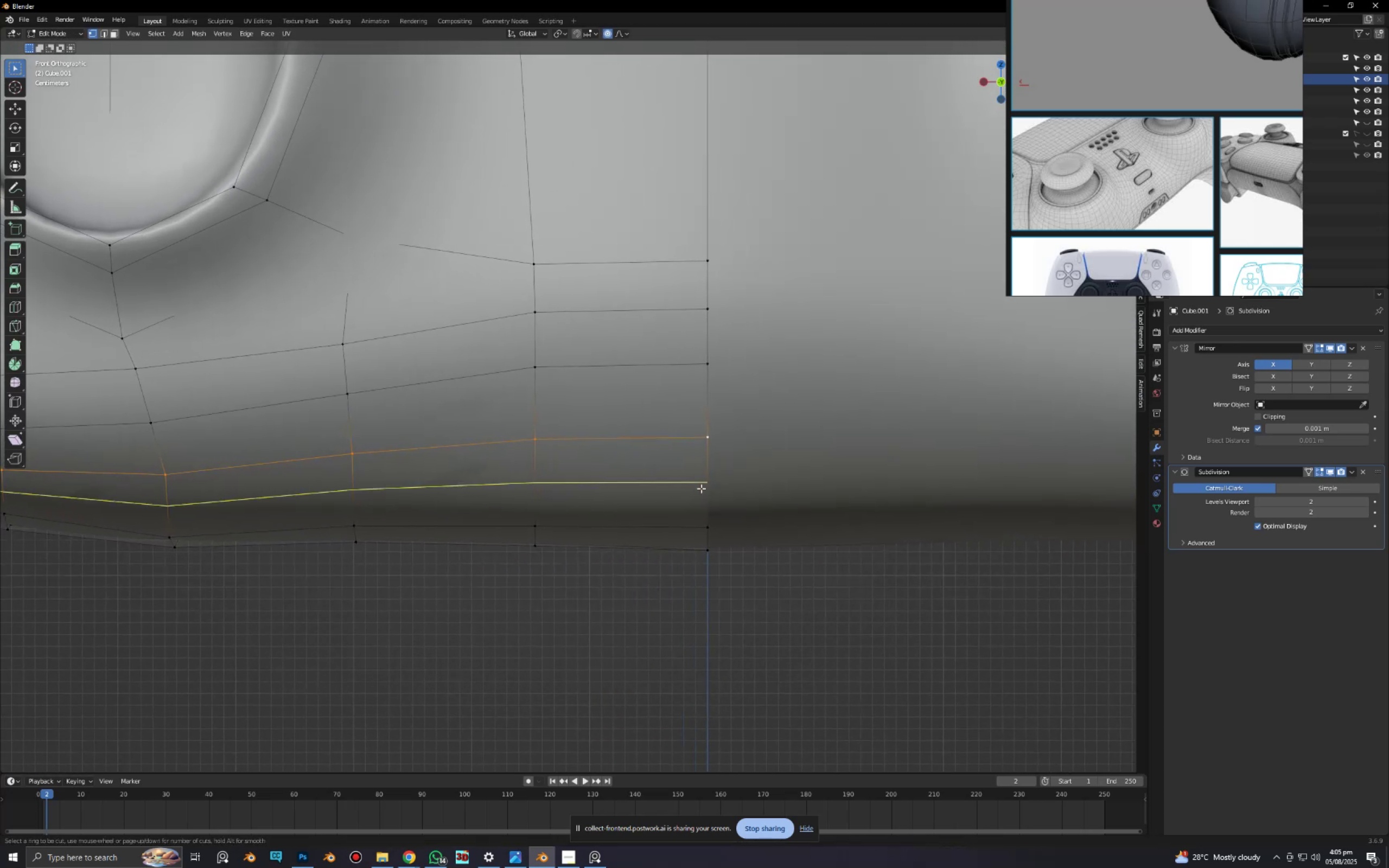 
left_click([701, 488])
 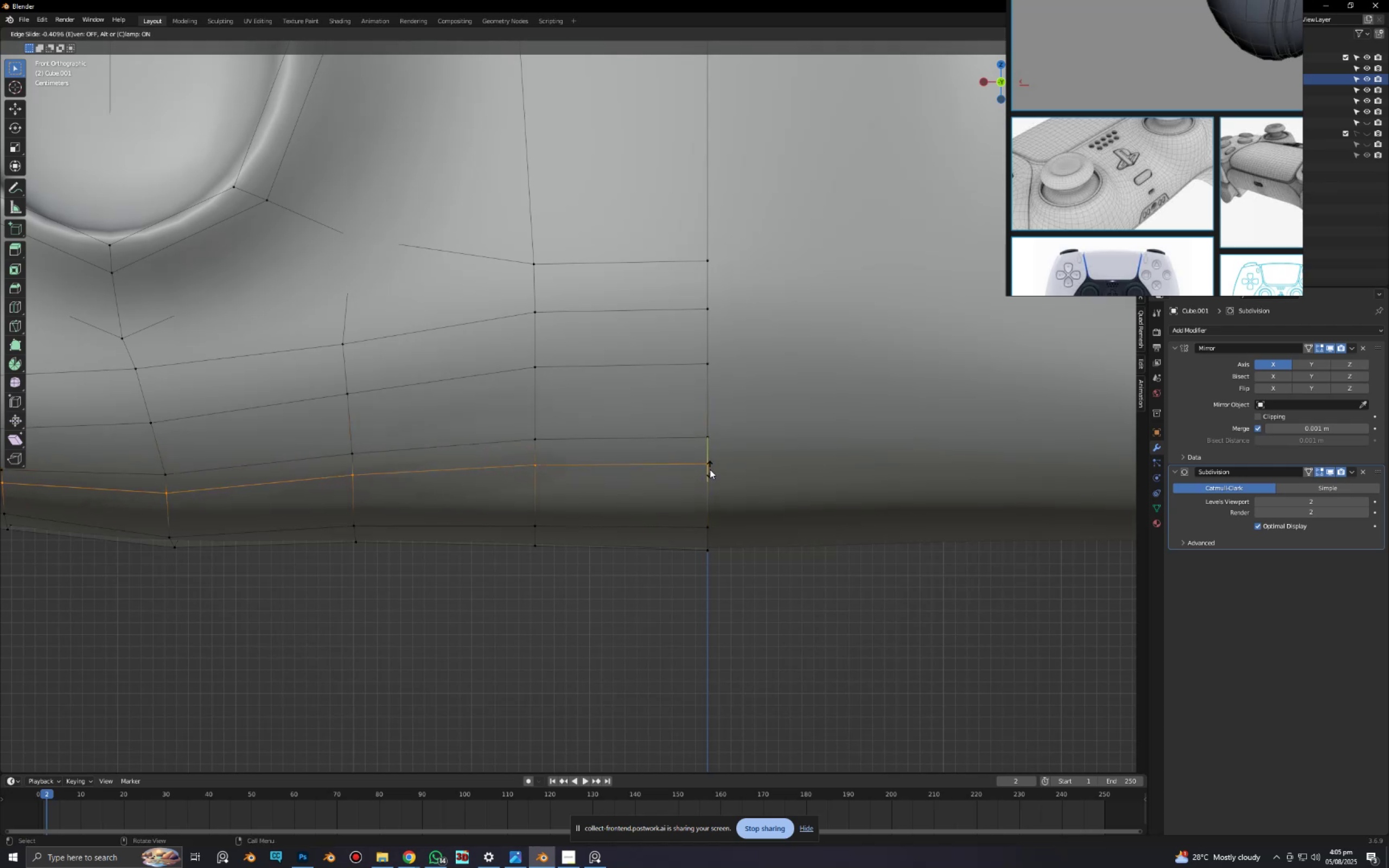 
left_click([710, 469])
 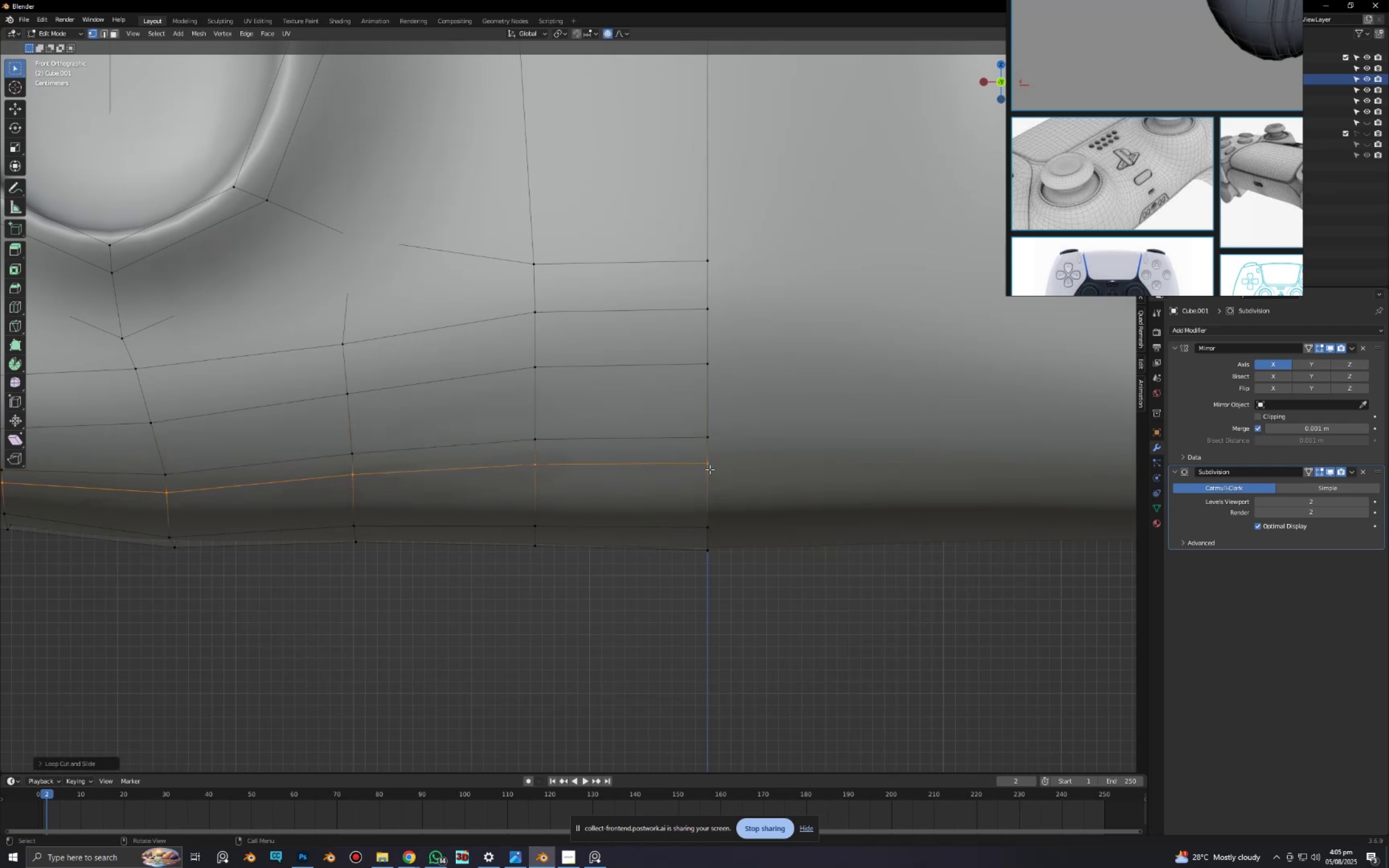 
key(Control+R)
 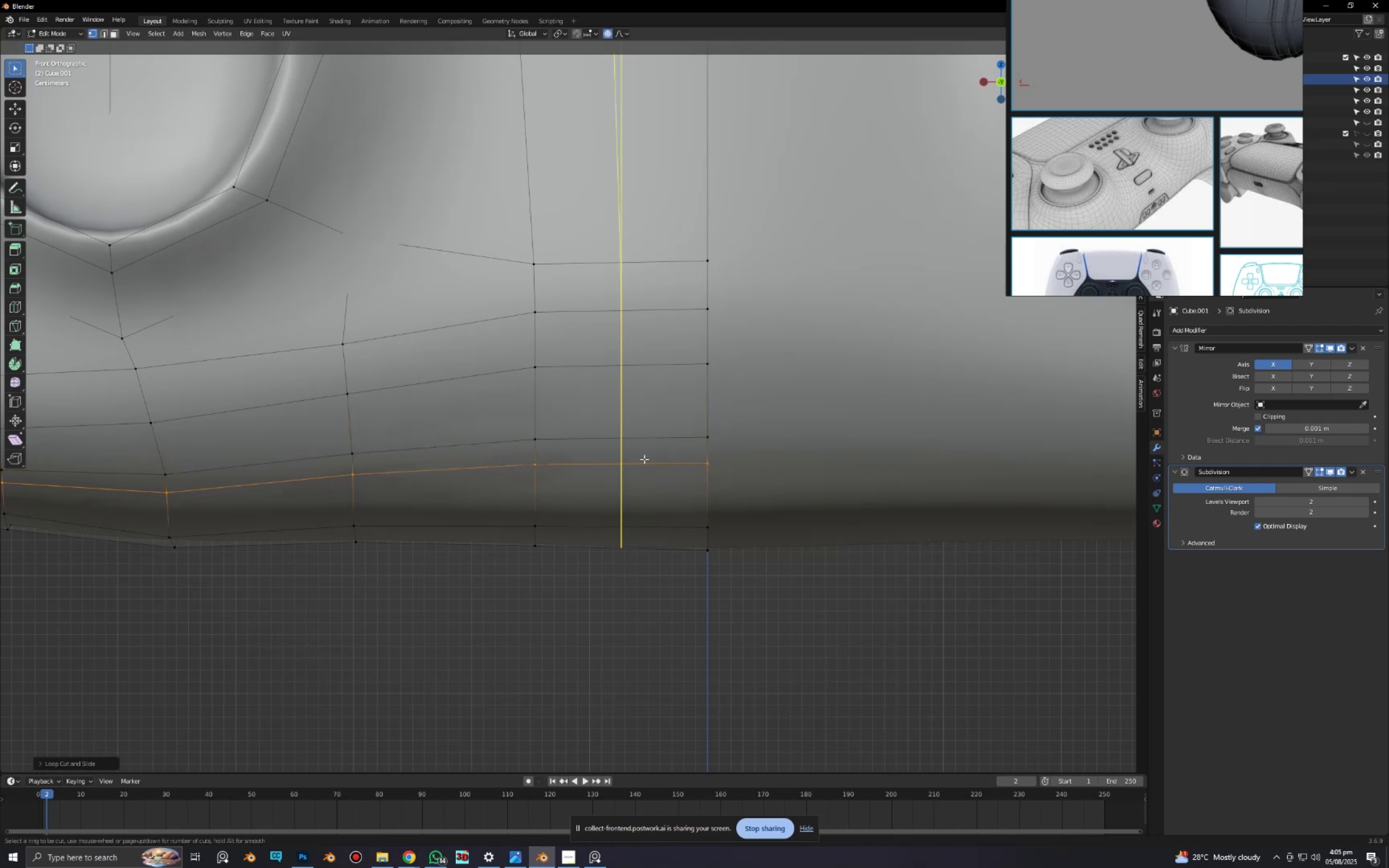 
left_click_drag(start_coordinate=[645, 458], to_coordinate=[648, 458])
 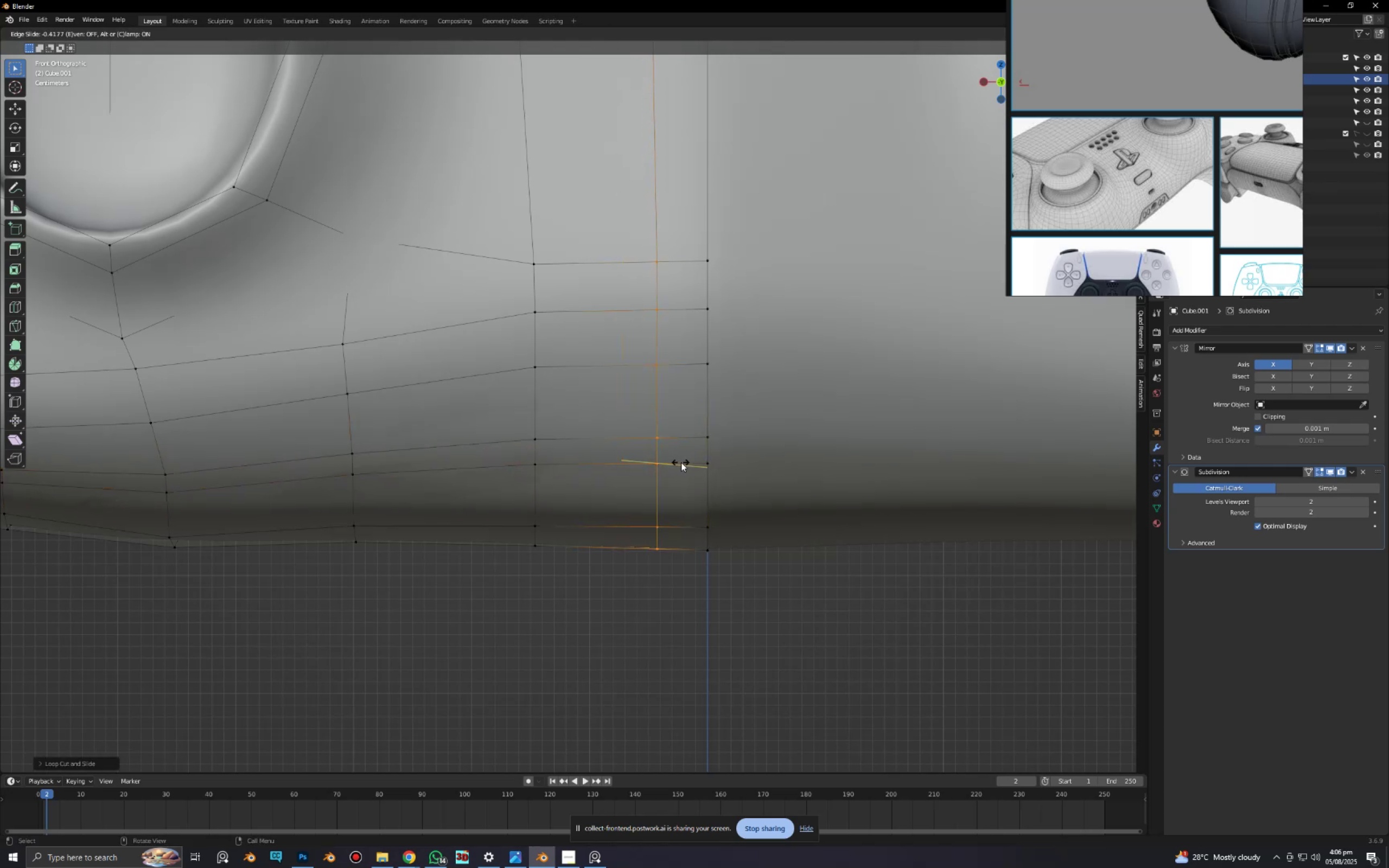 
left_click([685, 462])
 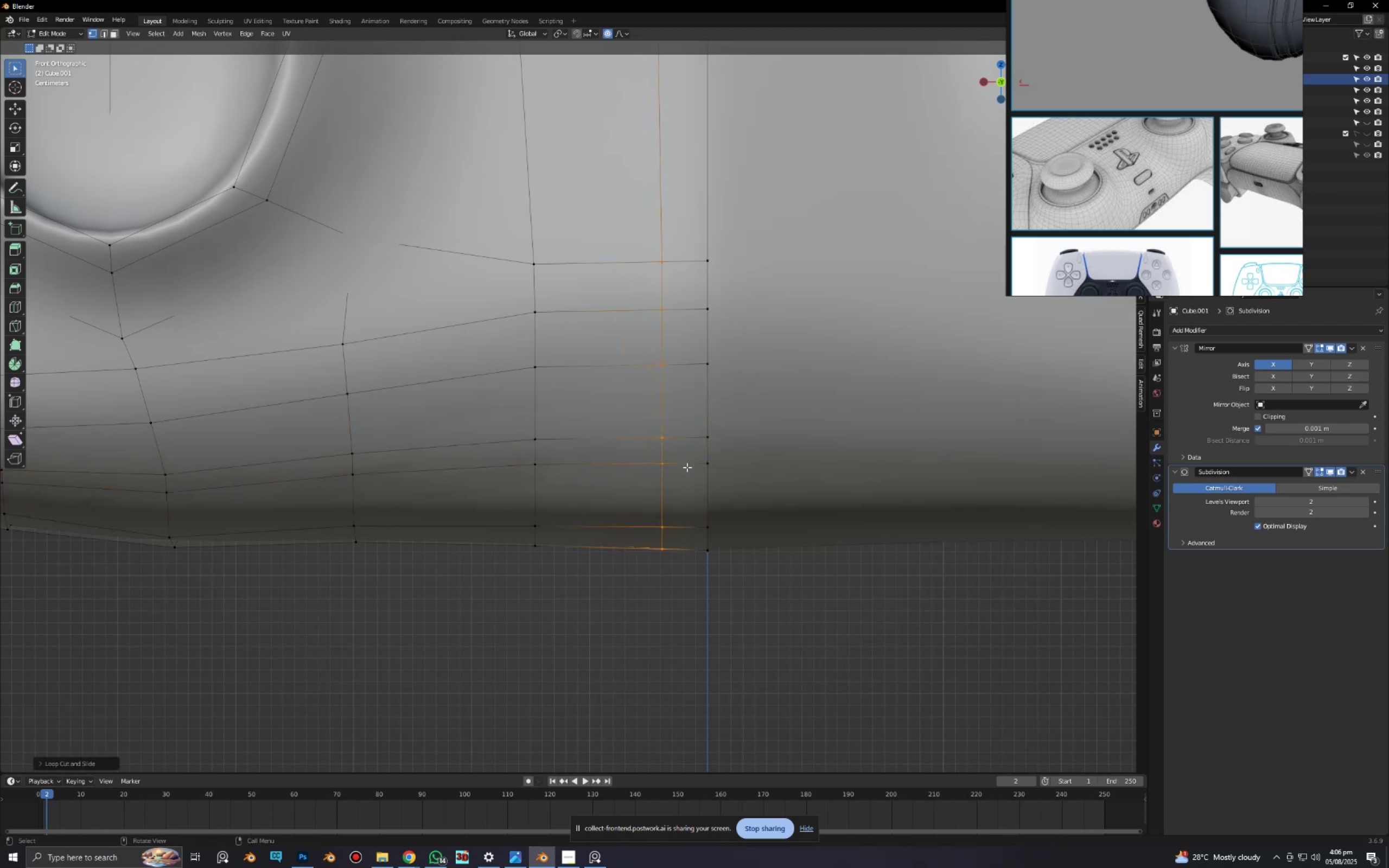 
key(3)
 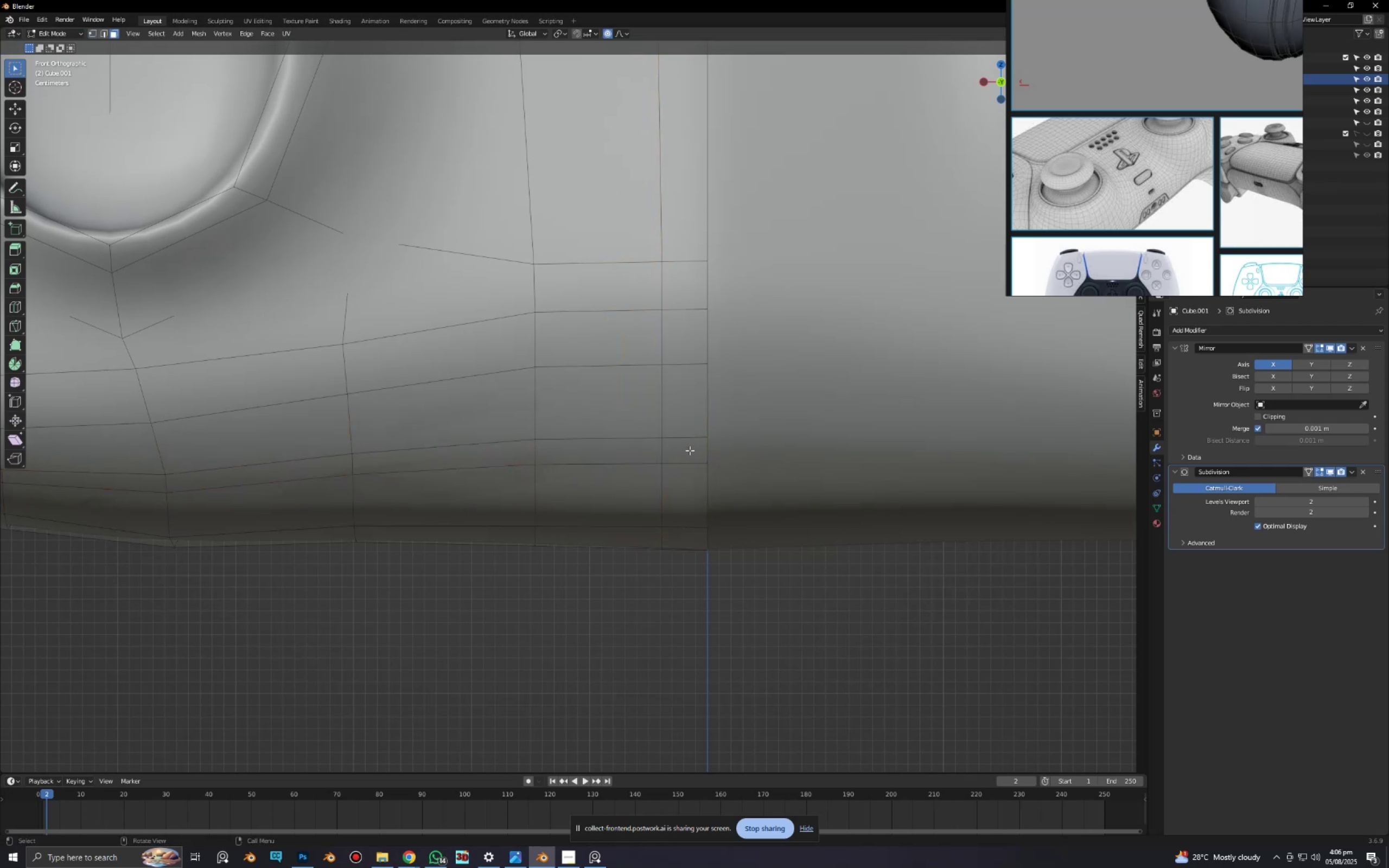 
left_click([690, 450])
 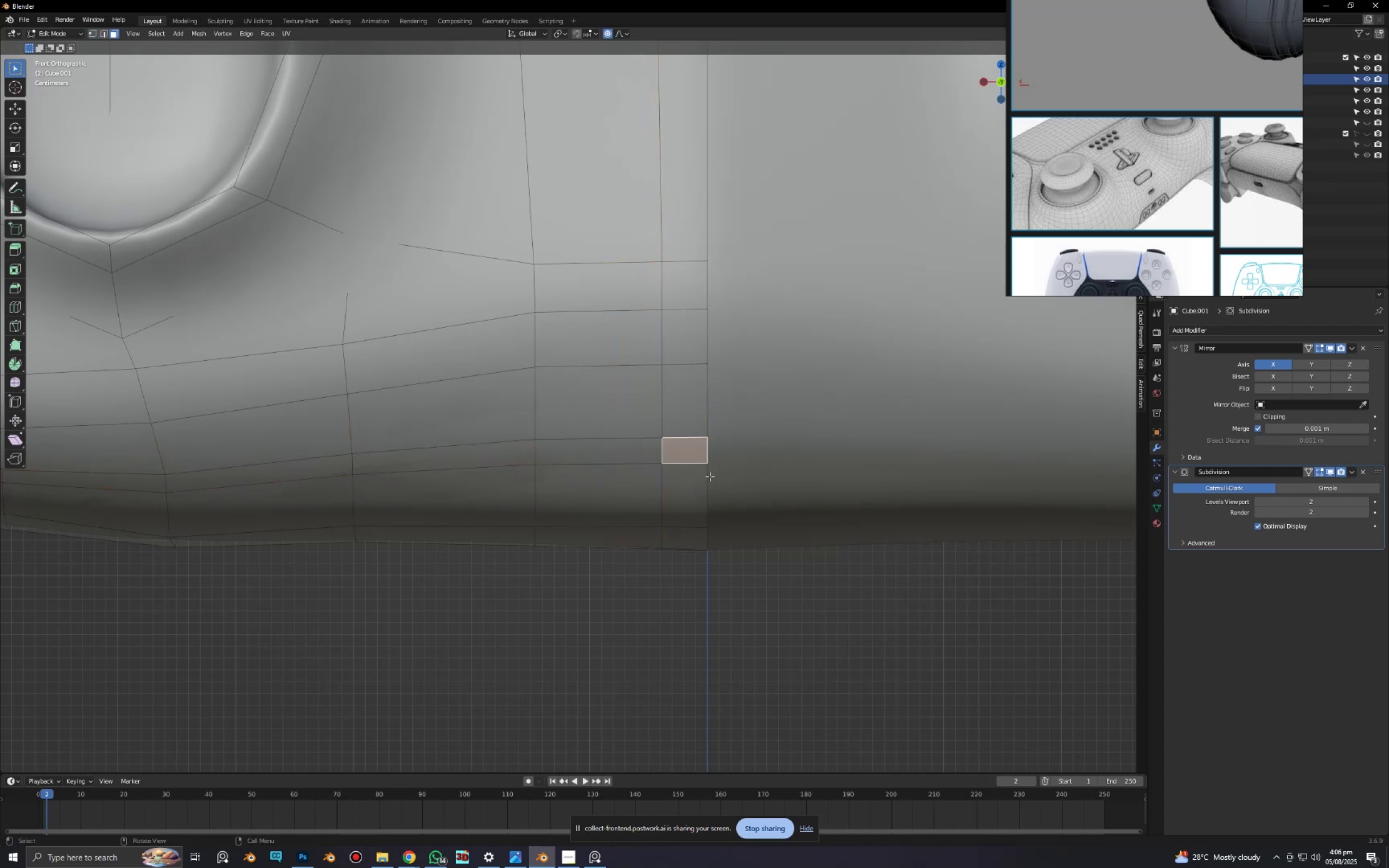 
scroll: coordinate [728, 471], scroll_direction: up, amount: 3.0
 